 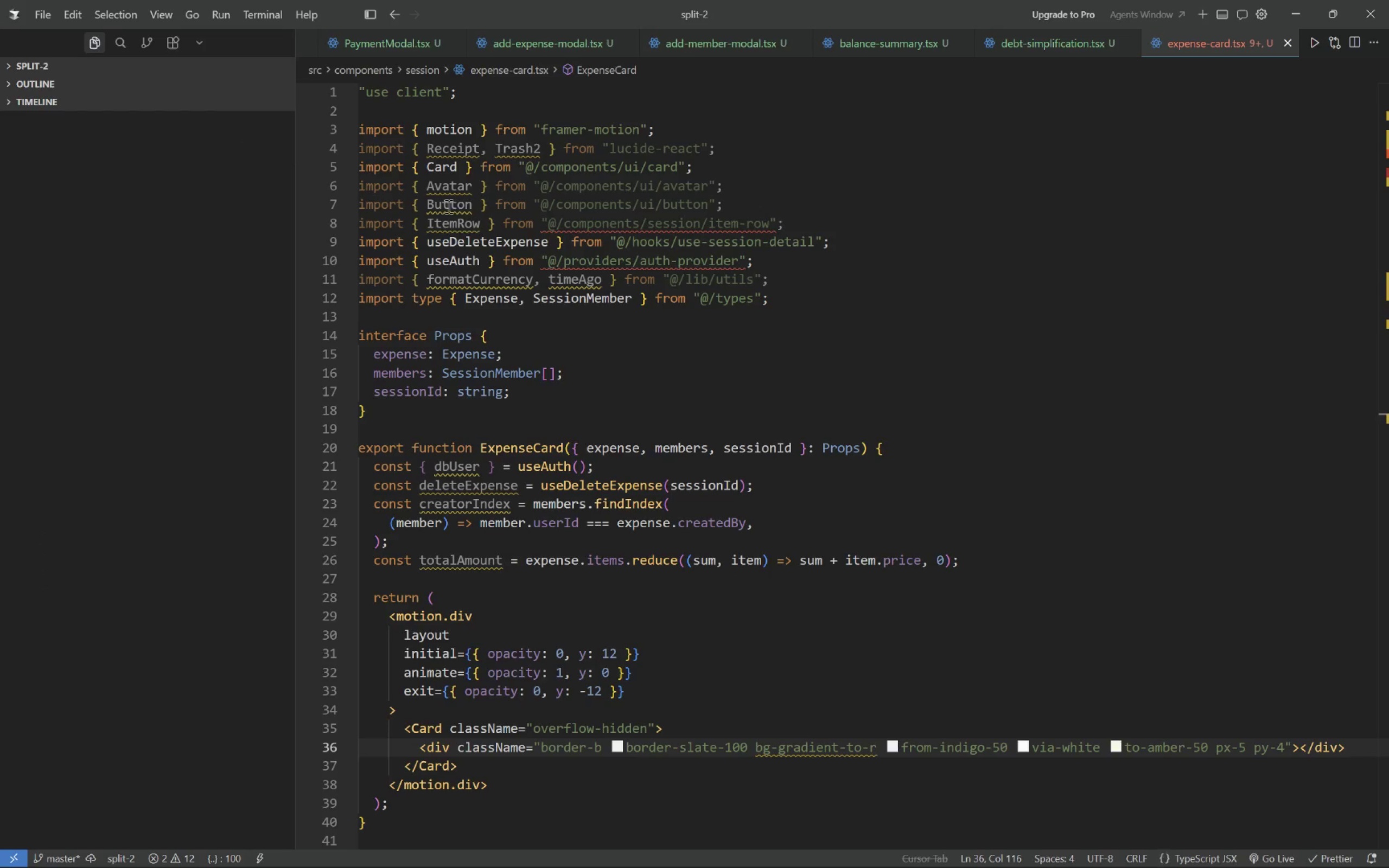 
left_click([73, 66])
 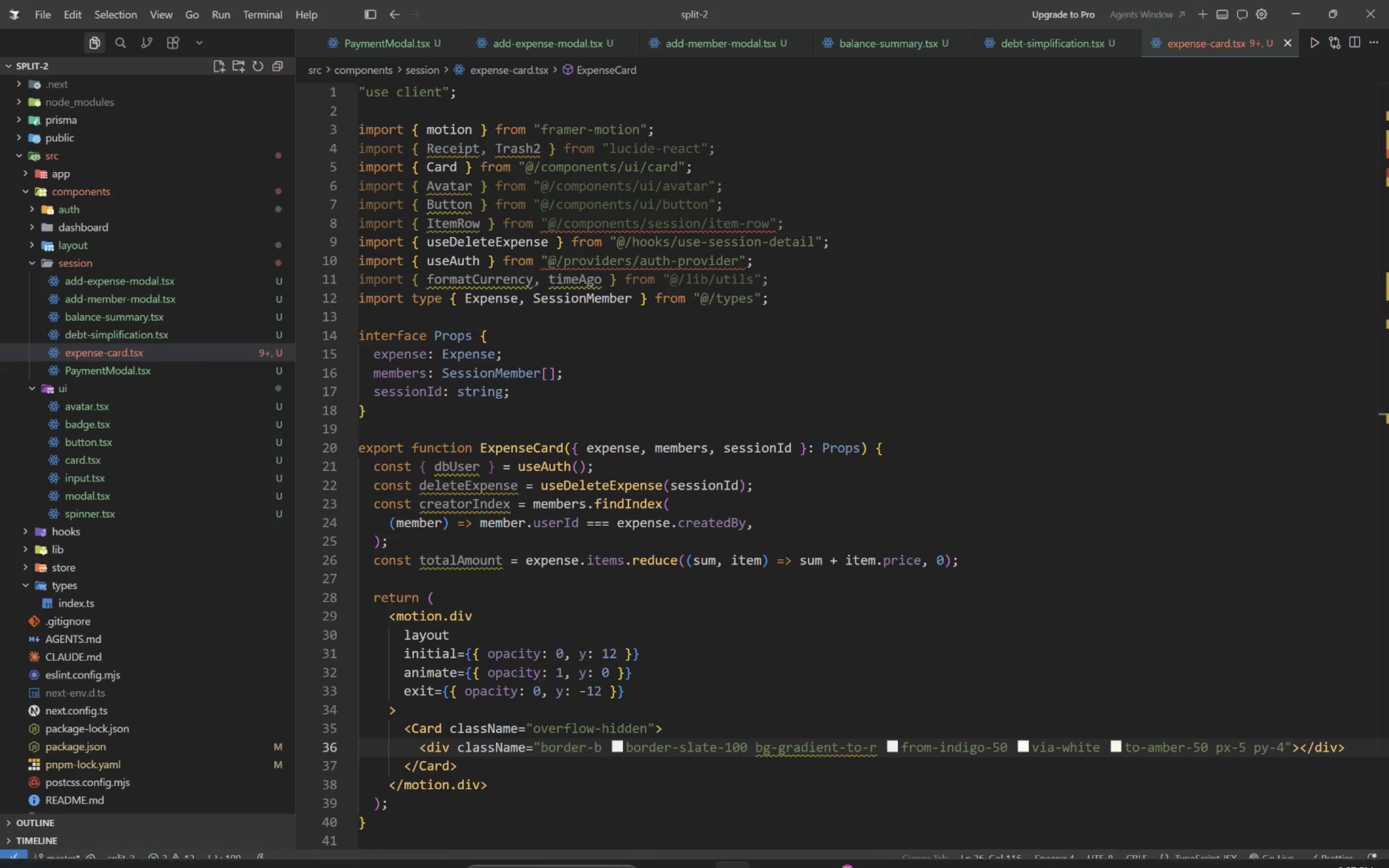 
left_click([1288, 854])
 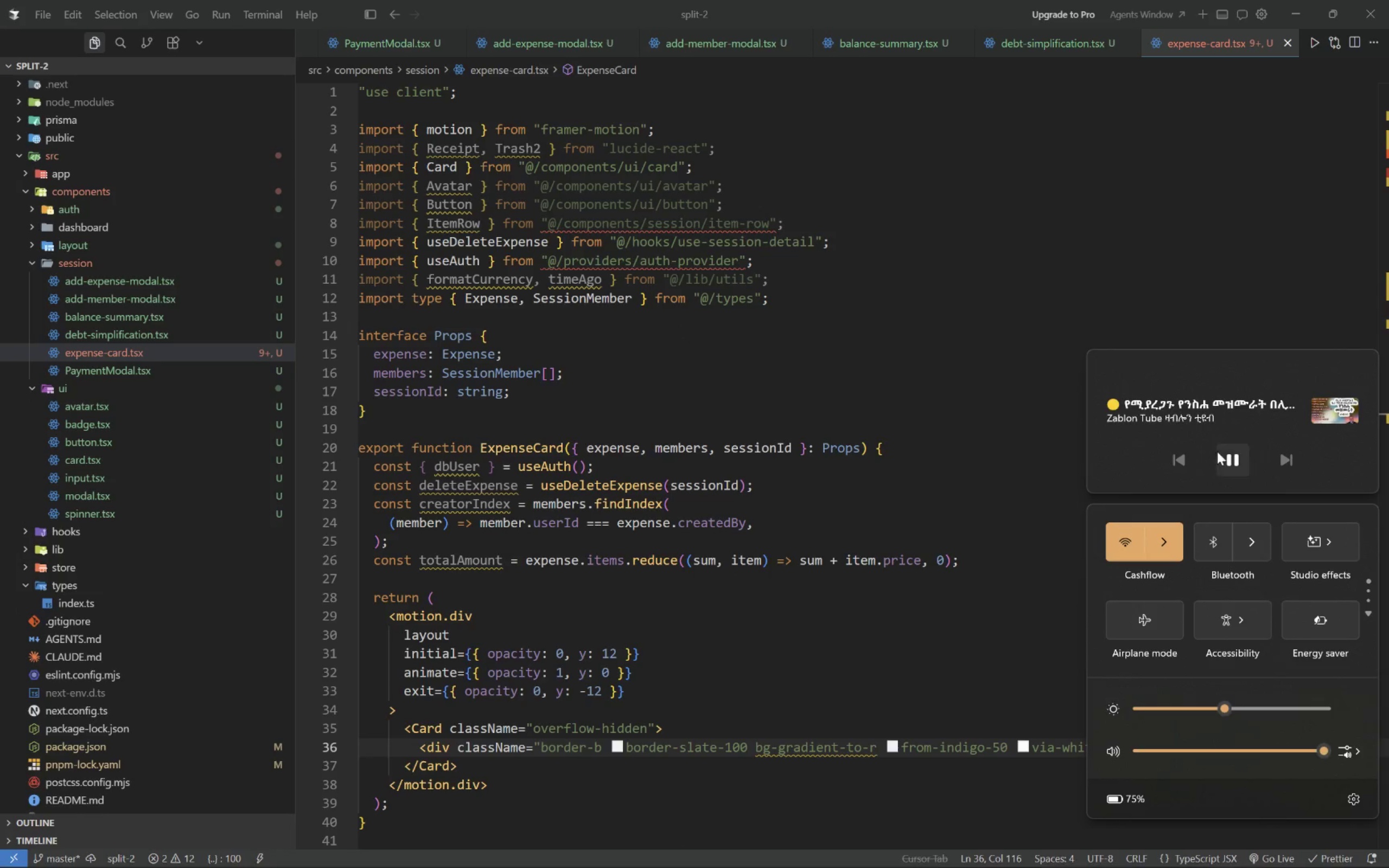 
left_click([1238, 461])
 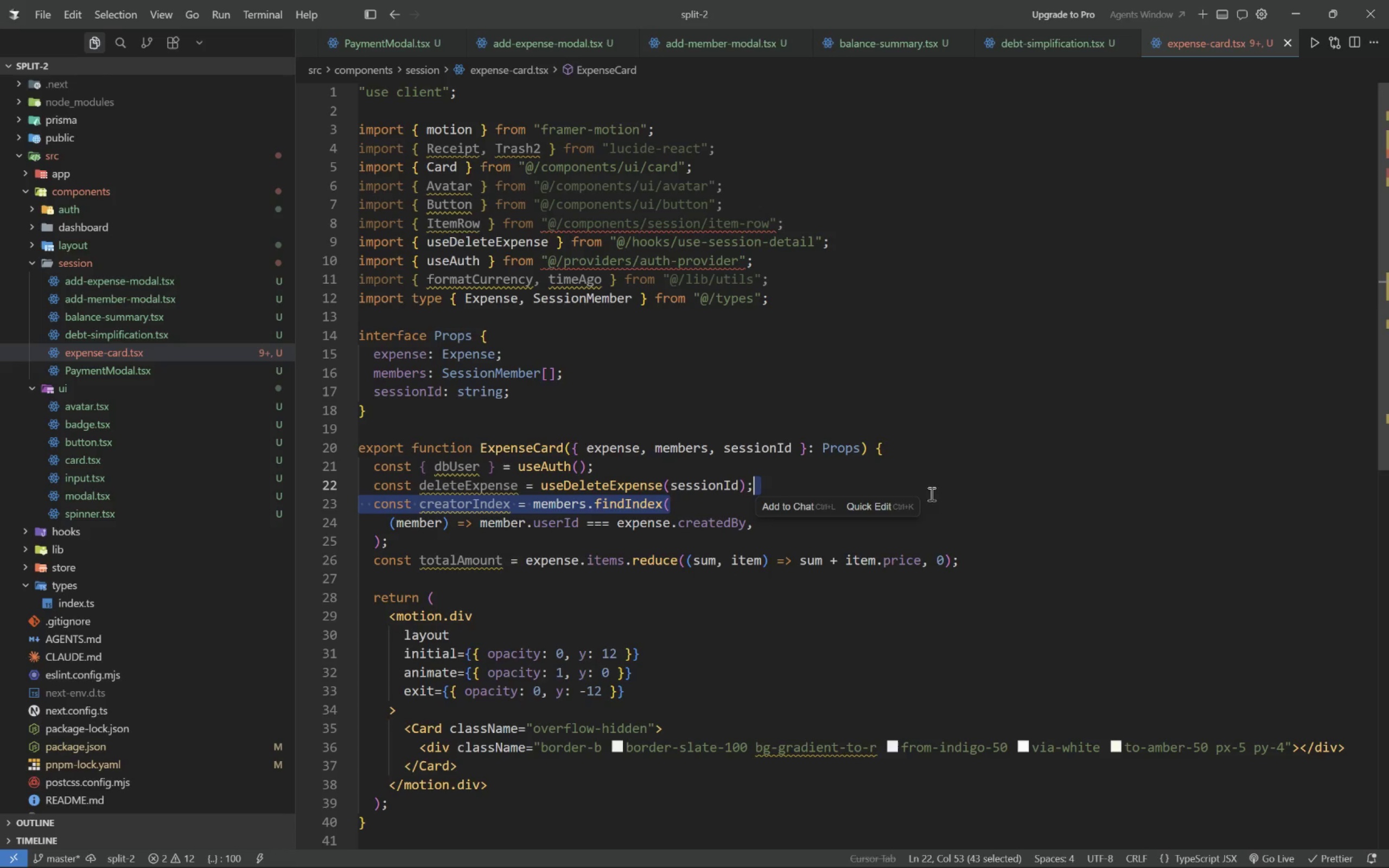 
wait(148.12)
 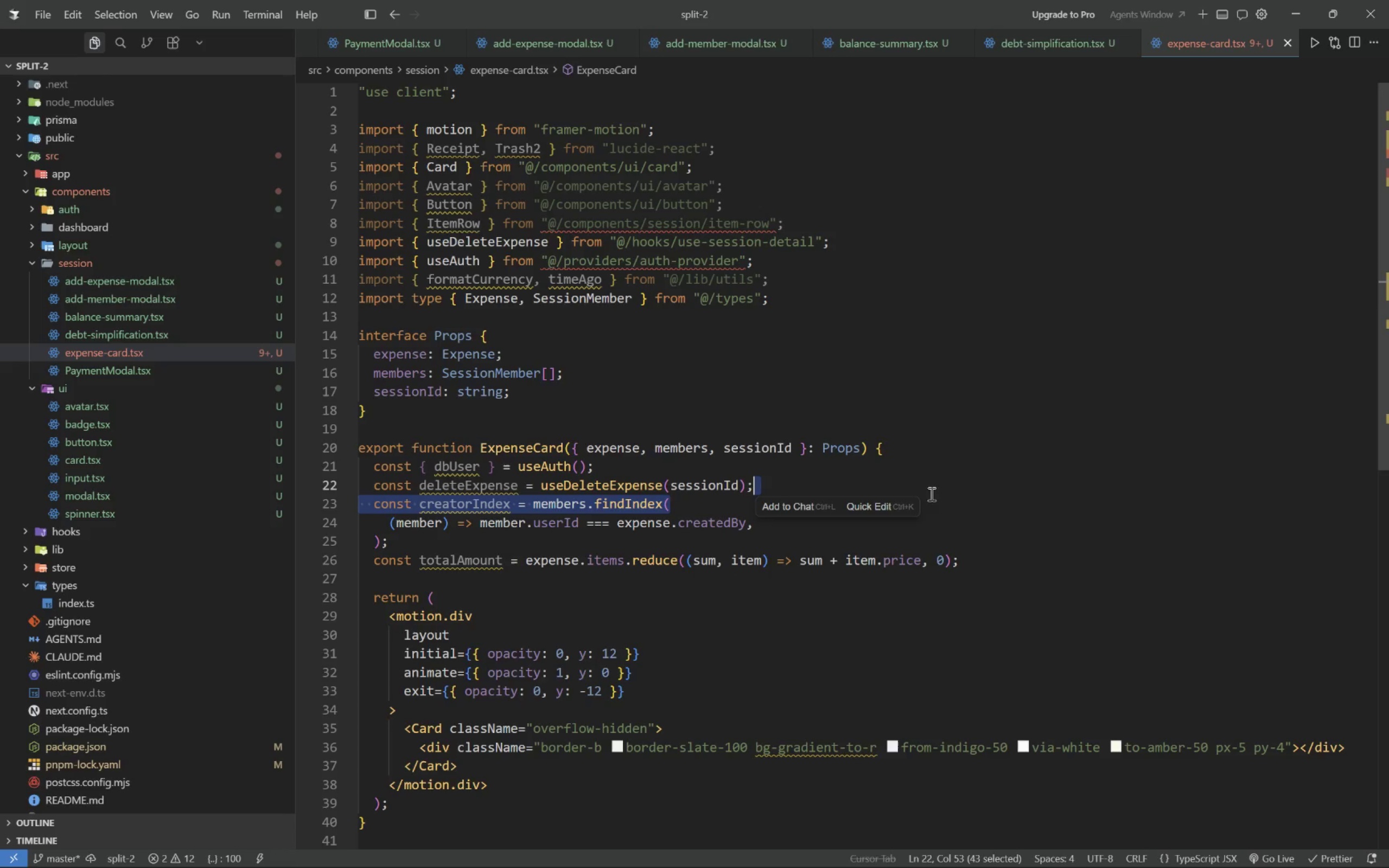 
key(ArrowDown)
 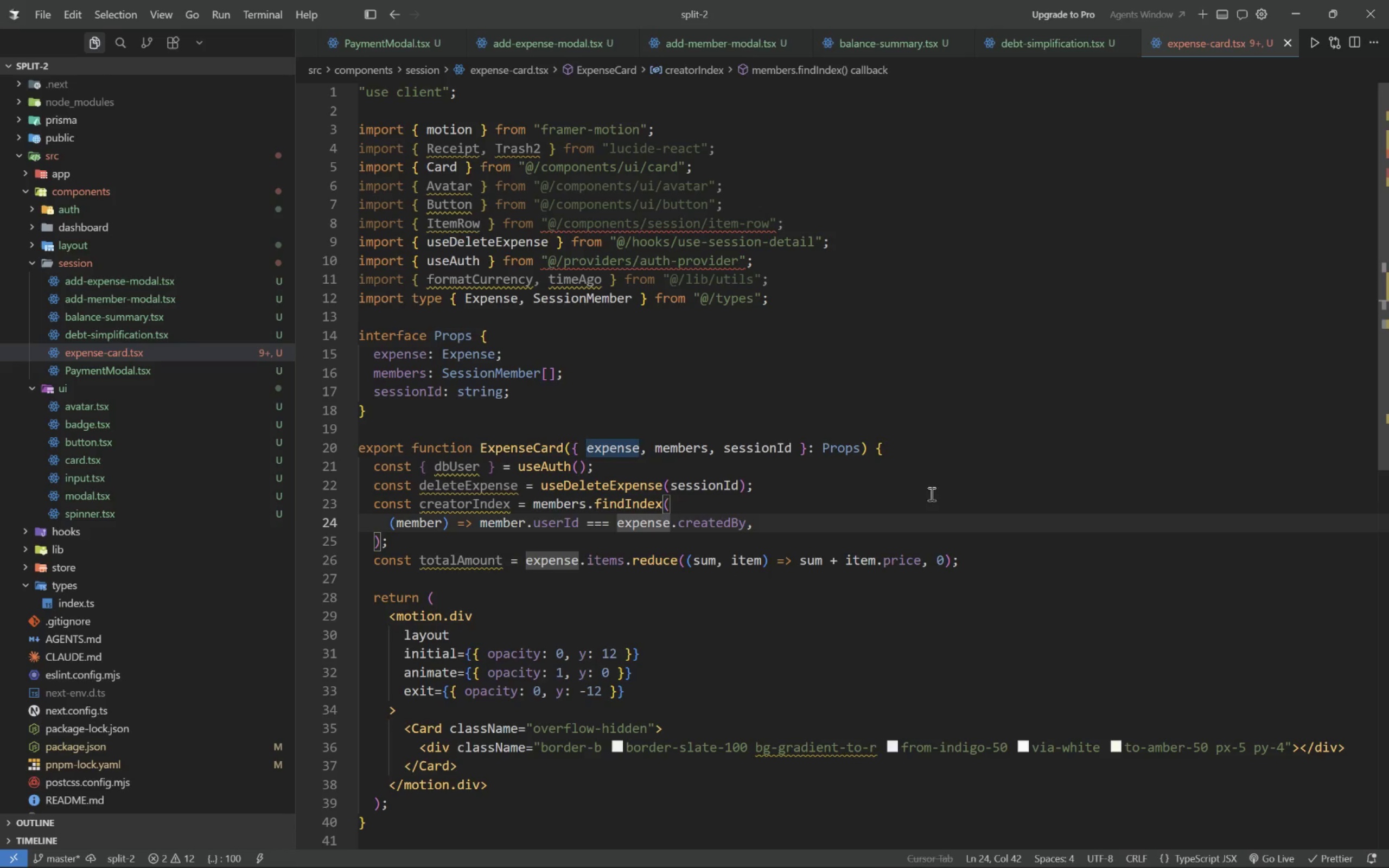 
hold_key(key=ArrowDown, duration=0.8)
 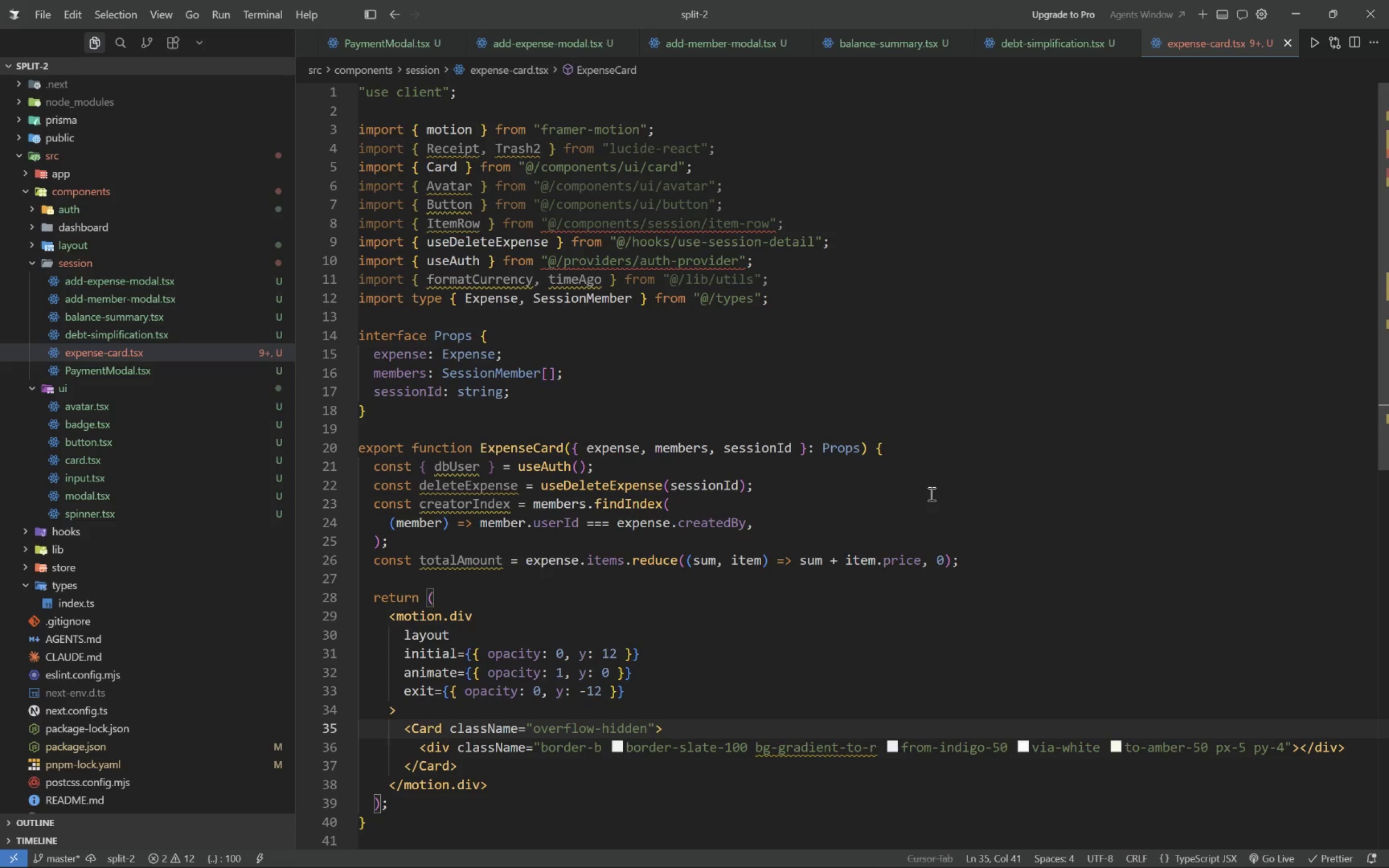 
left_click([931, 494])
 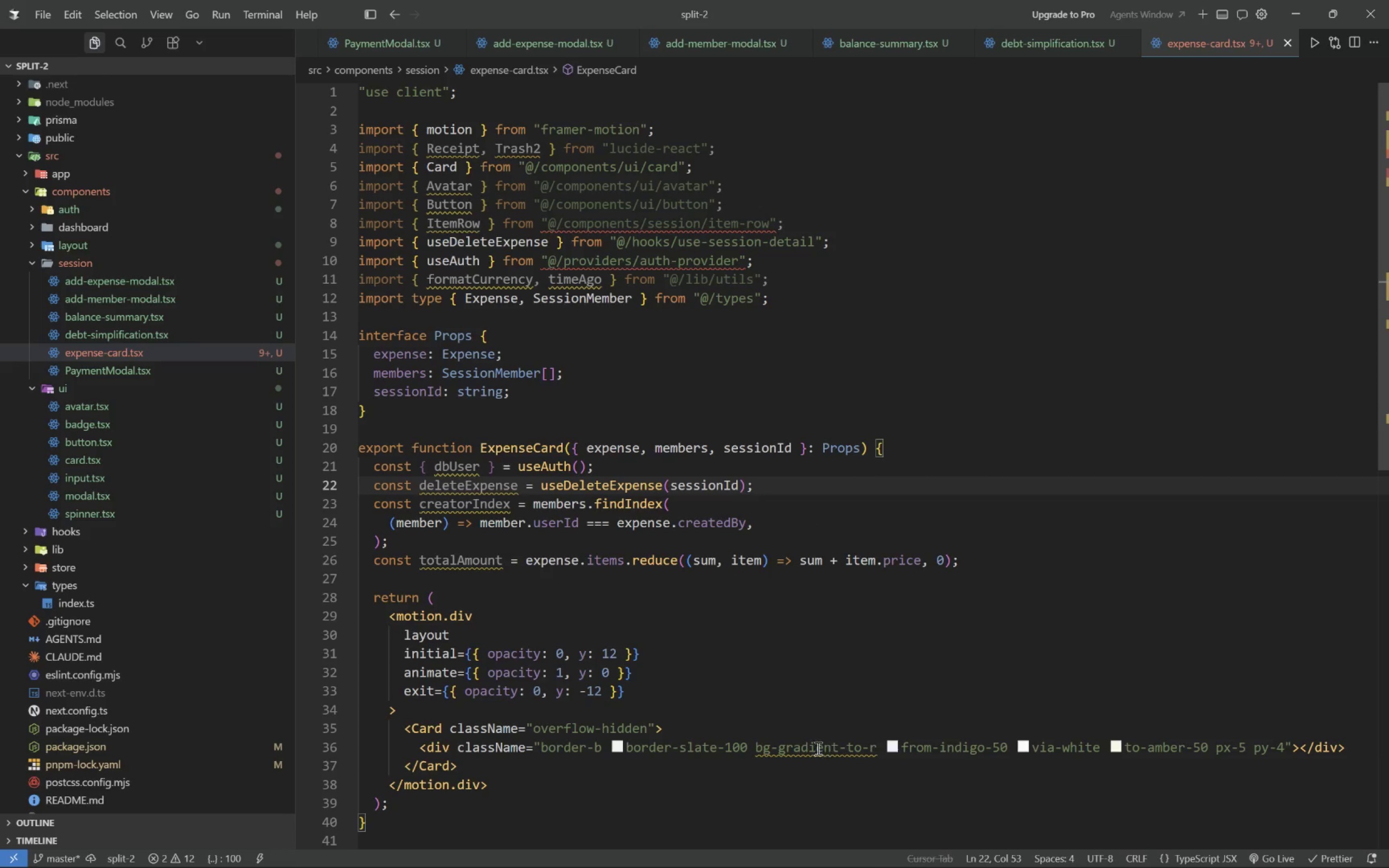 
double_click([815, 747])
 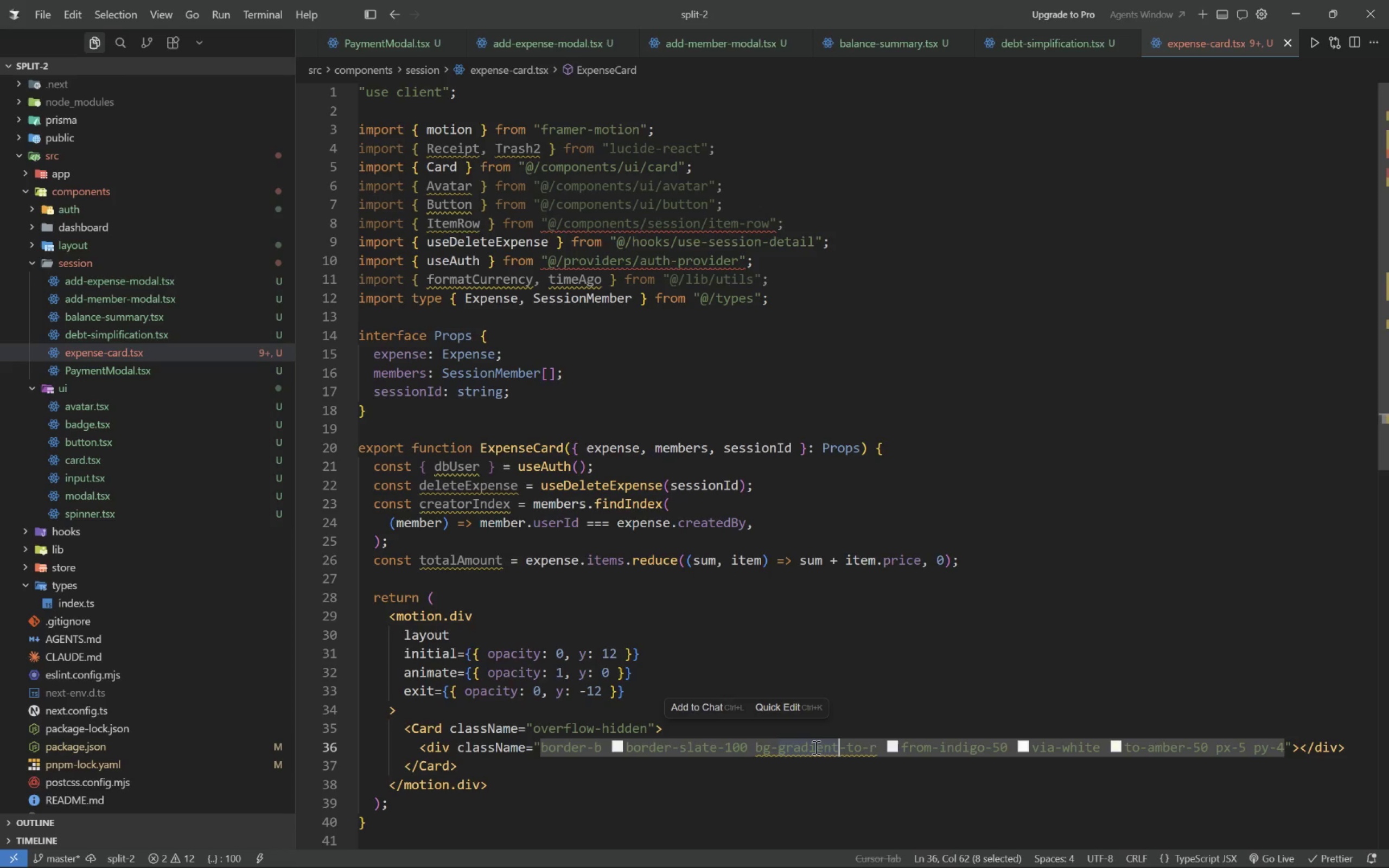 
type(linear)
 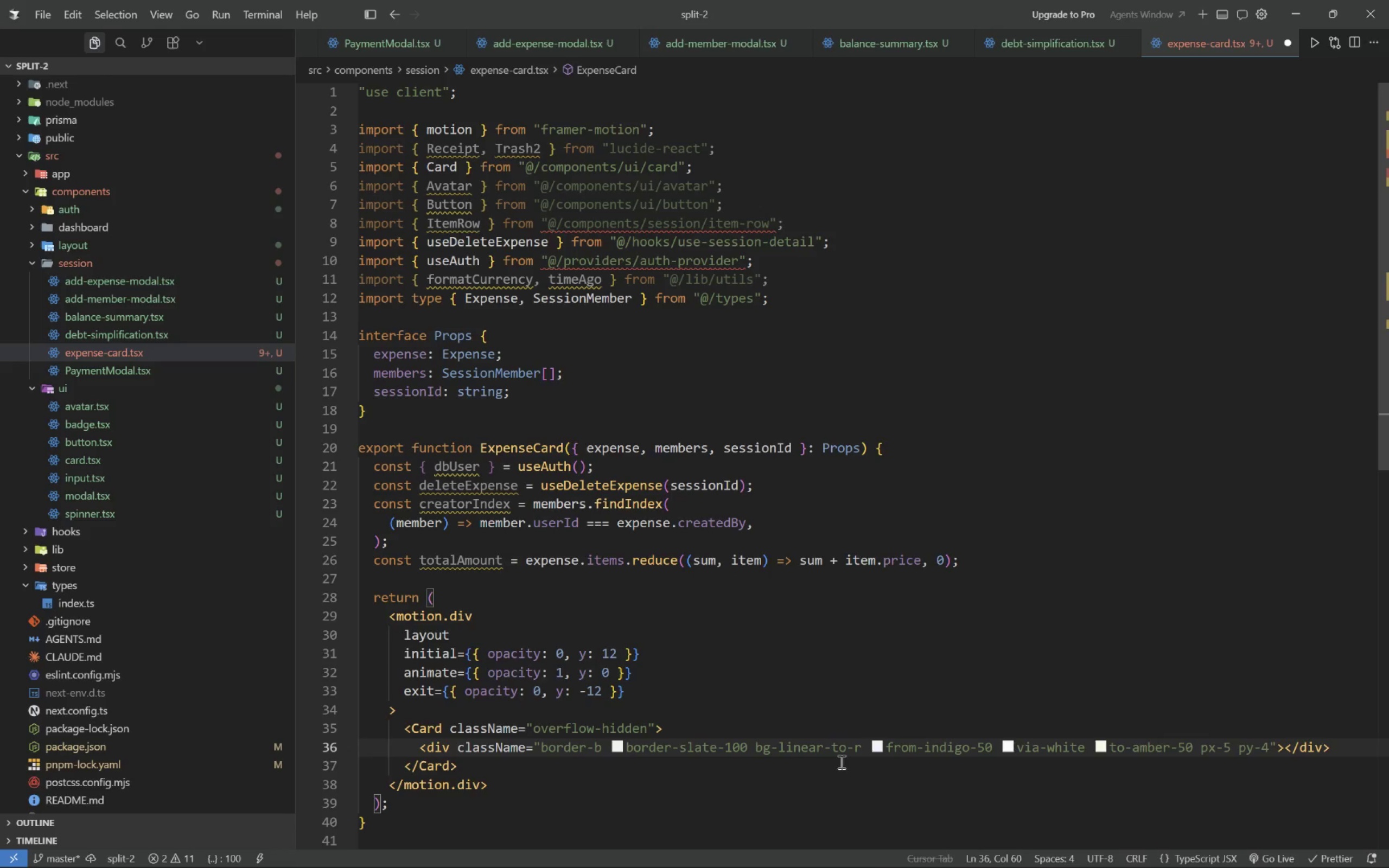 
wait(7.45)
 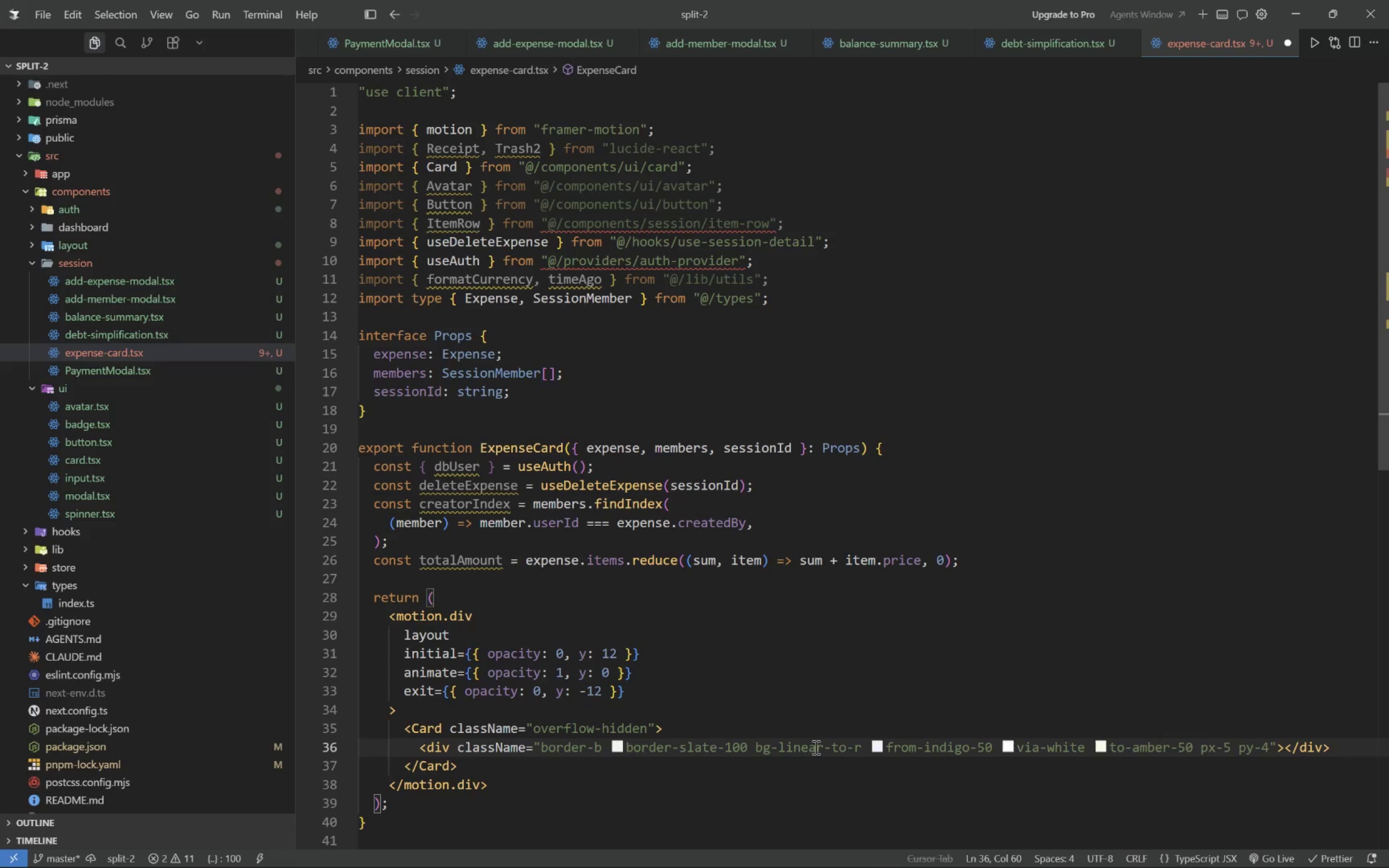 
left_click([1285, 747])
 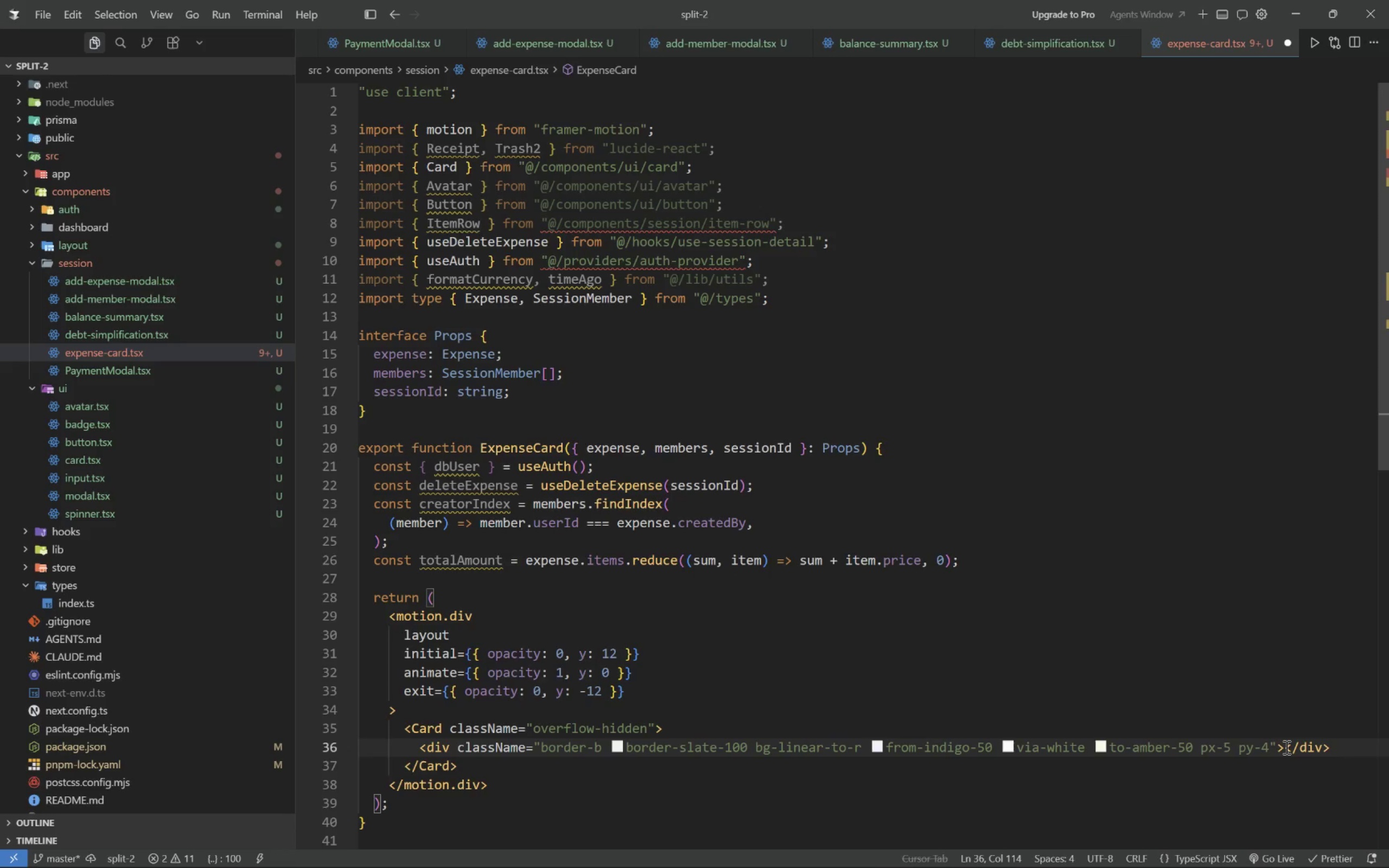 
key(Enter)
 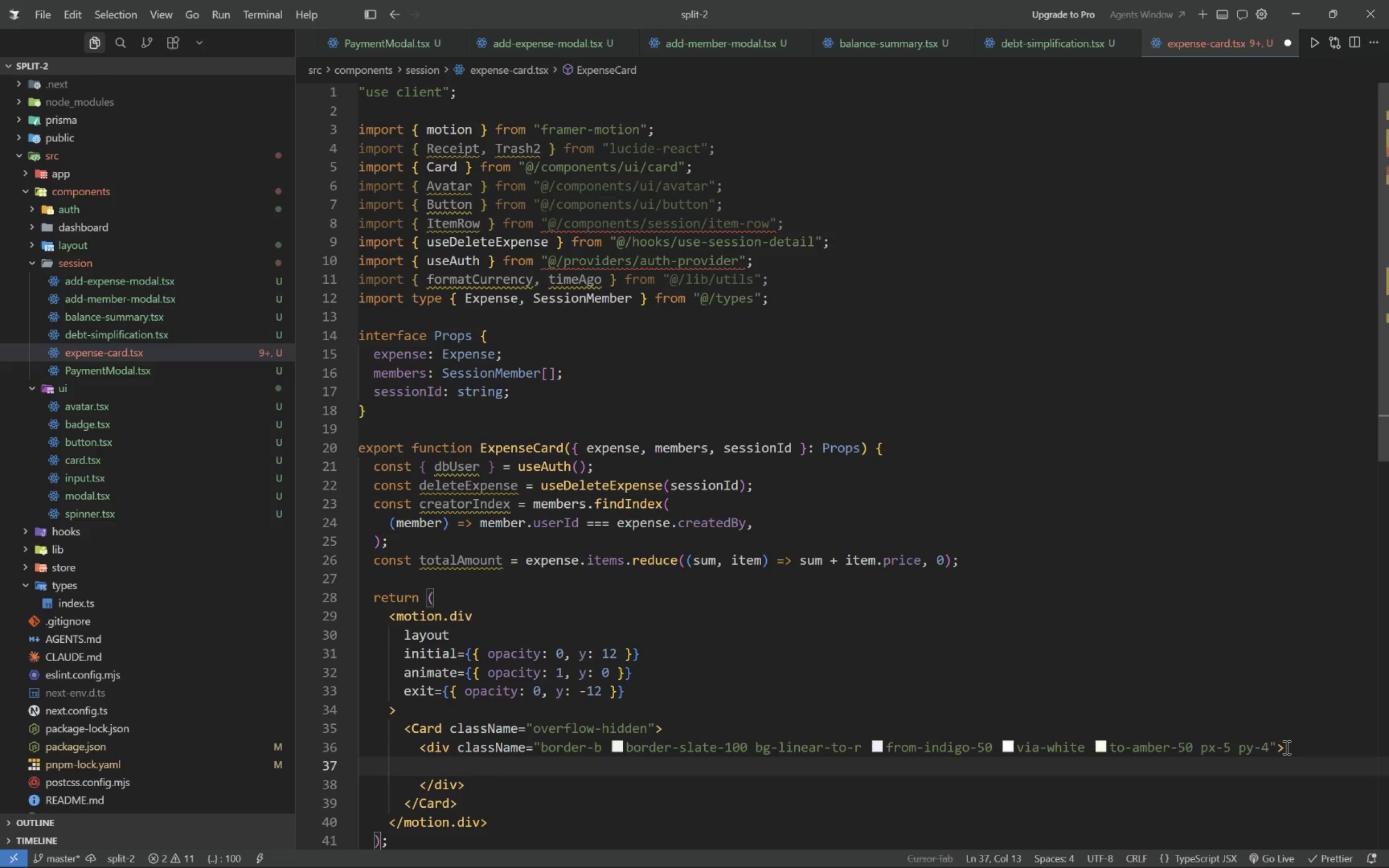 
type(div.flex.items-start-)
key(Backspace)
type(.justify-between.gap-4>div.)
 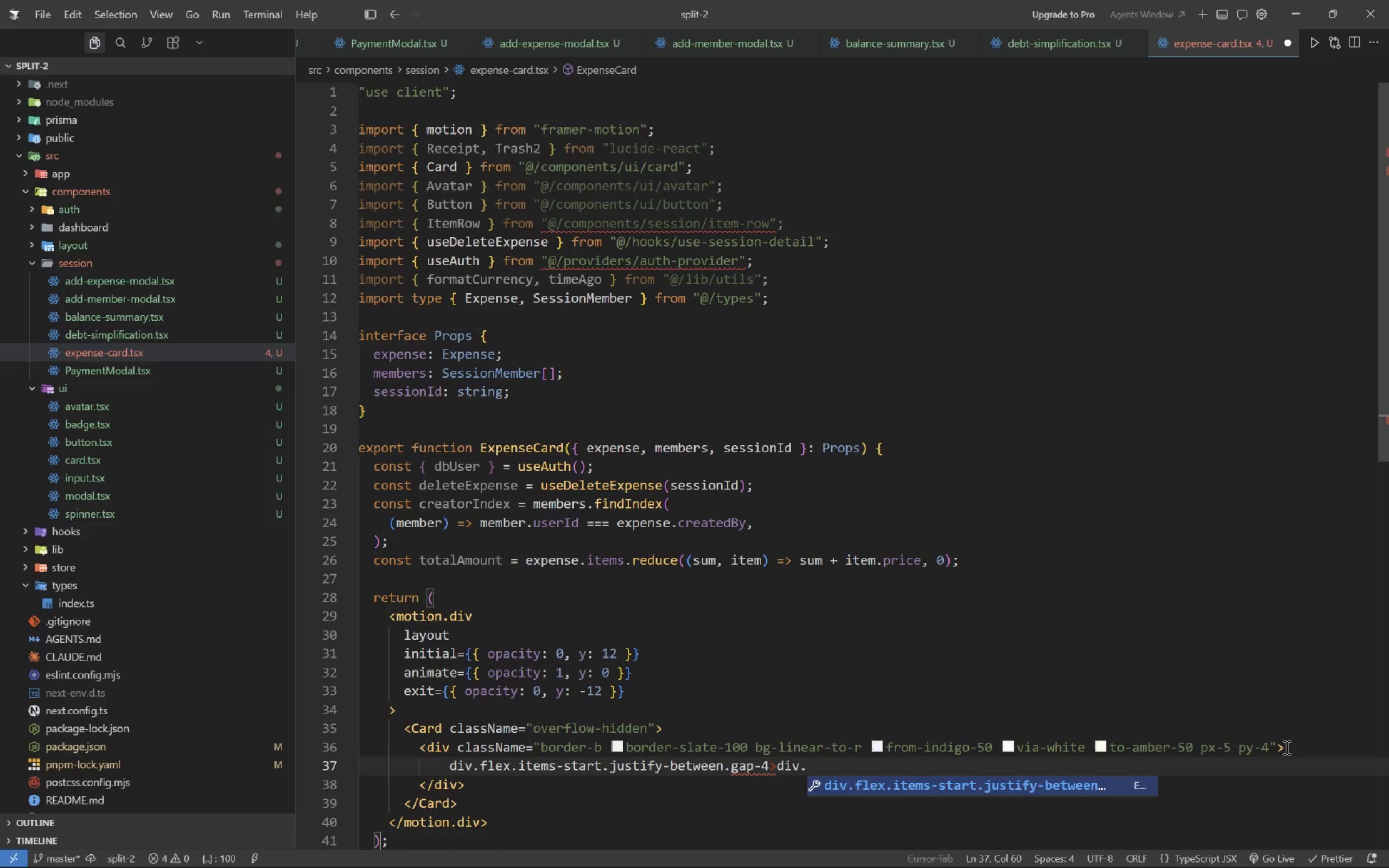 
type(min-w-0.)
key(Backspace)
type(>.div)
 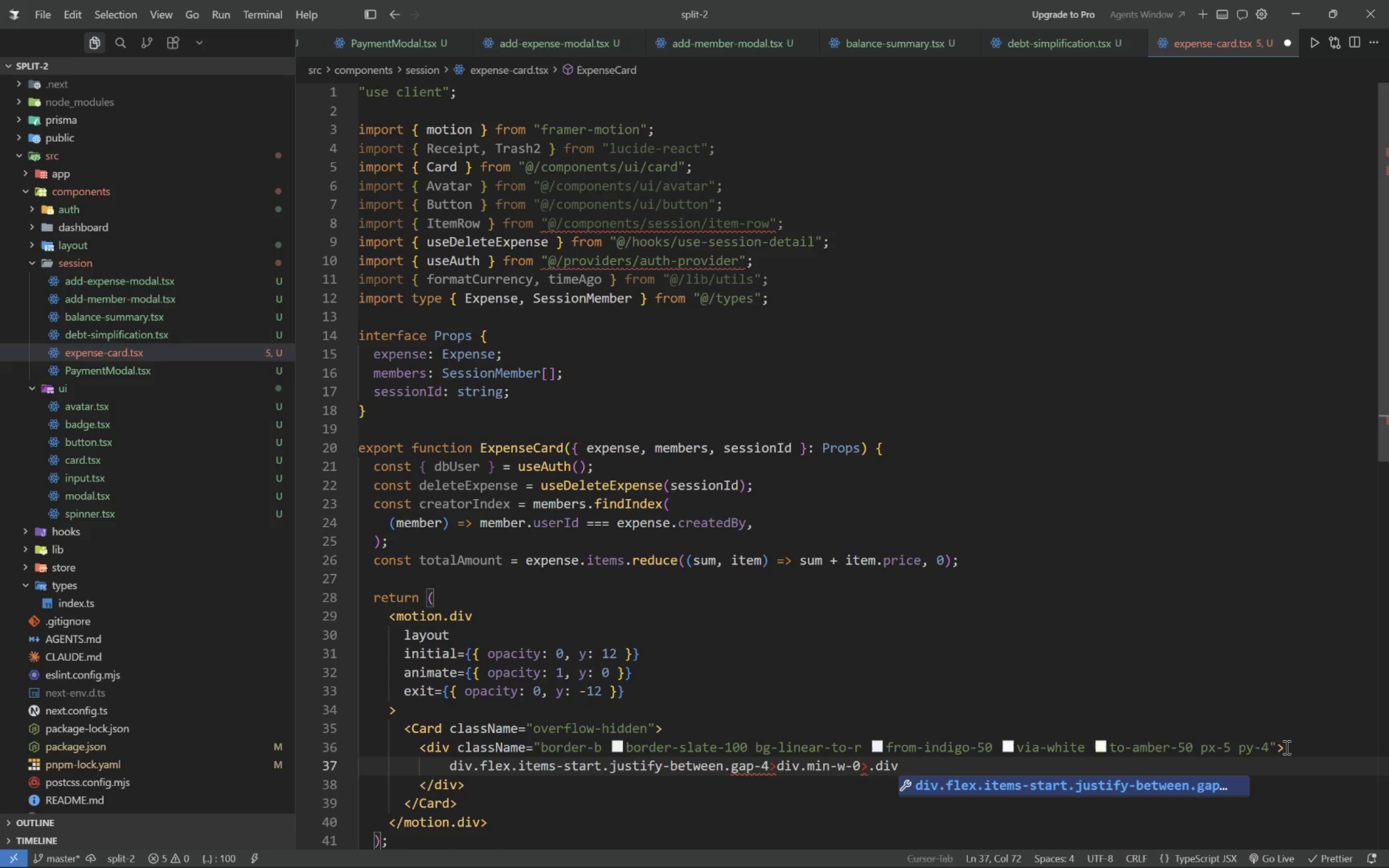 
wait(8.52)
 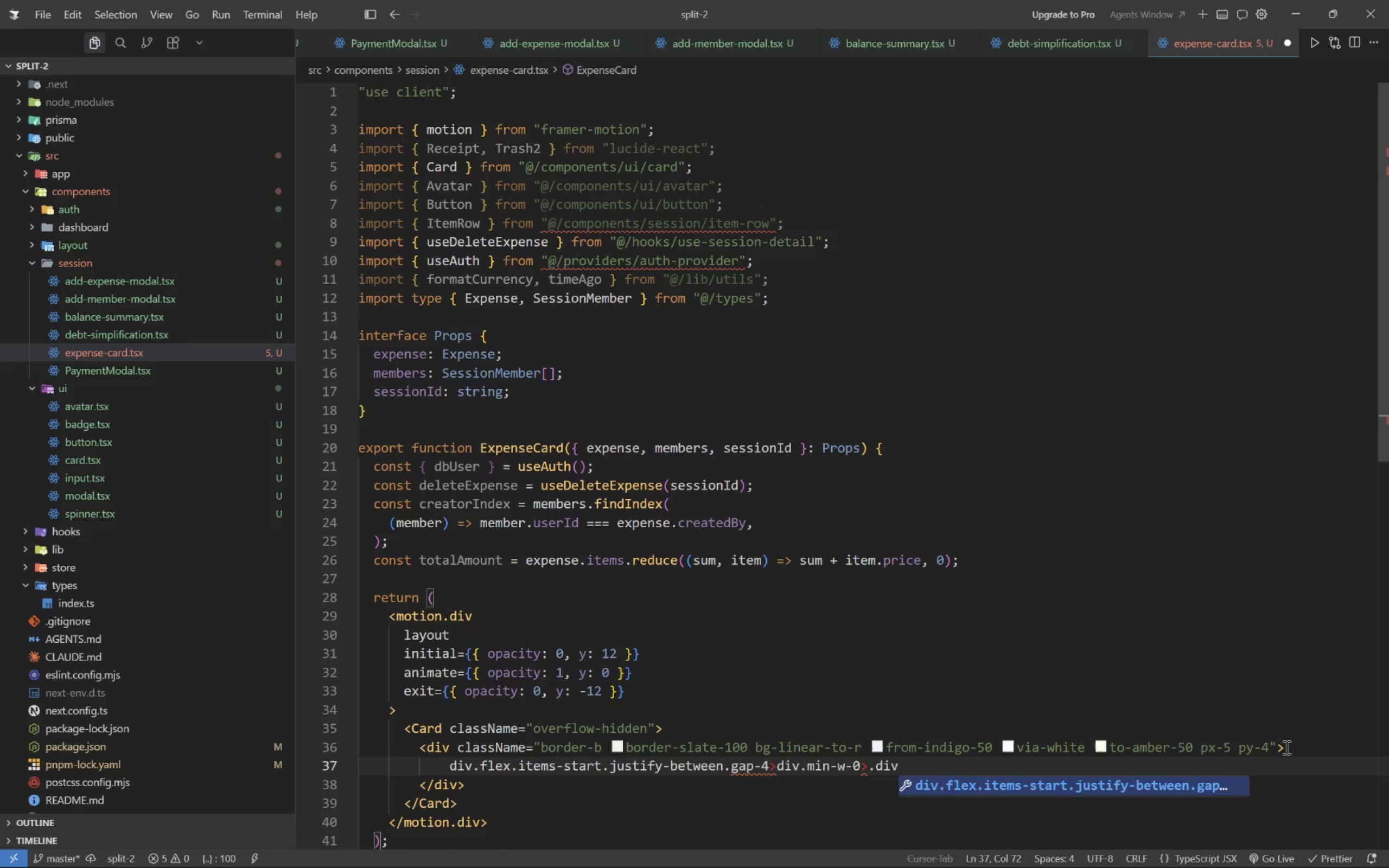 
type(.flex.itemms)
key(Backspace)
key(Backspace)
type(s.)
key(Backspace)
type(-center.gap-2>)
 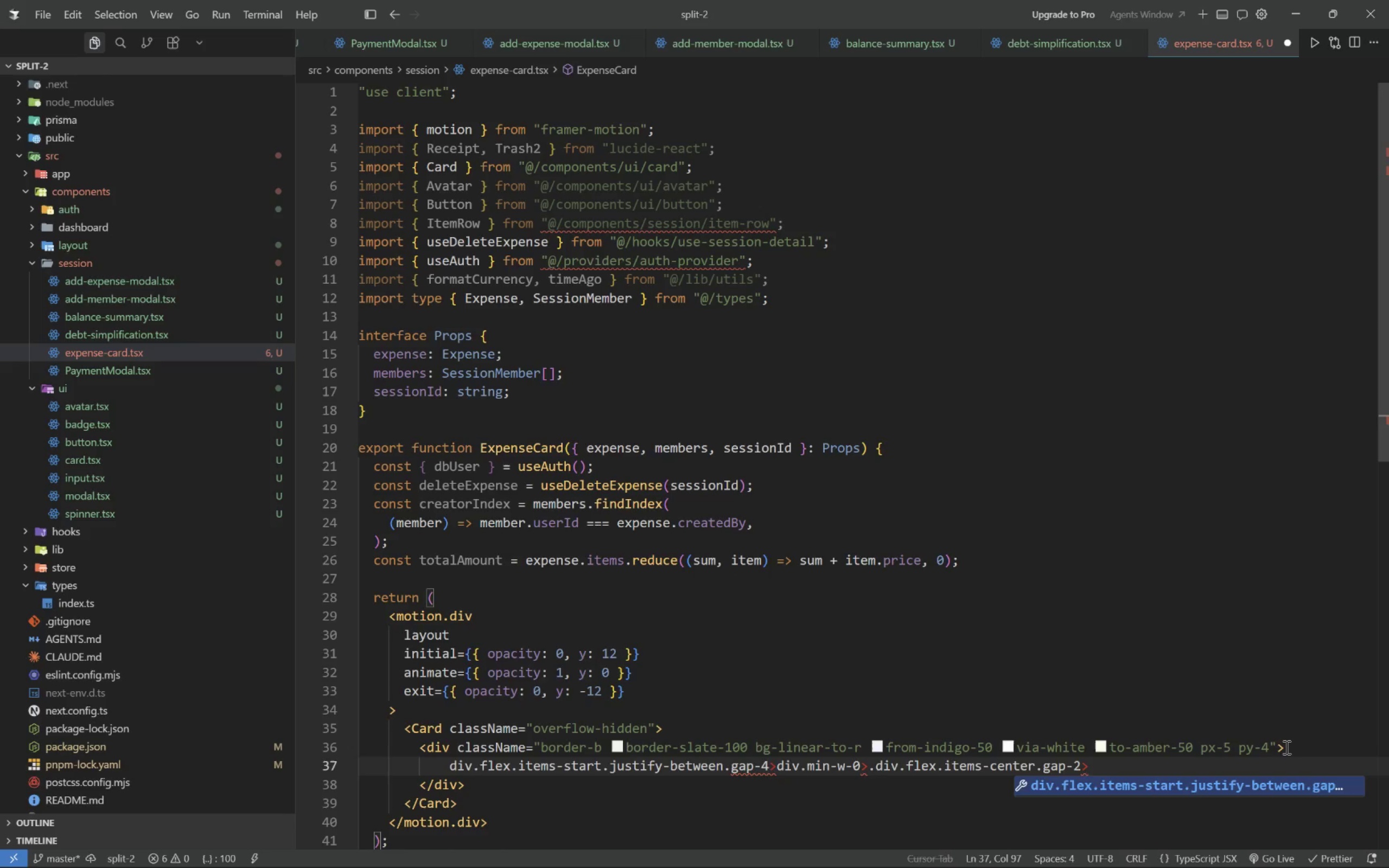 
key(Enter)
 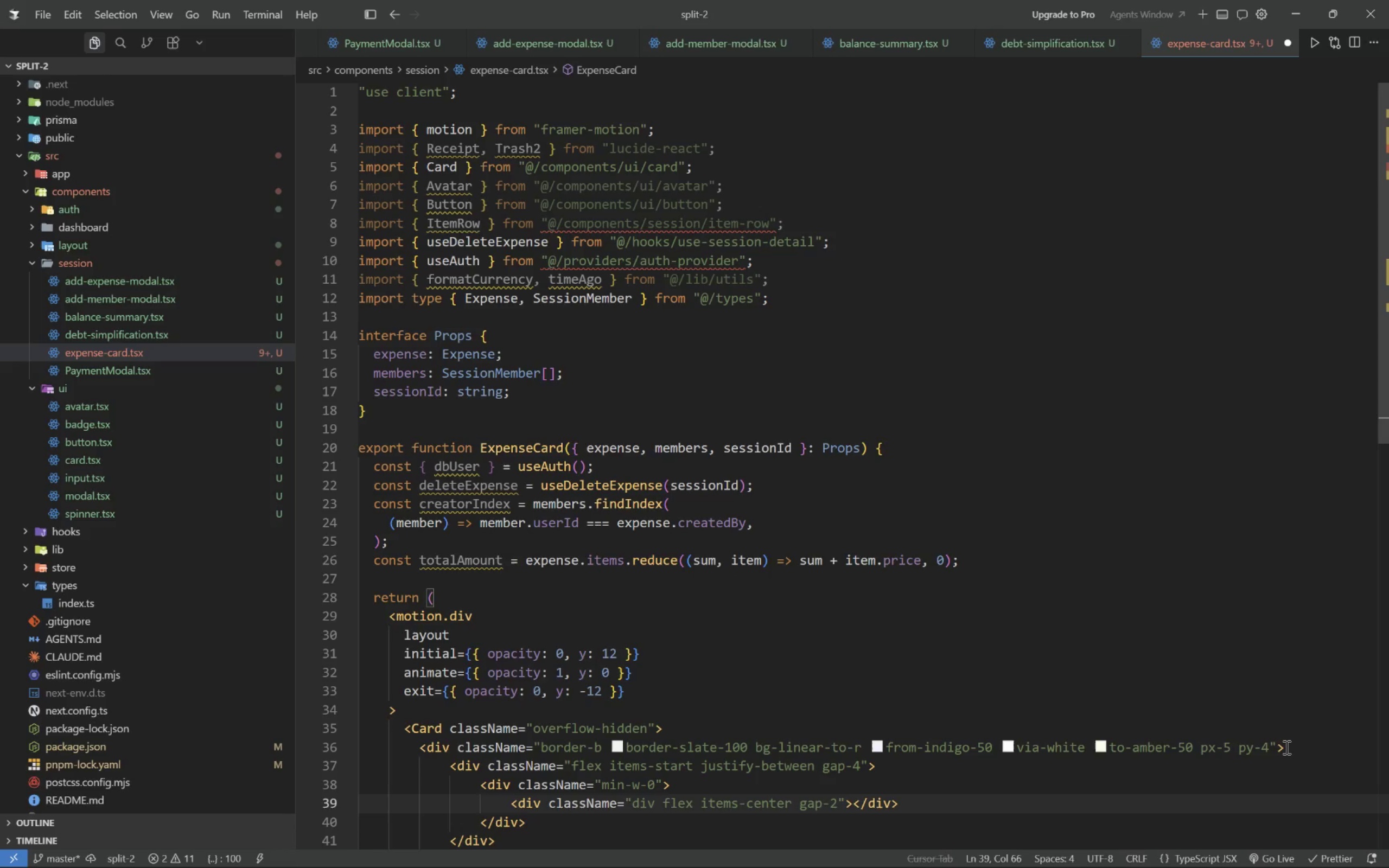 
wait(21.56)
 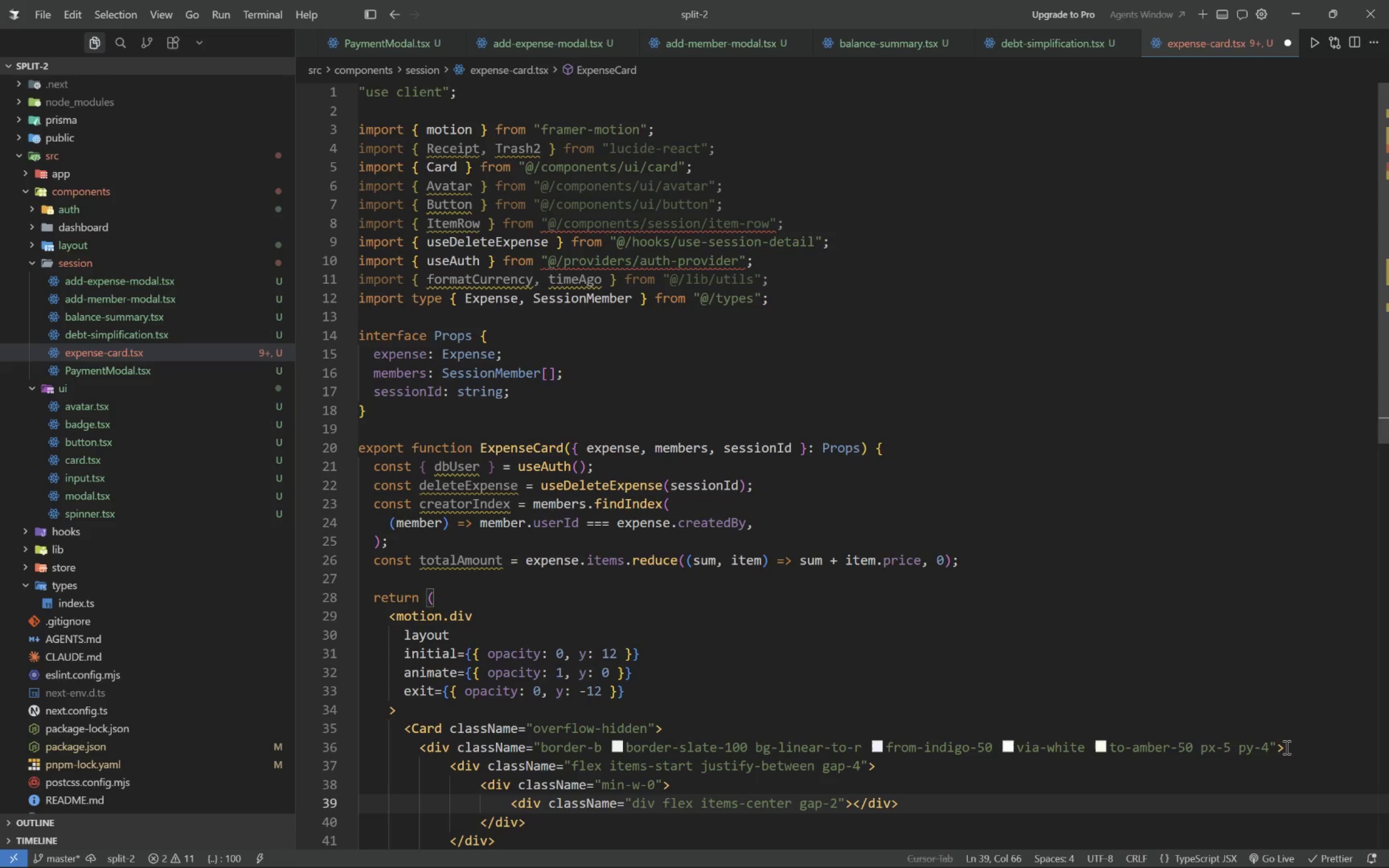 
key(Enter)
 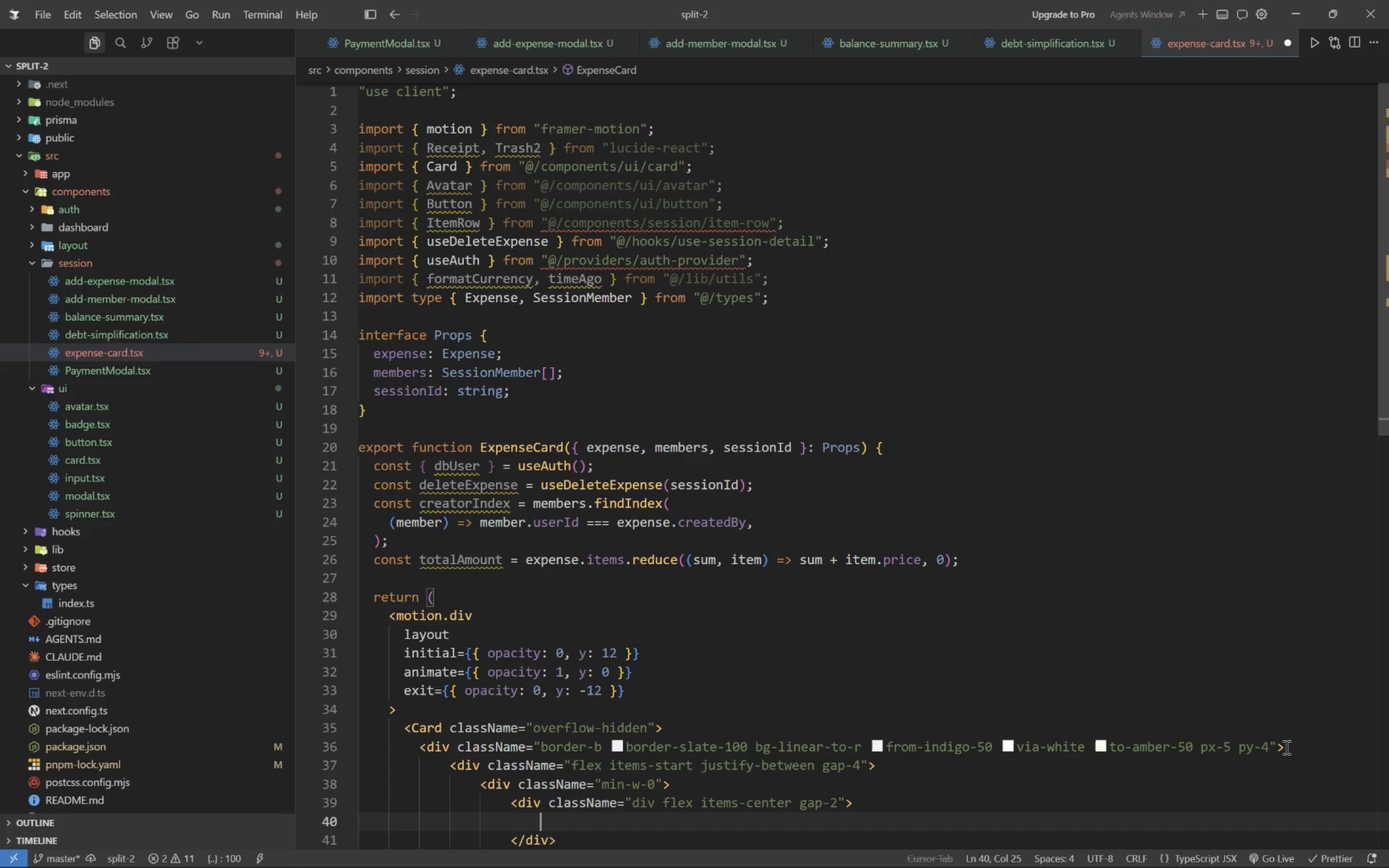 
type(div.flex.h-10.w-1;0)
key(Backspace)
key(Backspace)
type(0.items-center.justify.)
key(Backspace)
type(-center.rounded-2xl)
 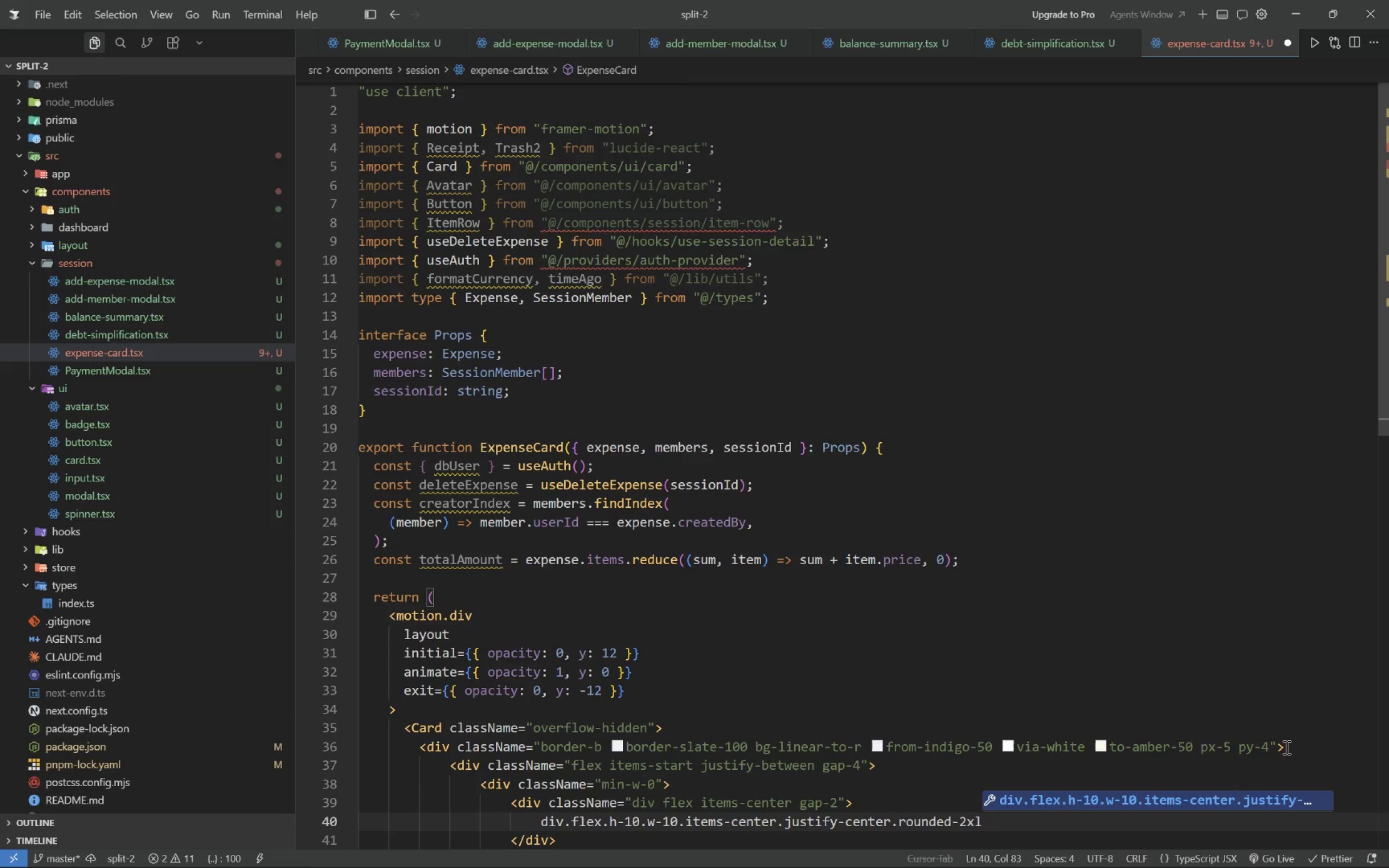 
type(.bg-white)
 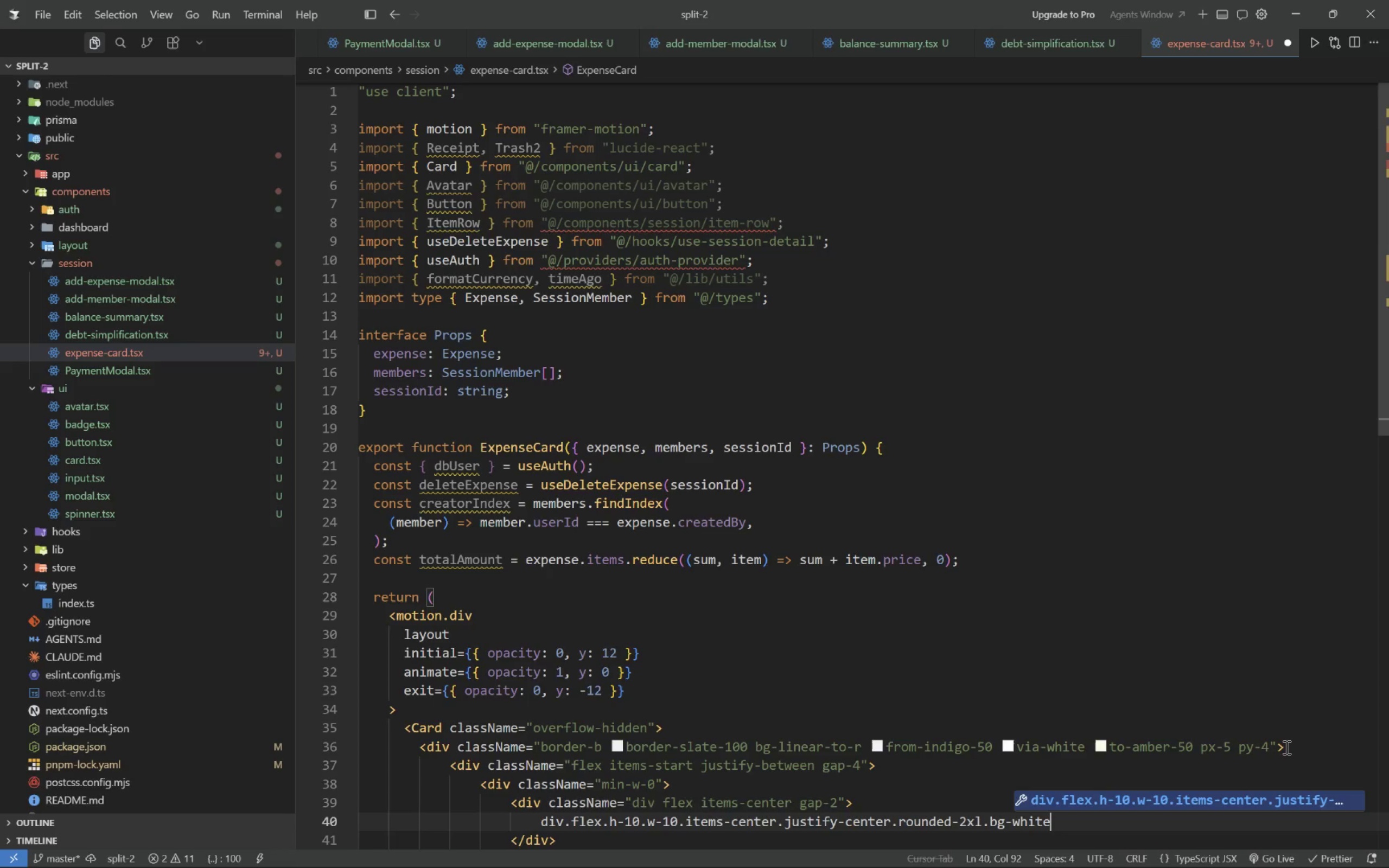 
type(.text-indigo.)
key(Backspace)
type(-600.shadow-sm.ring-1.ring-indigo-100>)
 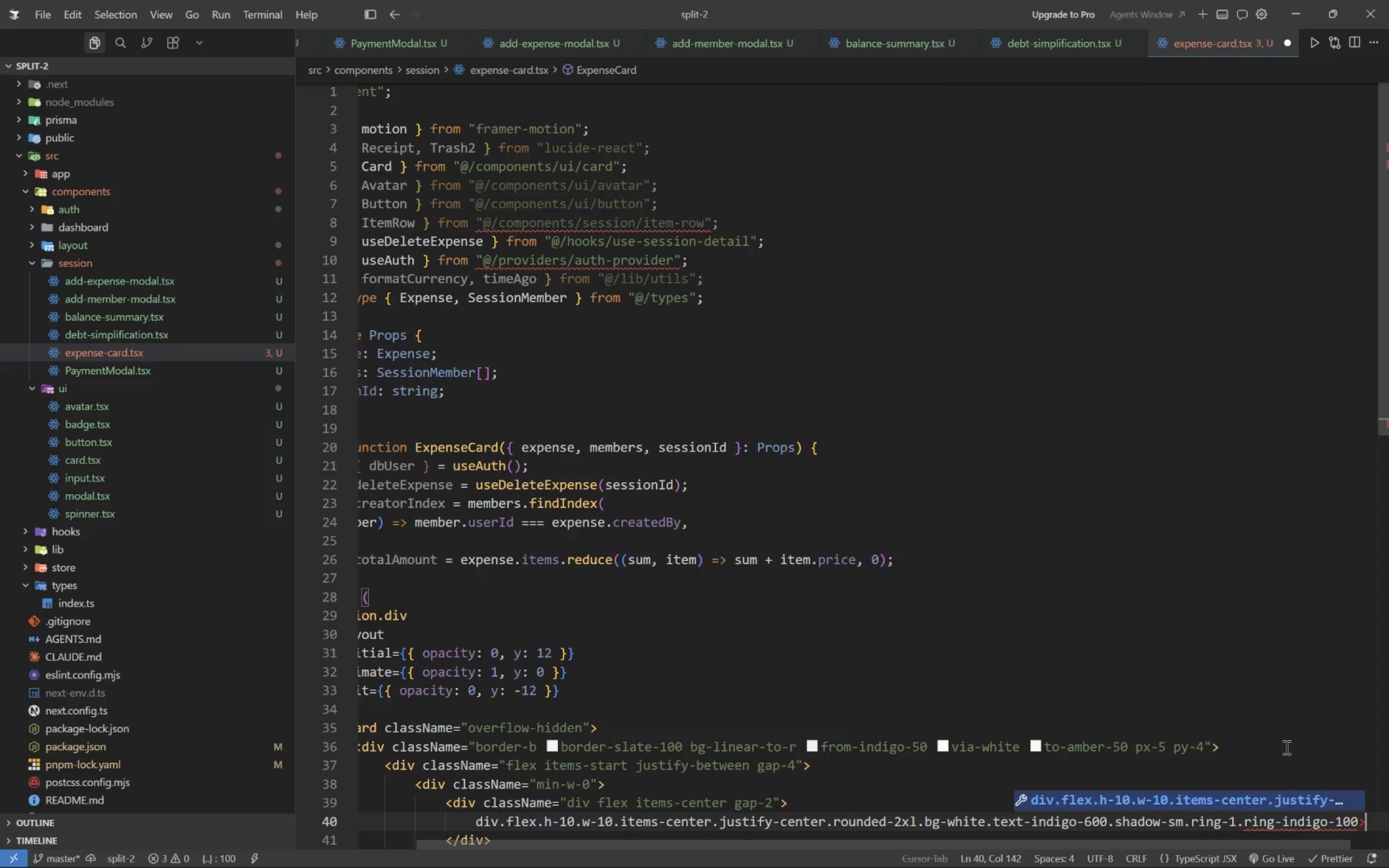 
key(Enter)
 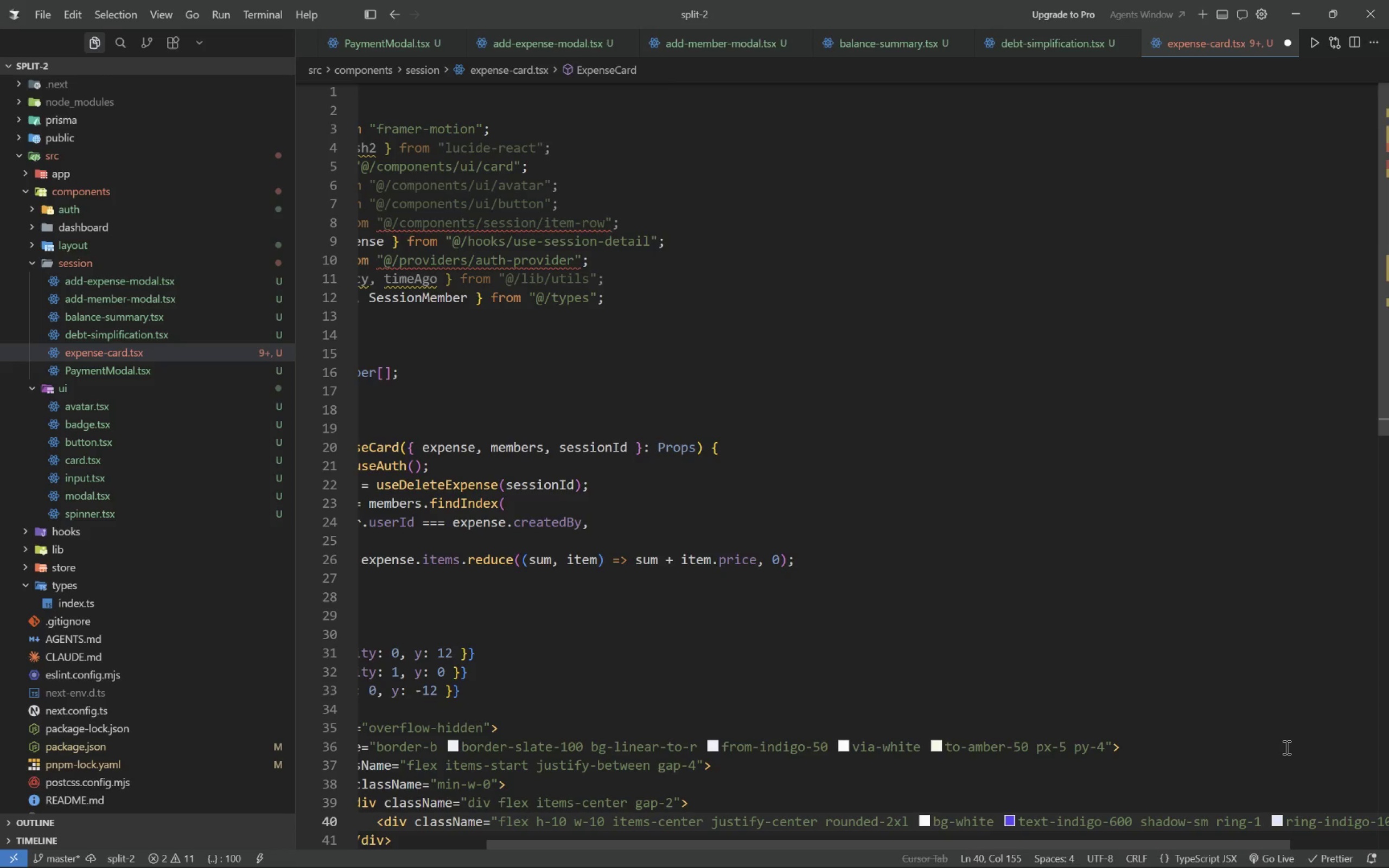 
wait(5.68)
 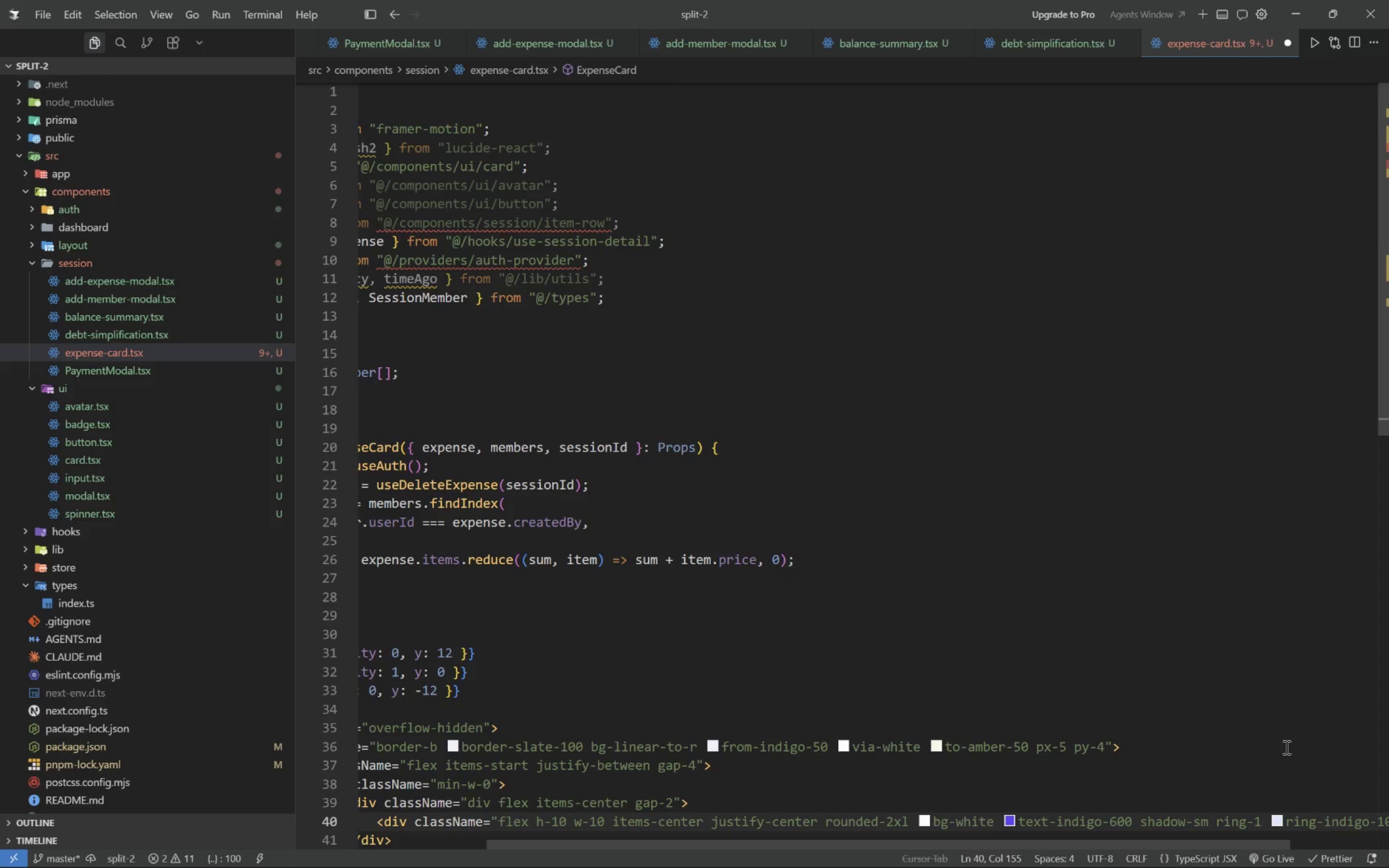 
key(Enter)
 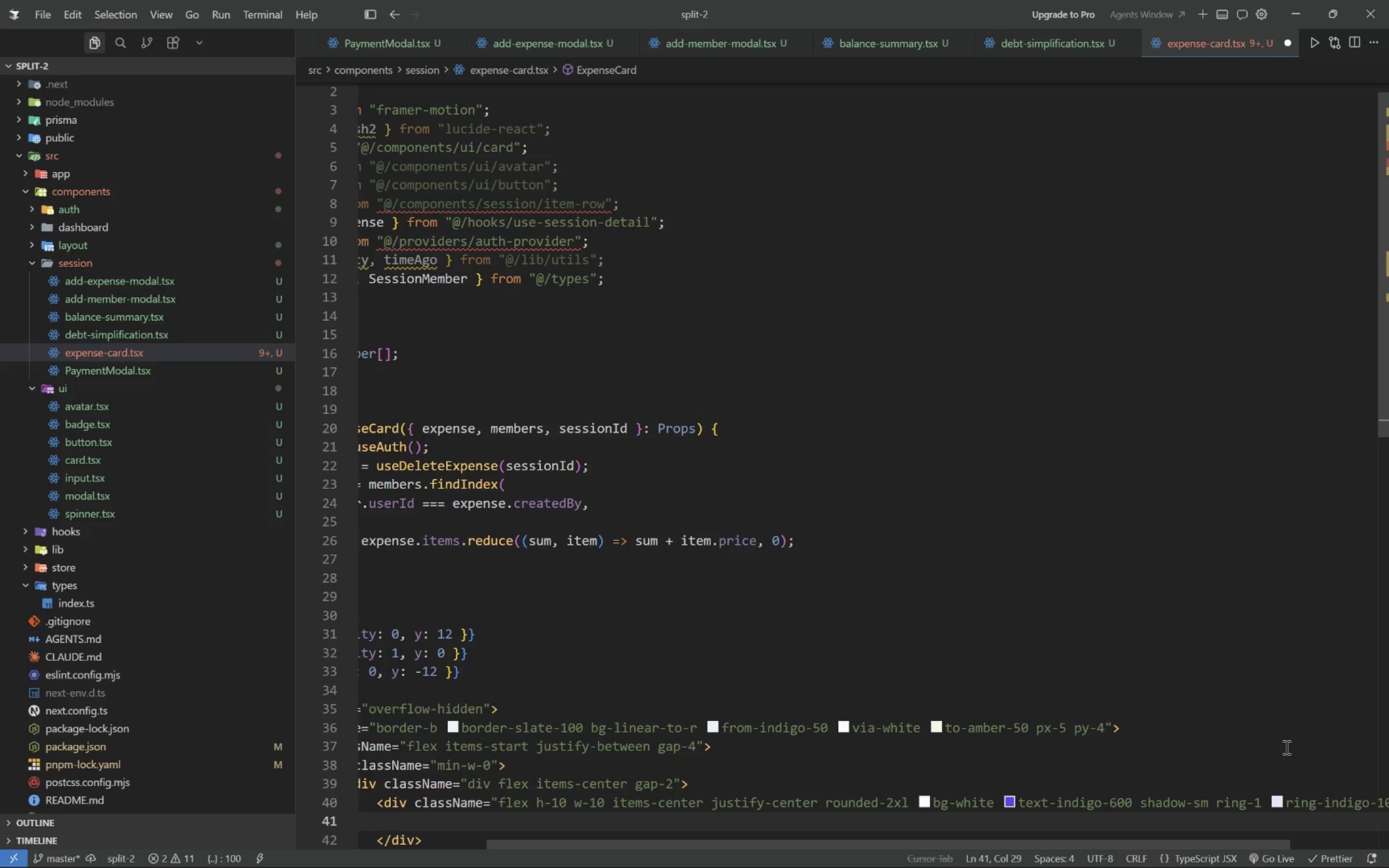 
type(<re)
key(Backspace)
key(Backspace)
type(re)
key(Backspace)
key(Backspace)
type(Rec)
key(Tab)
type( clasName="h-5 w-5" />)
 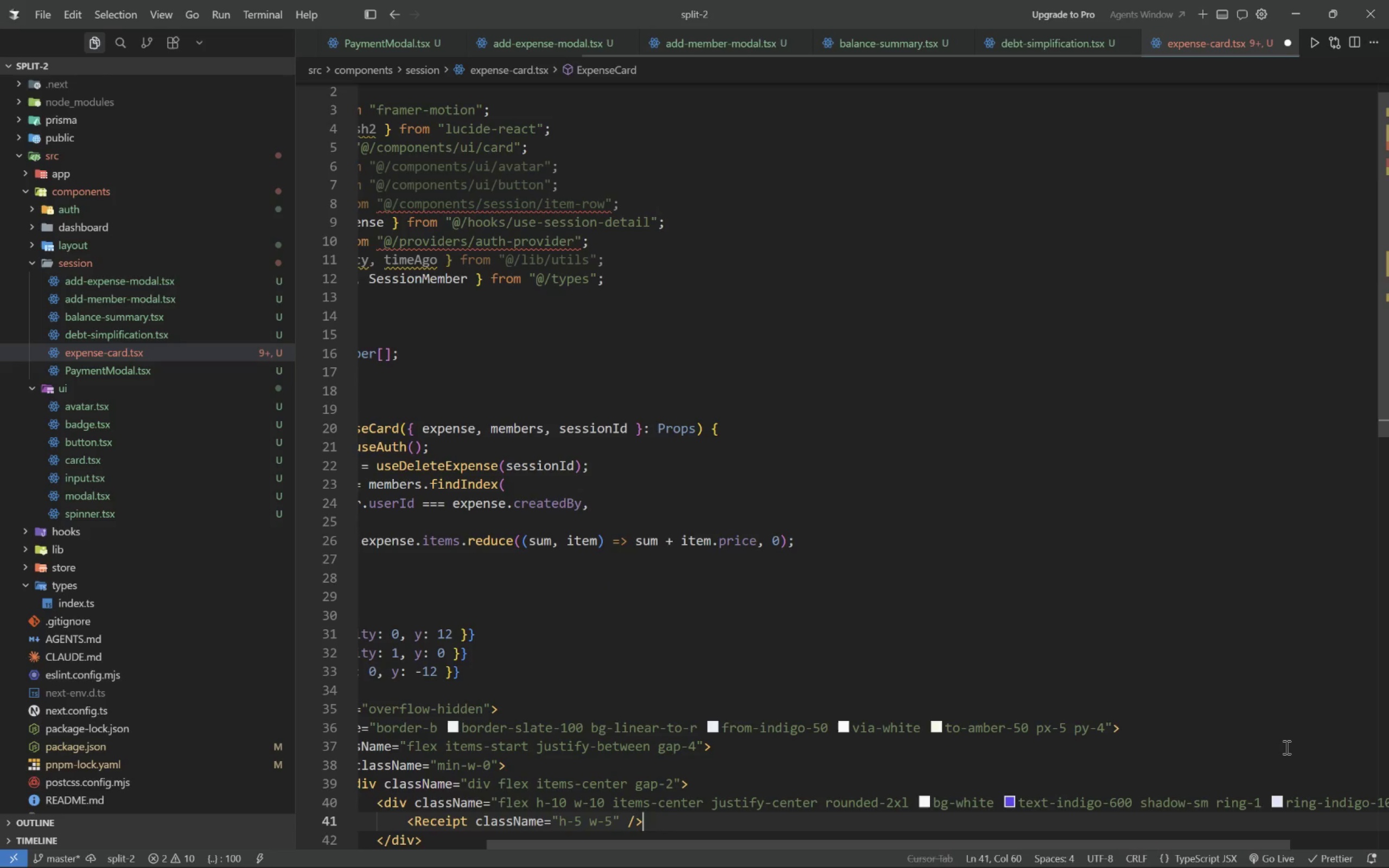 
key(ArrowDown)
 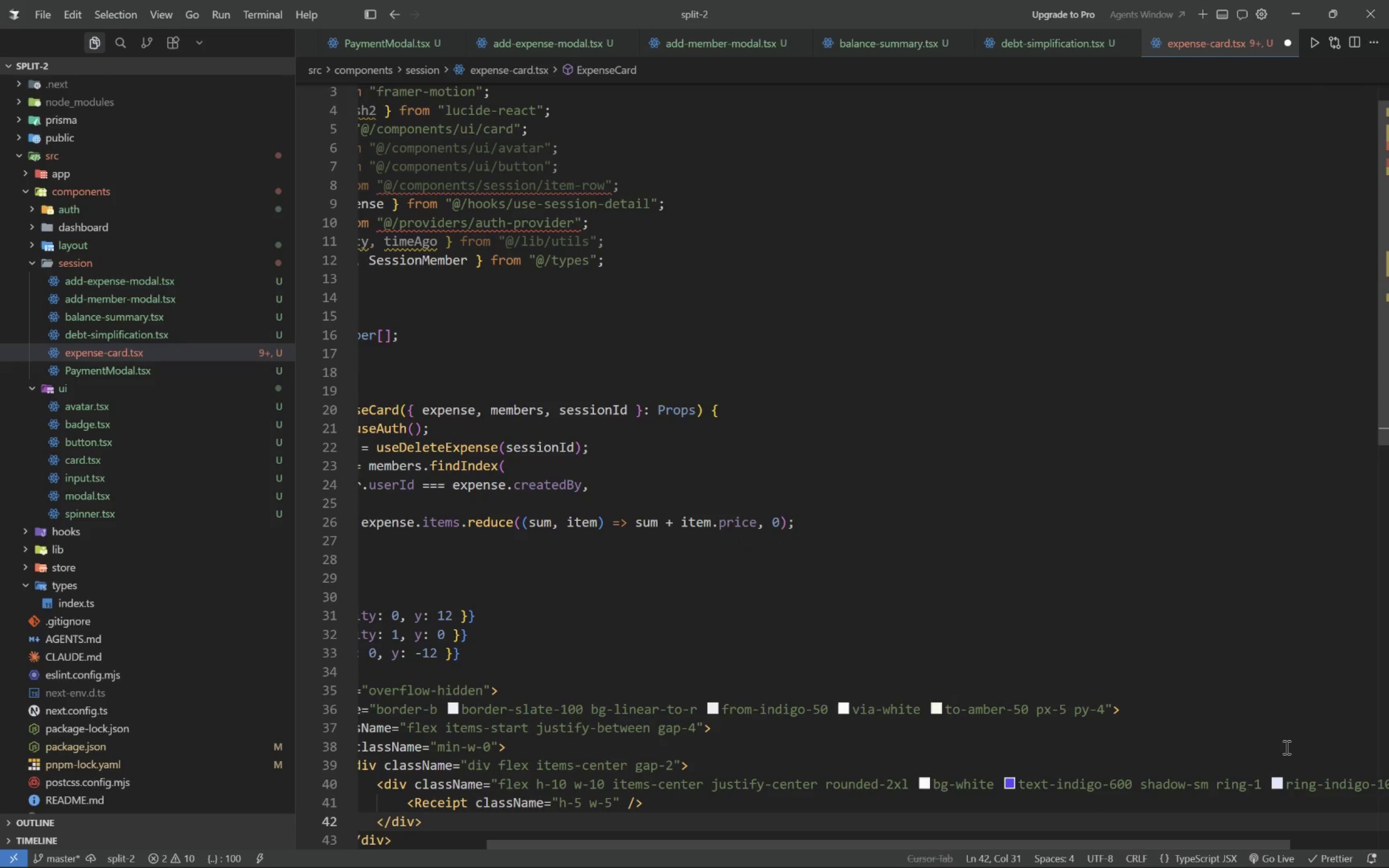 
key(Enter)
 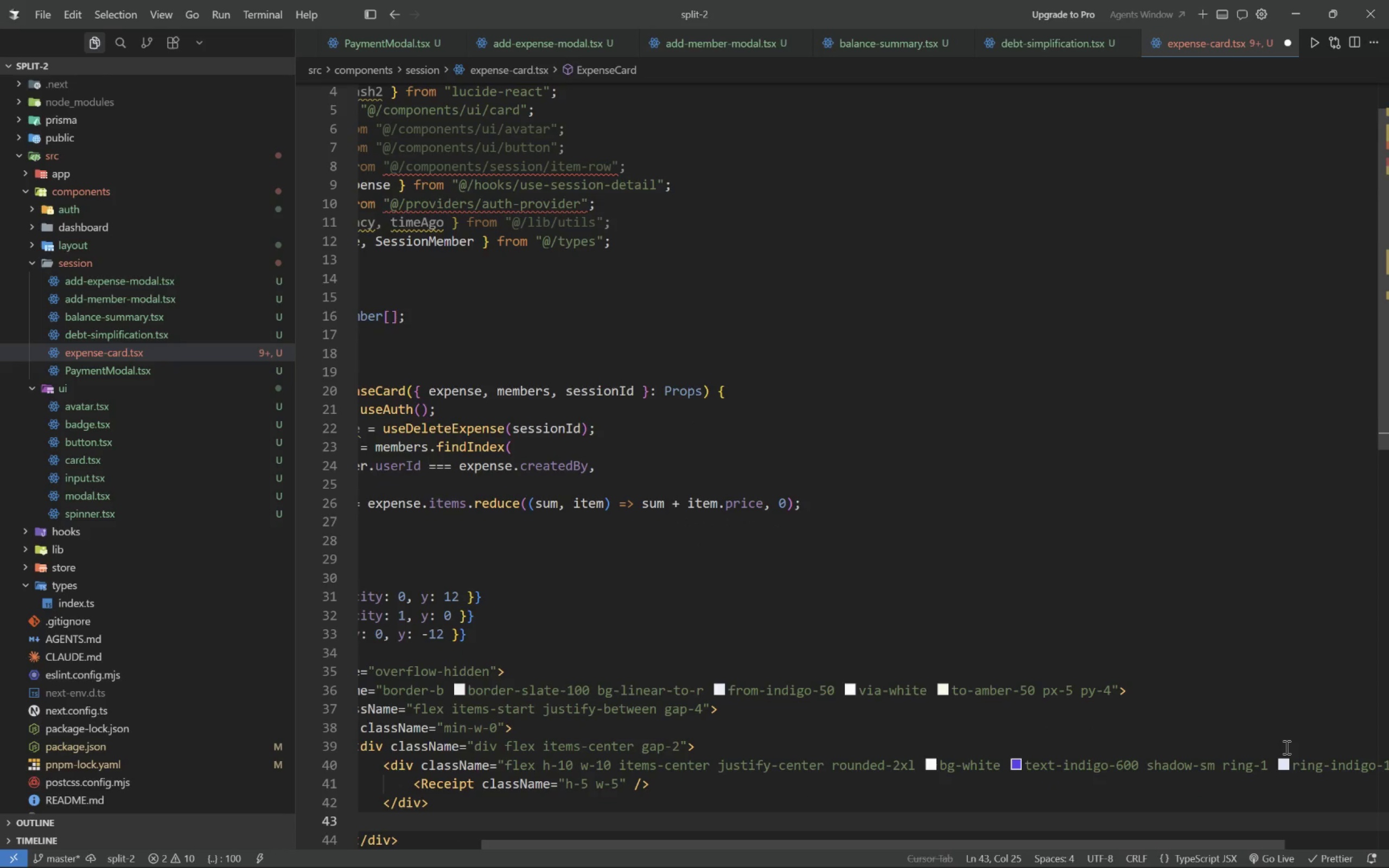 
type(div)
key(Tab)
 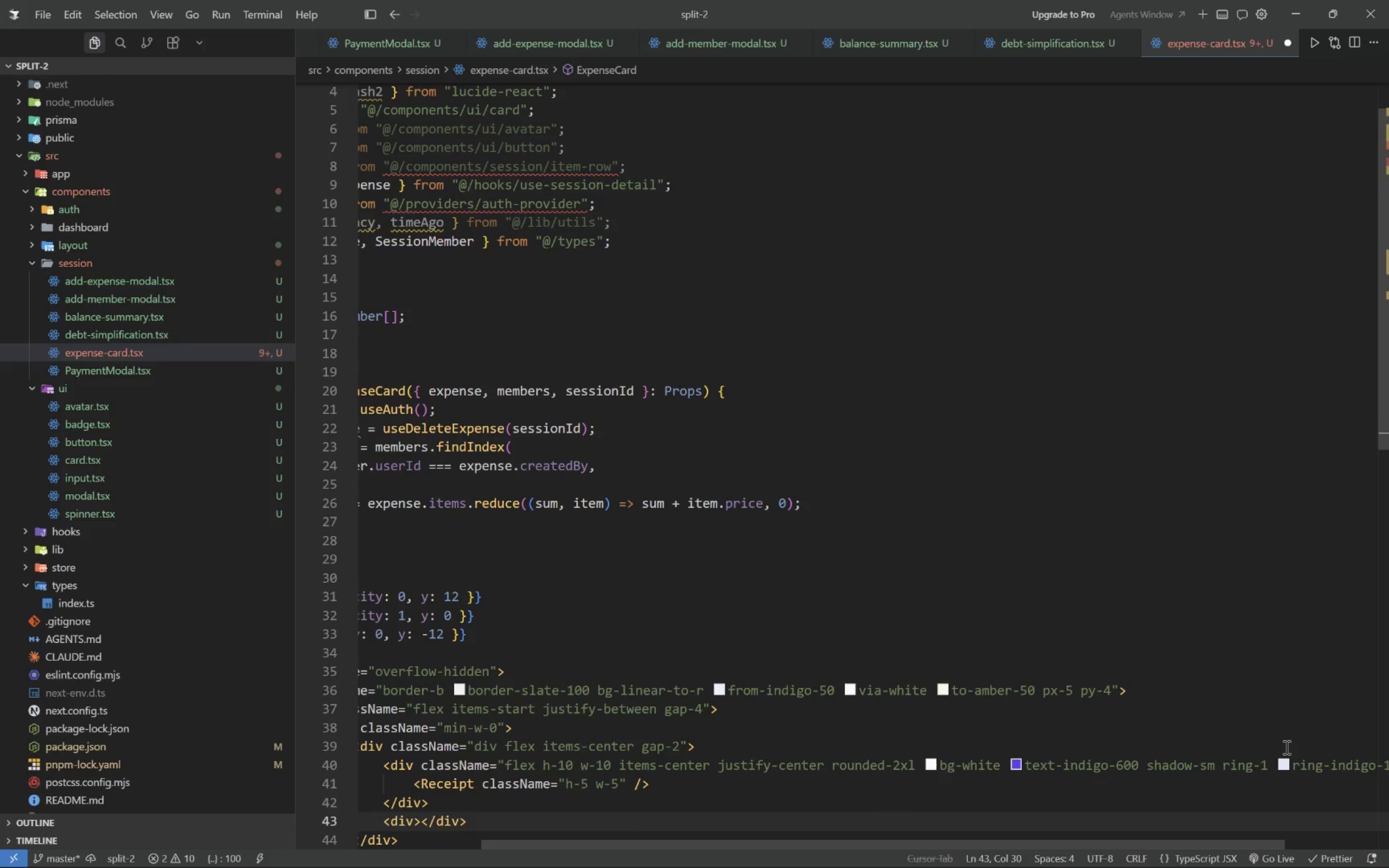 
key(ArrowLeft)
 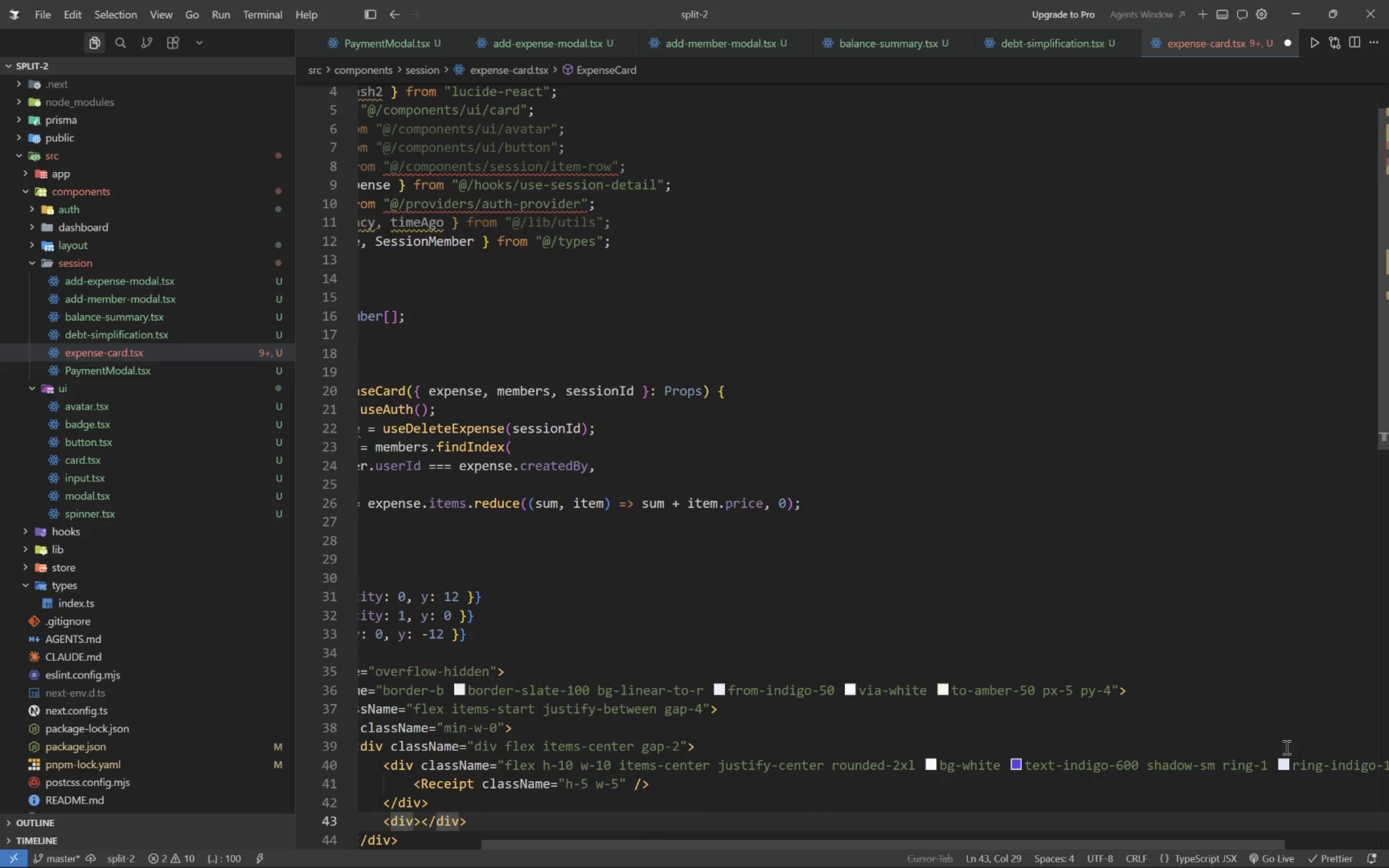 
type( classNam)
key(Tab)
type(min-2)
key(Backspace)
type(w-0)
 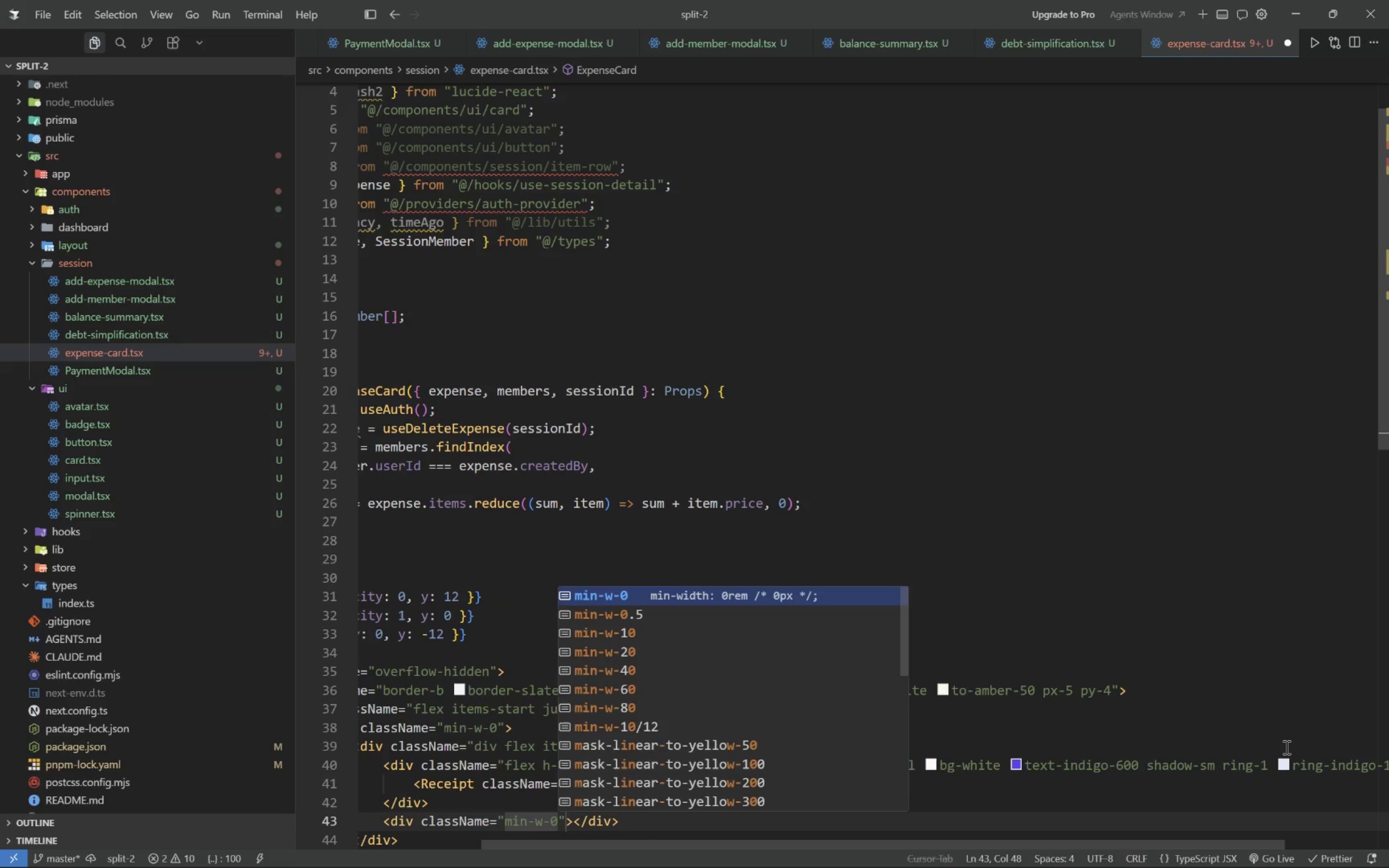 
key(ArrowRight)
 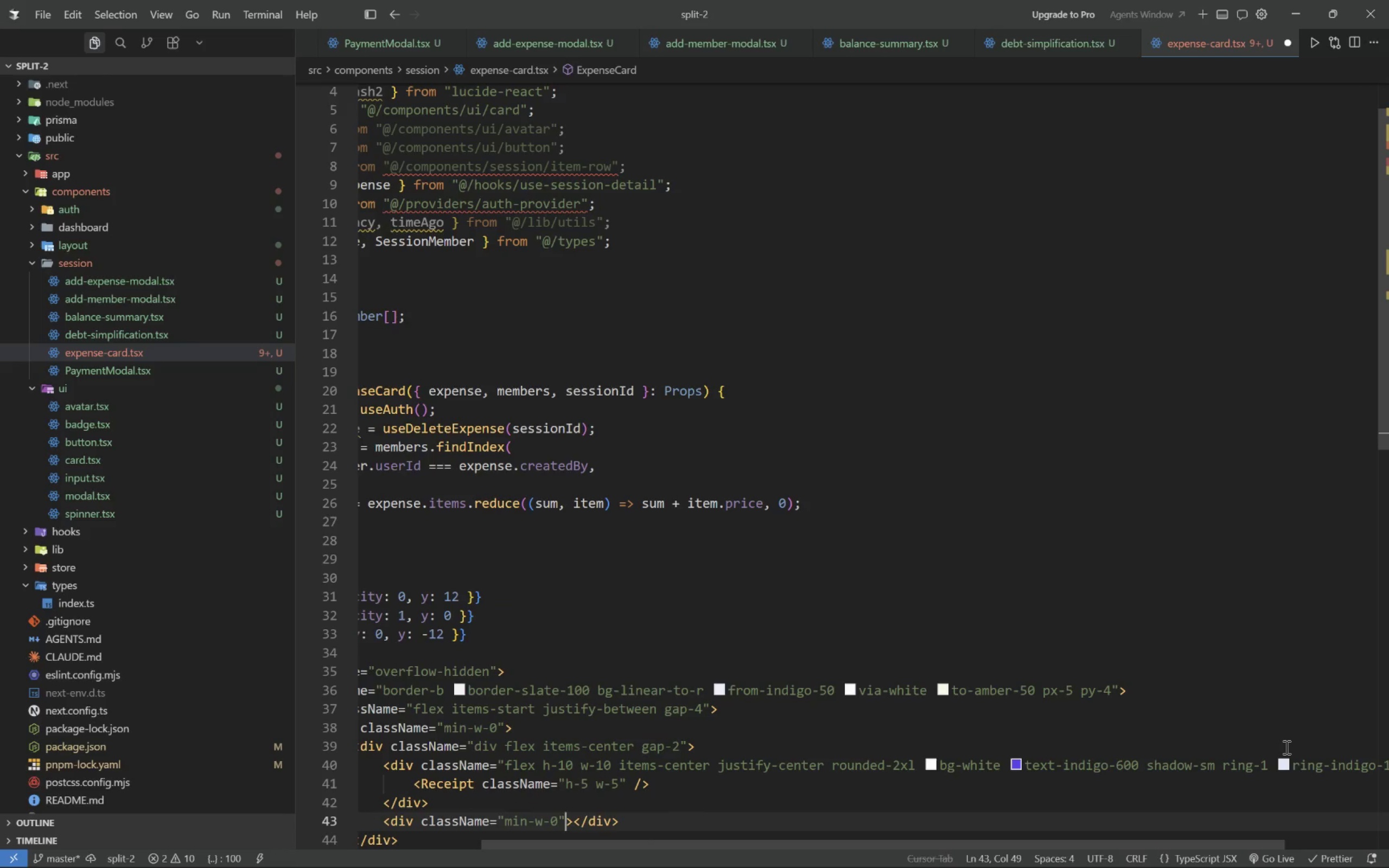 
key(ArrowRight)
 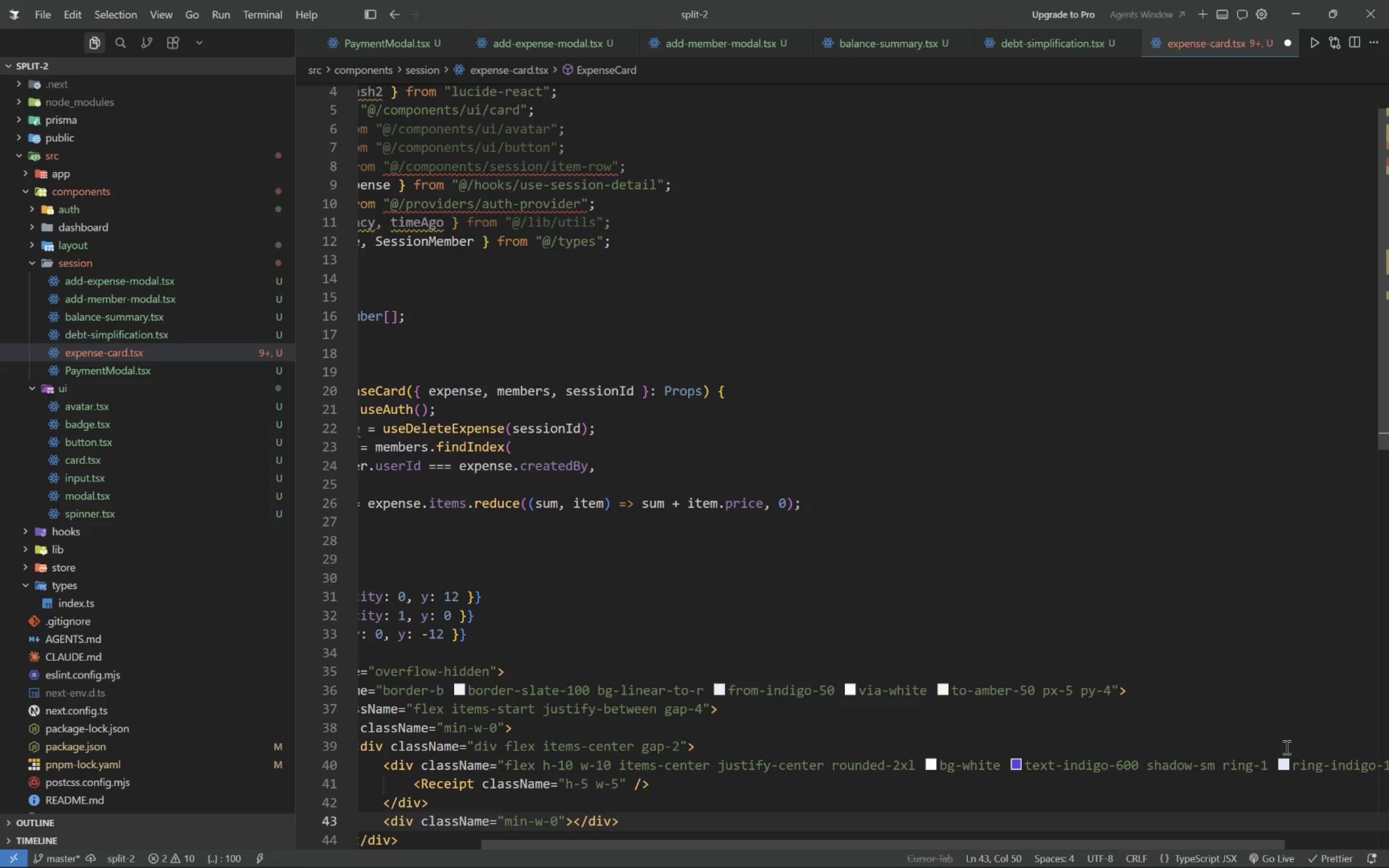 
key(Enter)
 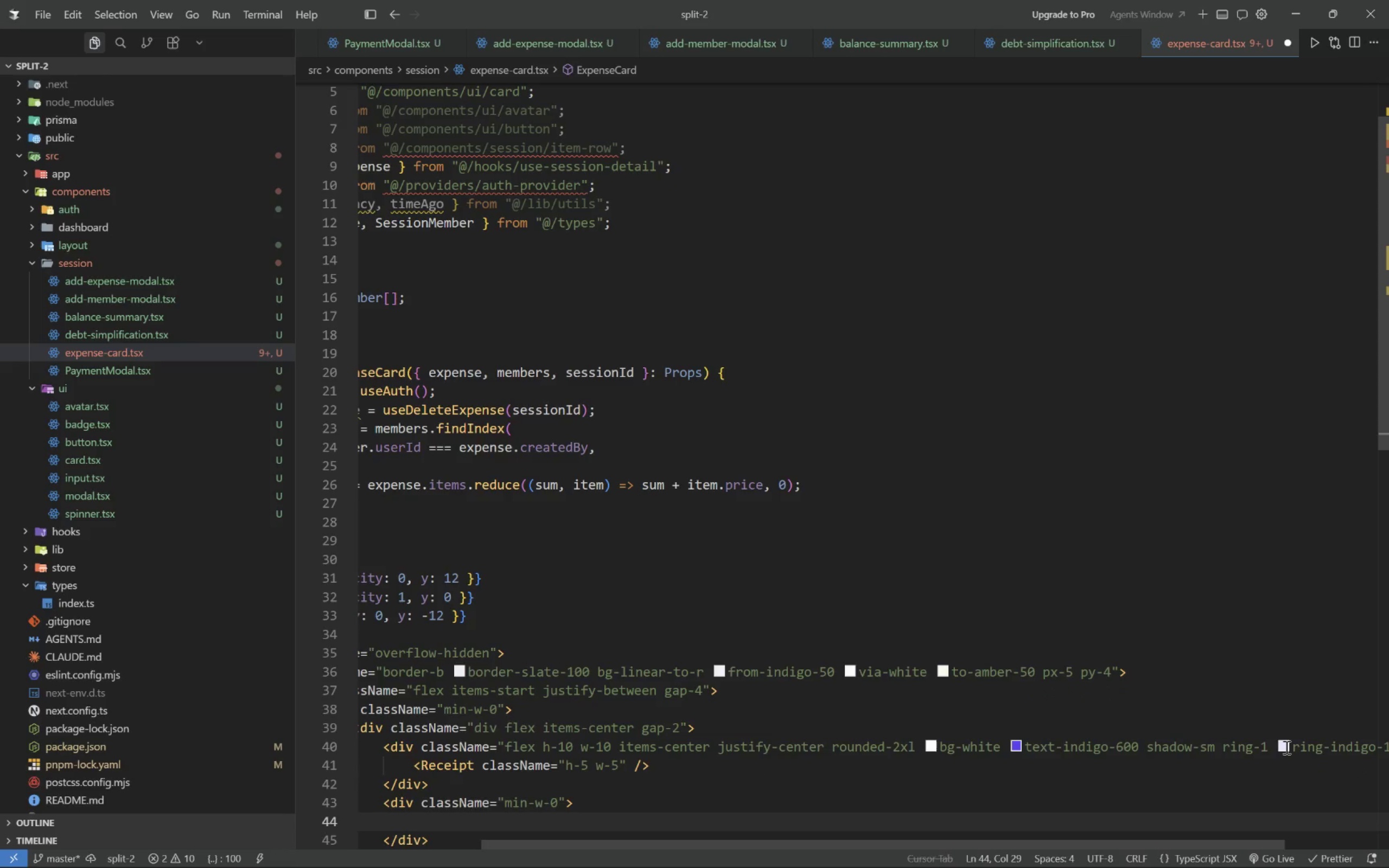 
wait(7.81)
 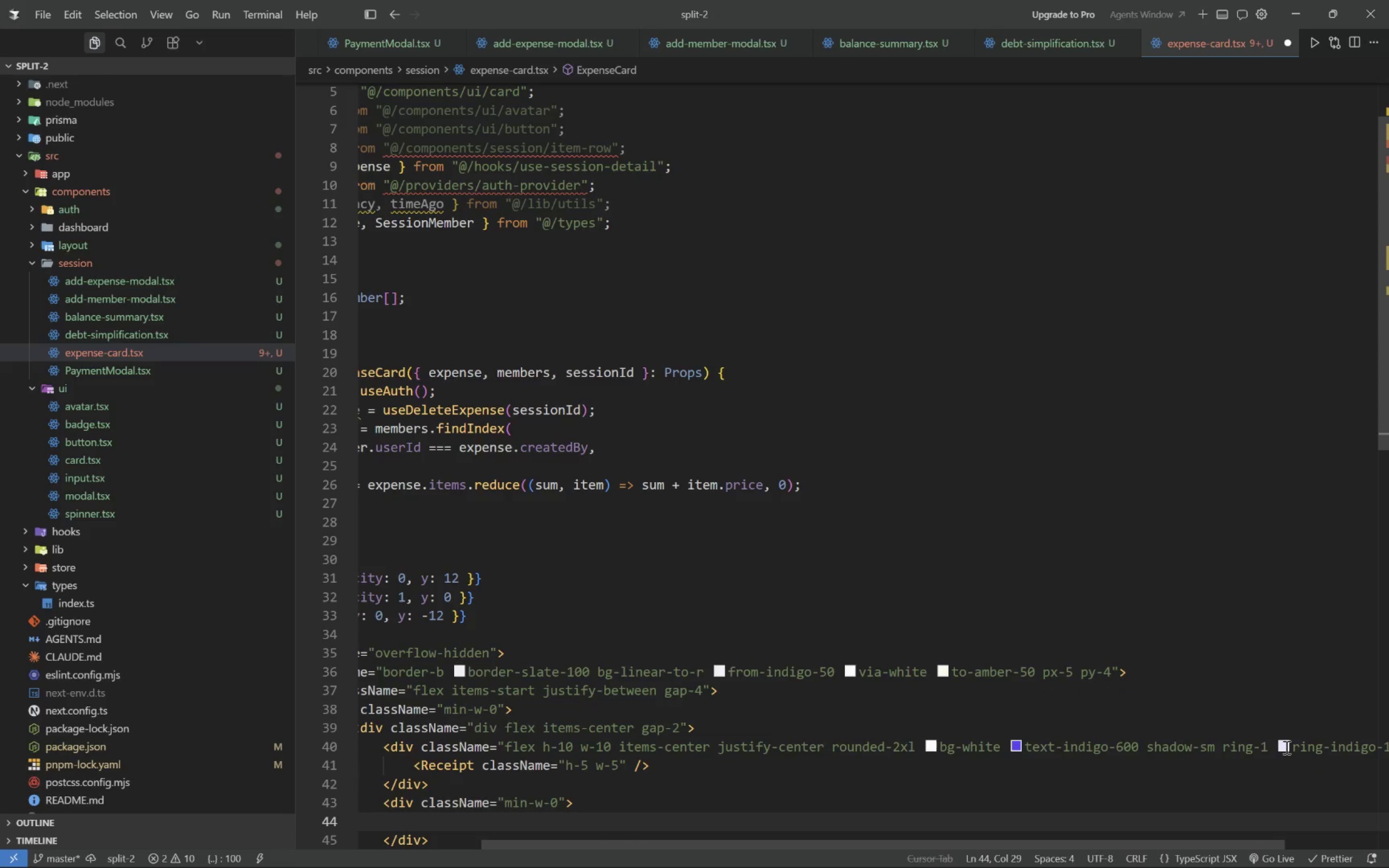 
key(D)
 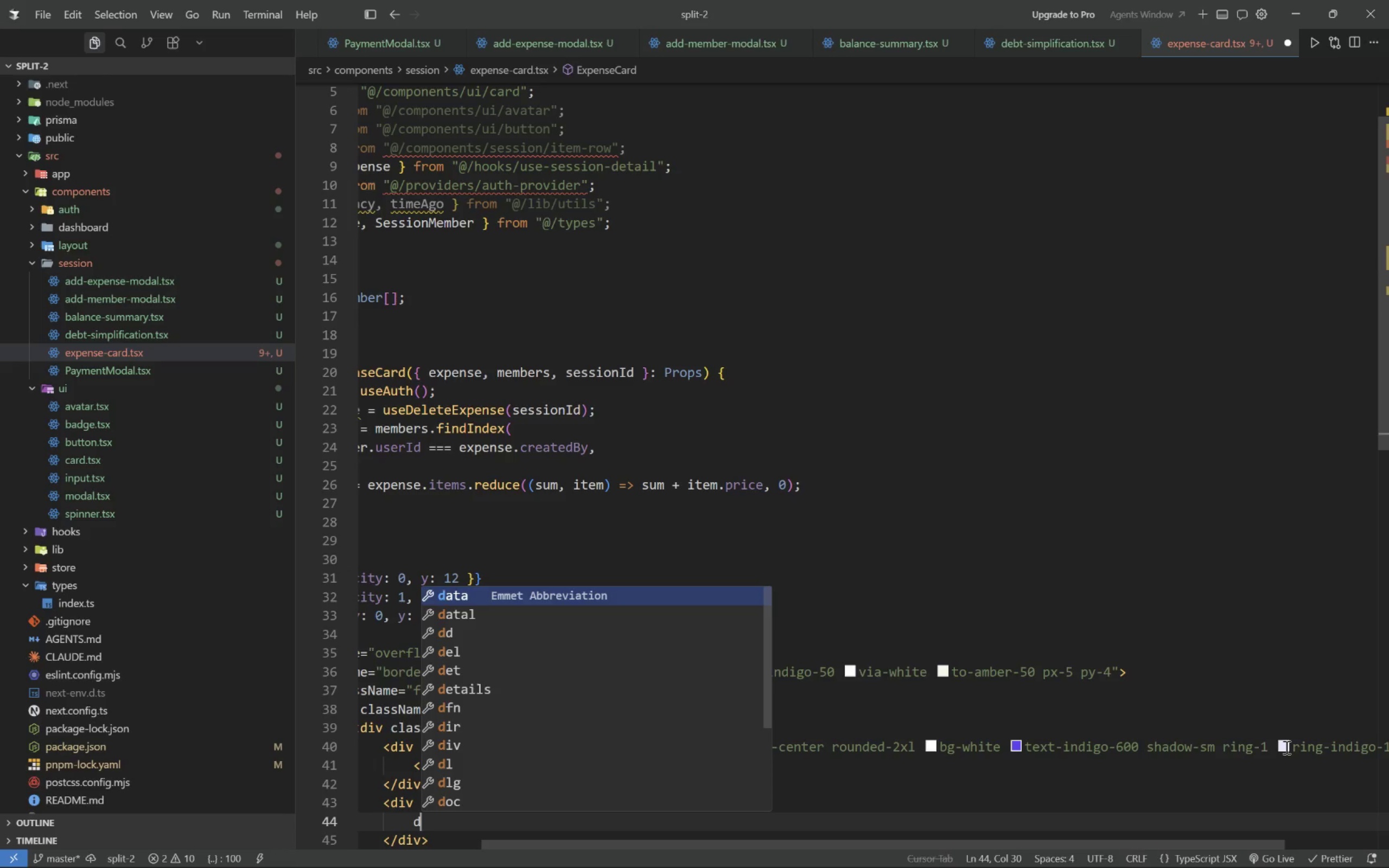 
key(Backspace)
 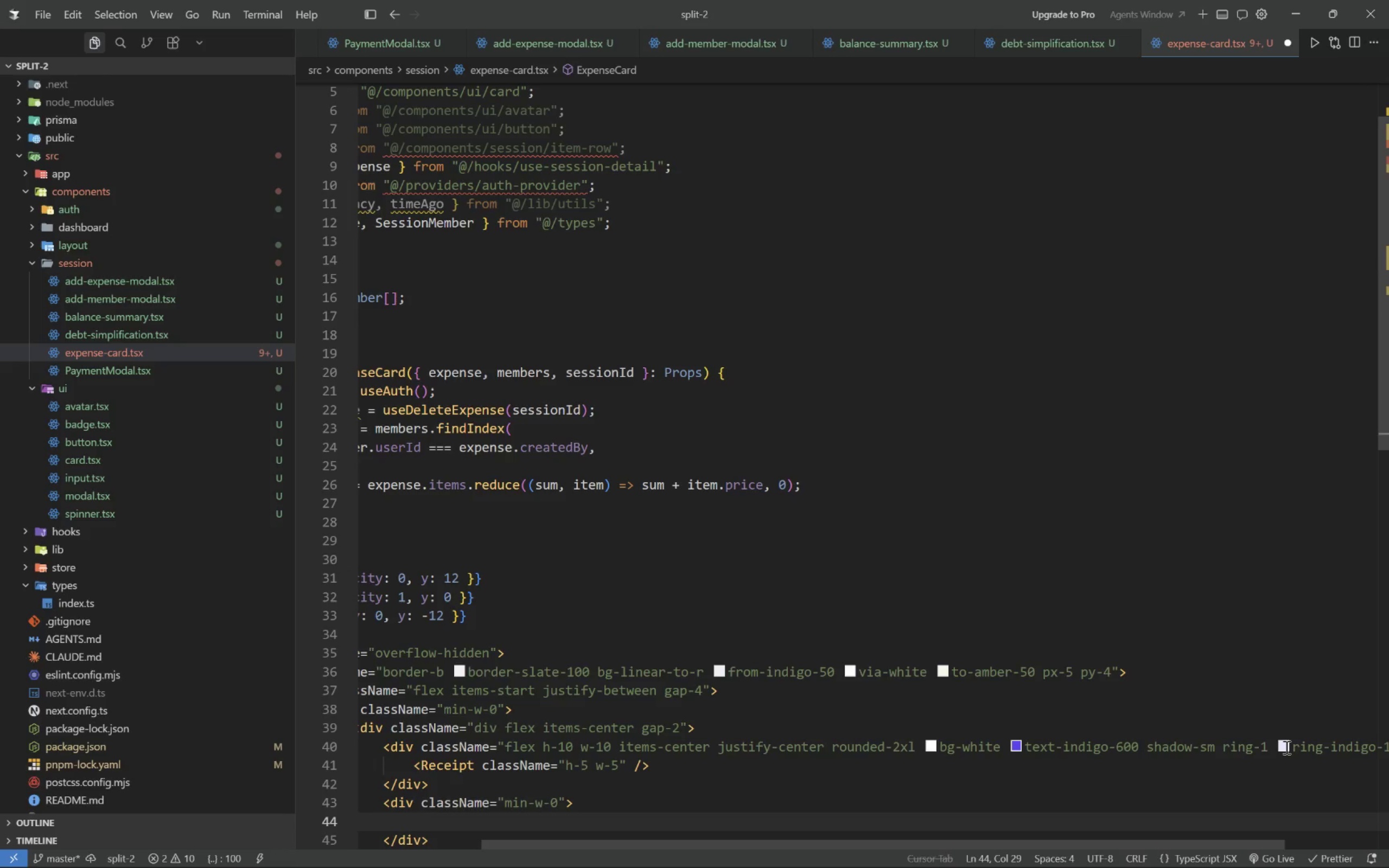 
type(h3.truncate.text-lg.font-bold.text-slate-900>)
 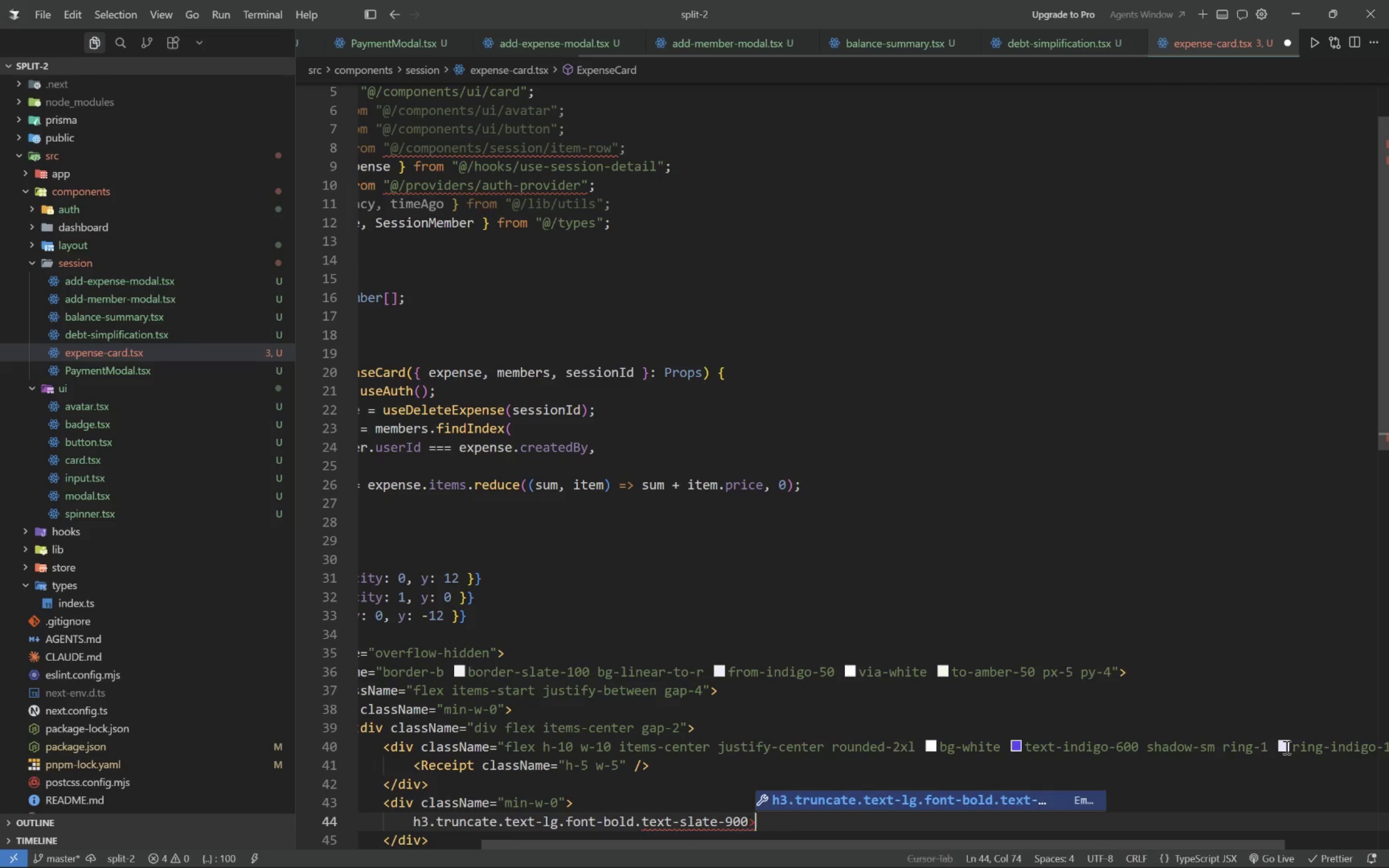 
 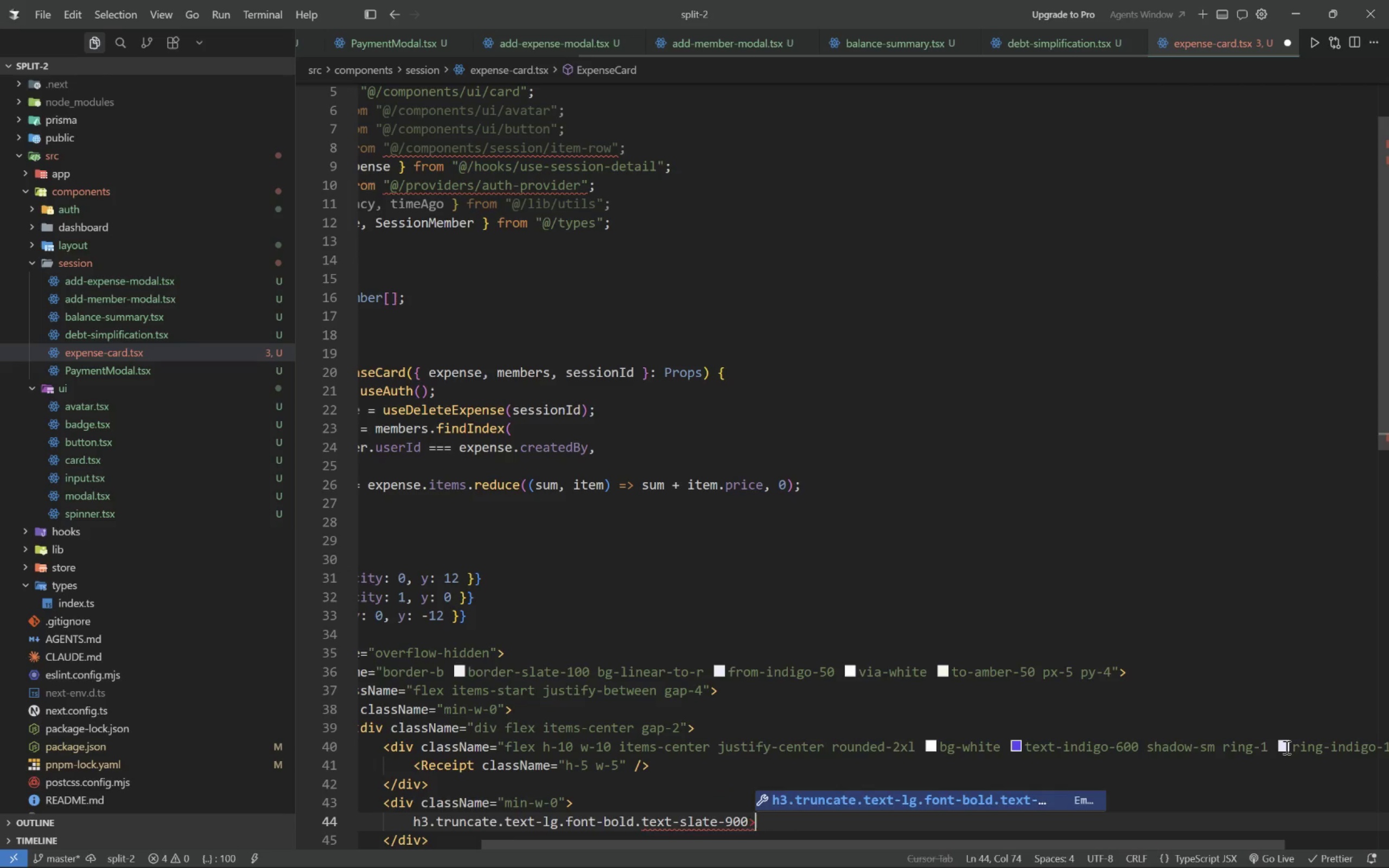 
key(Enter)
 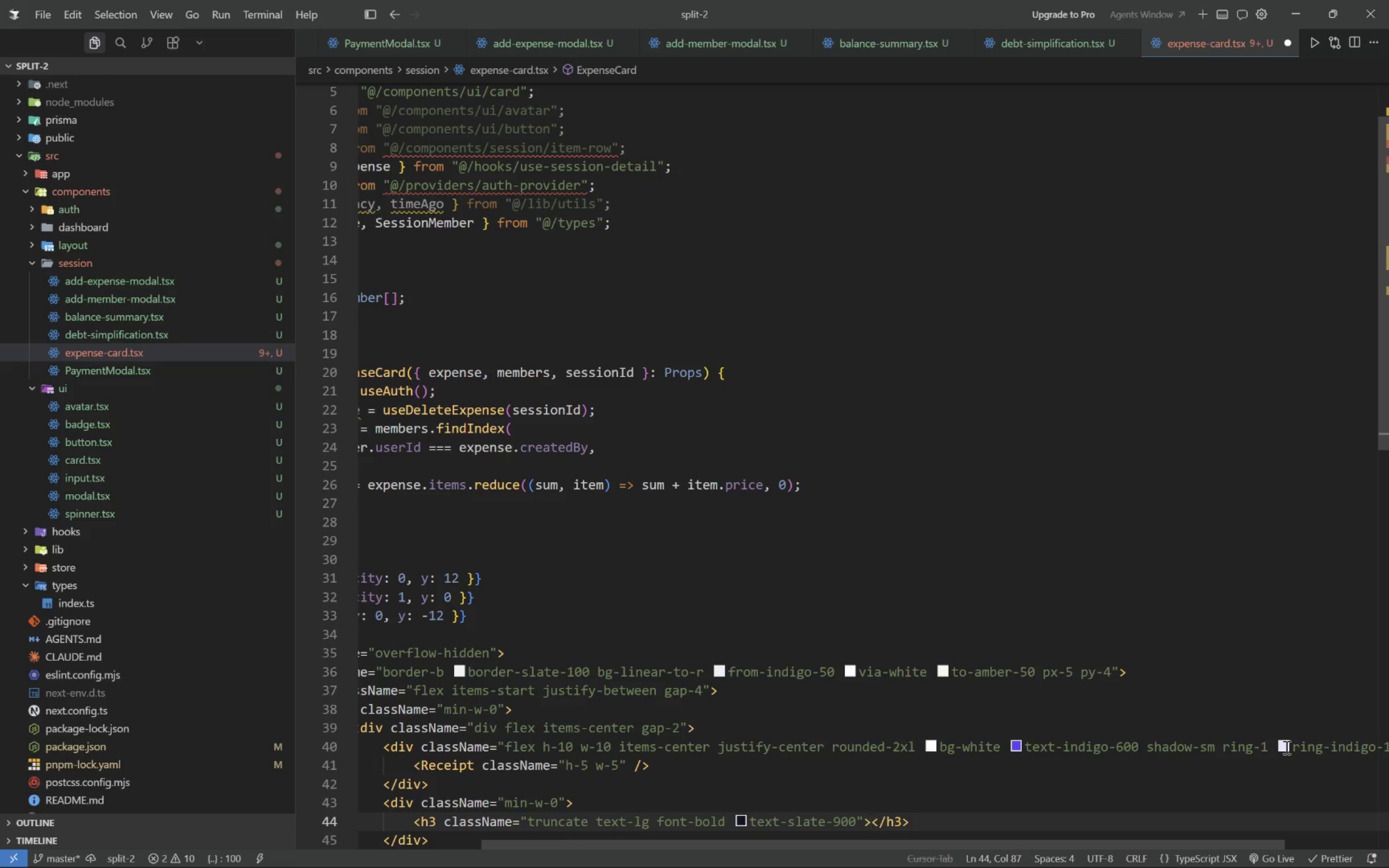 
key(Enter)
 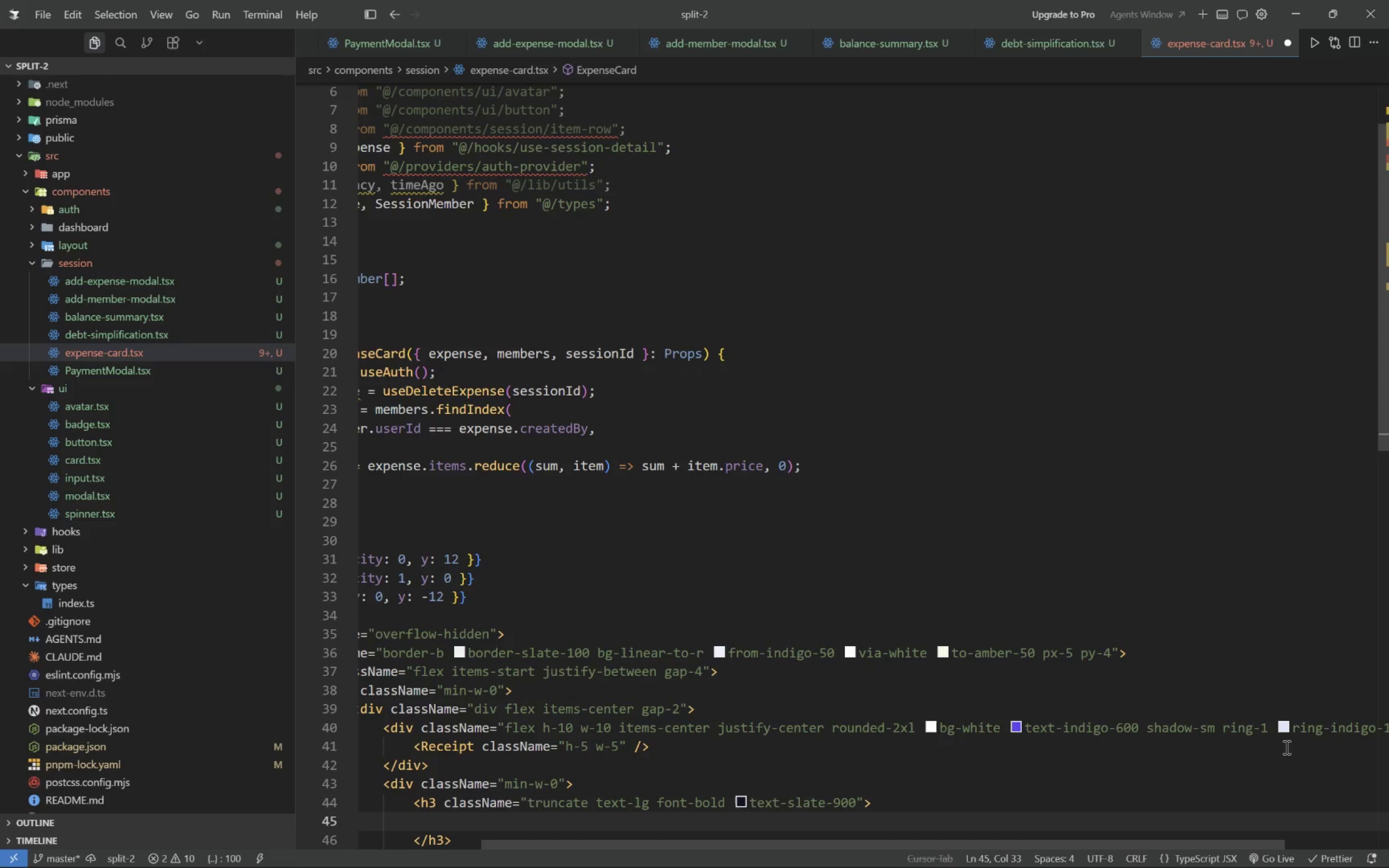 
hold_key(key=ShiftLeft, duration=0.61)
 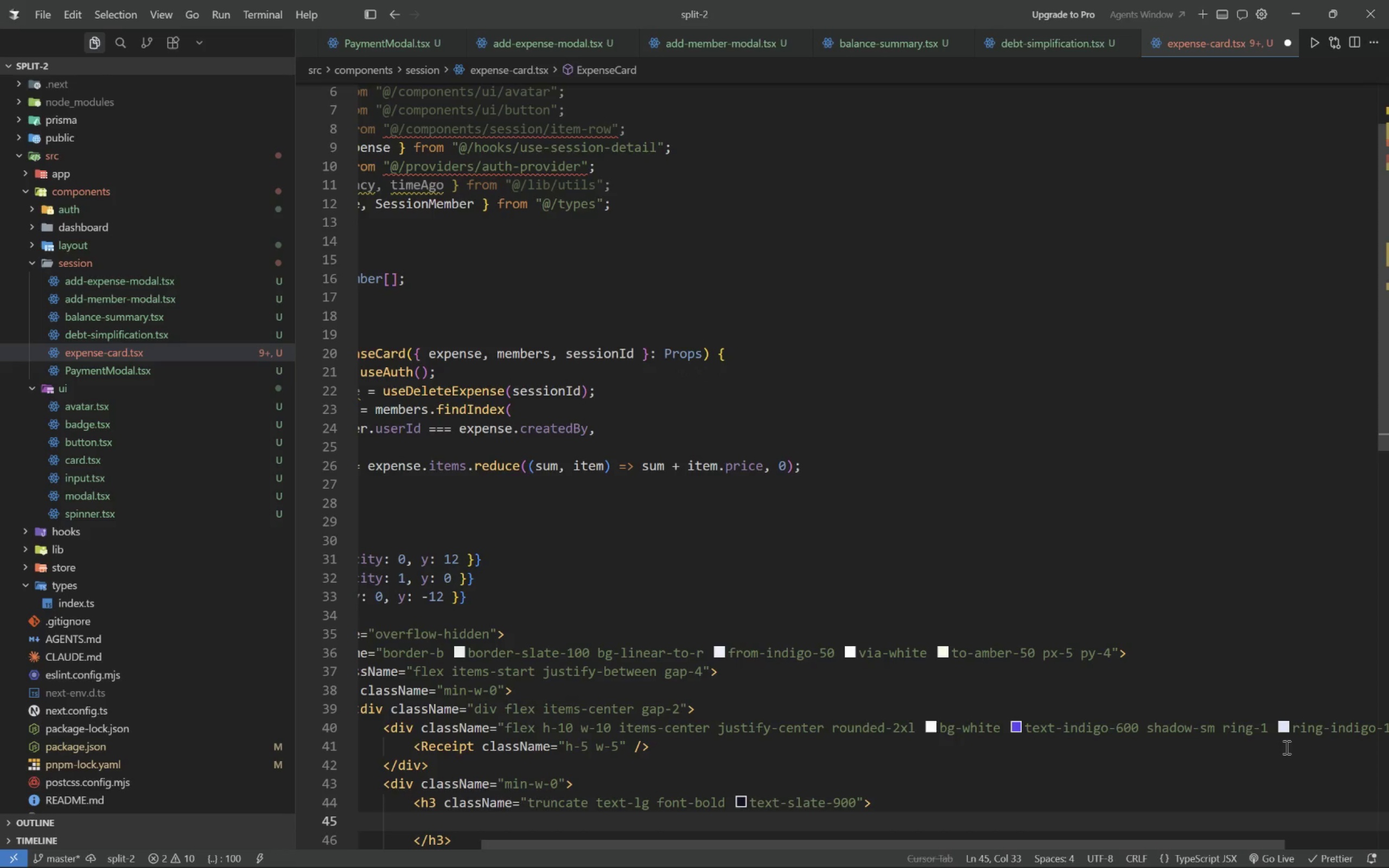 
type({expense.title)
 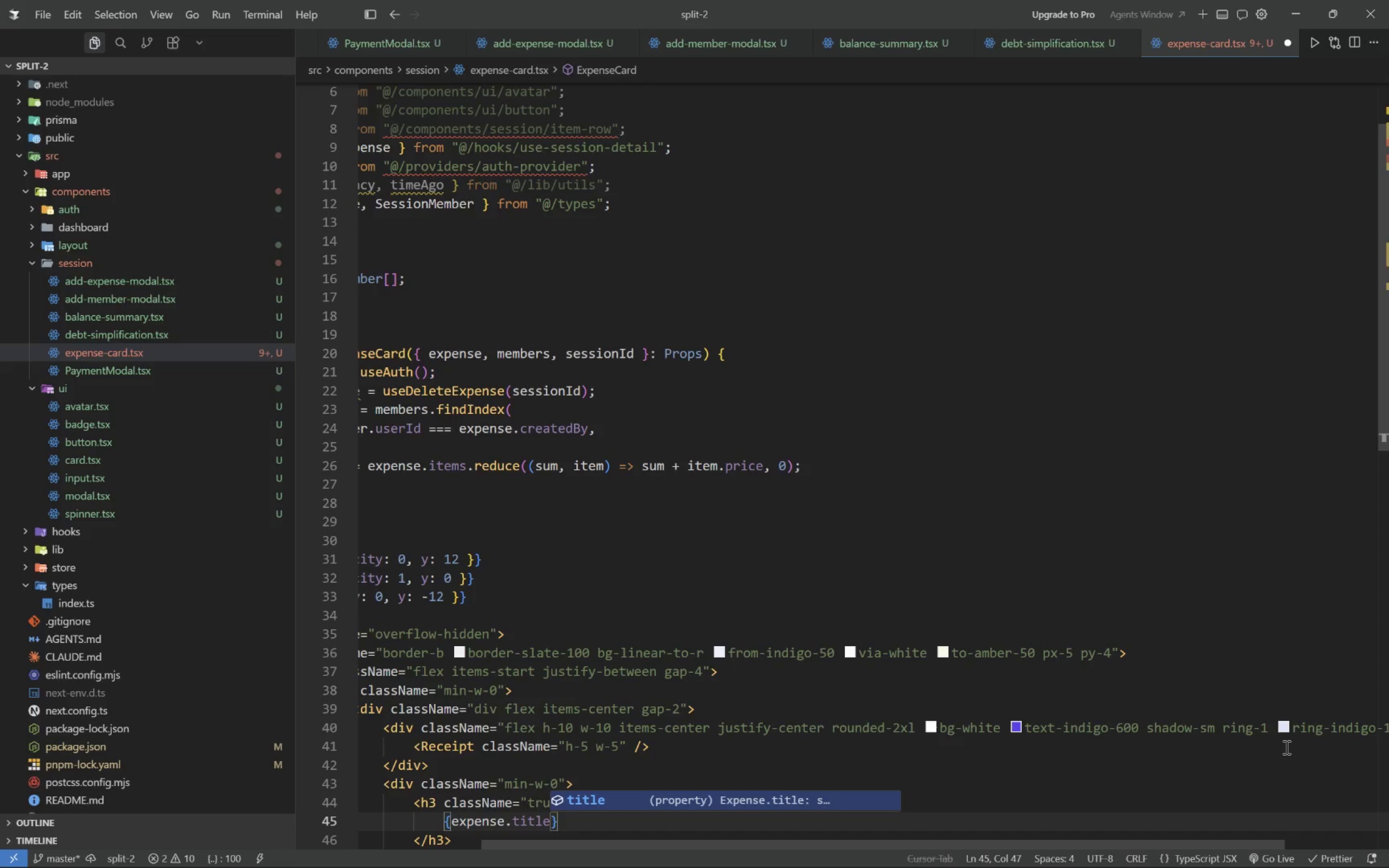 
wait(12.75)
 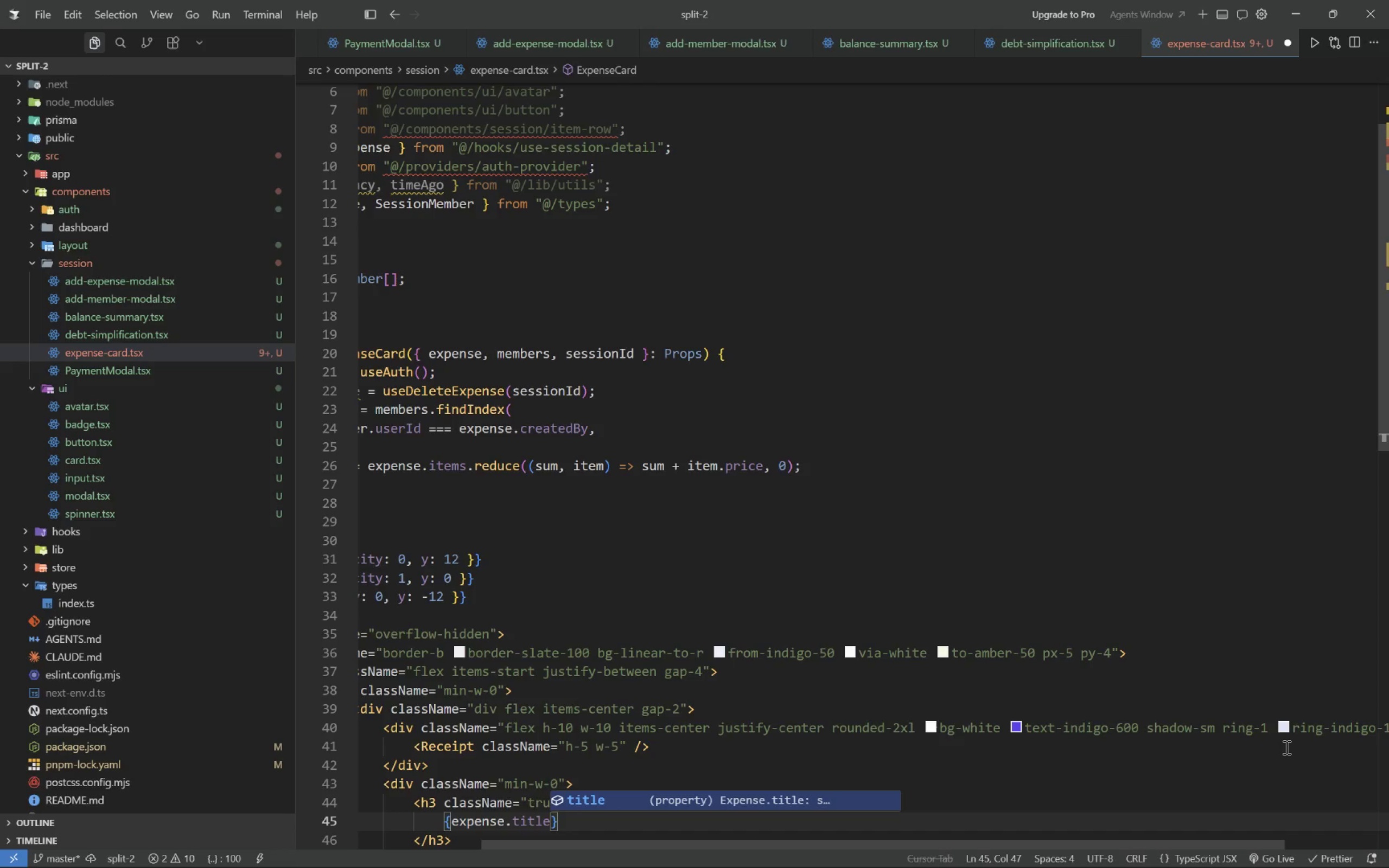 
key(ArrowDown)
 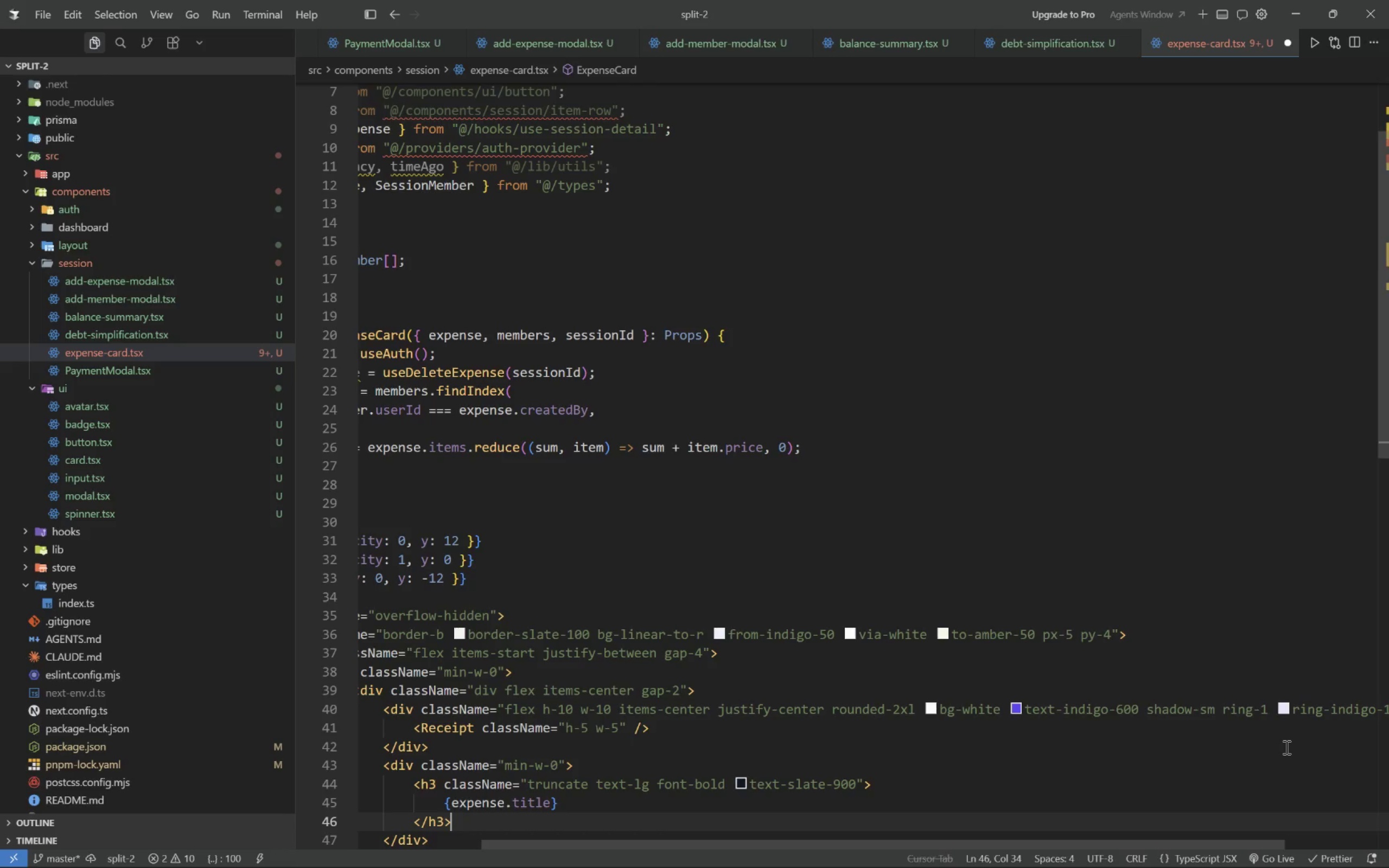 
key(Enter)
 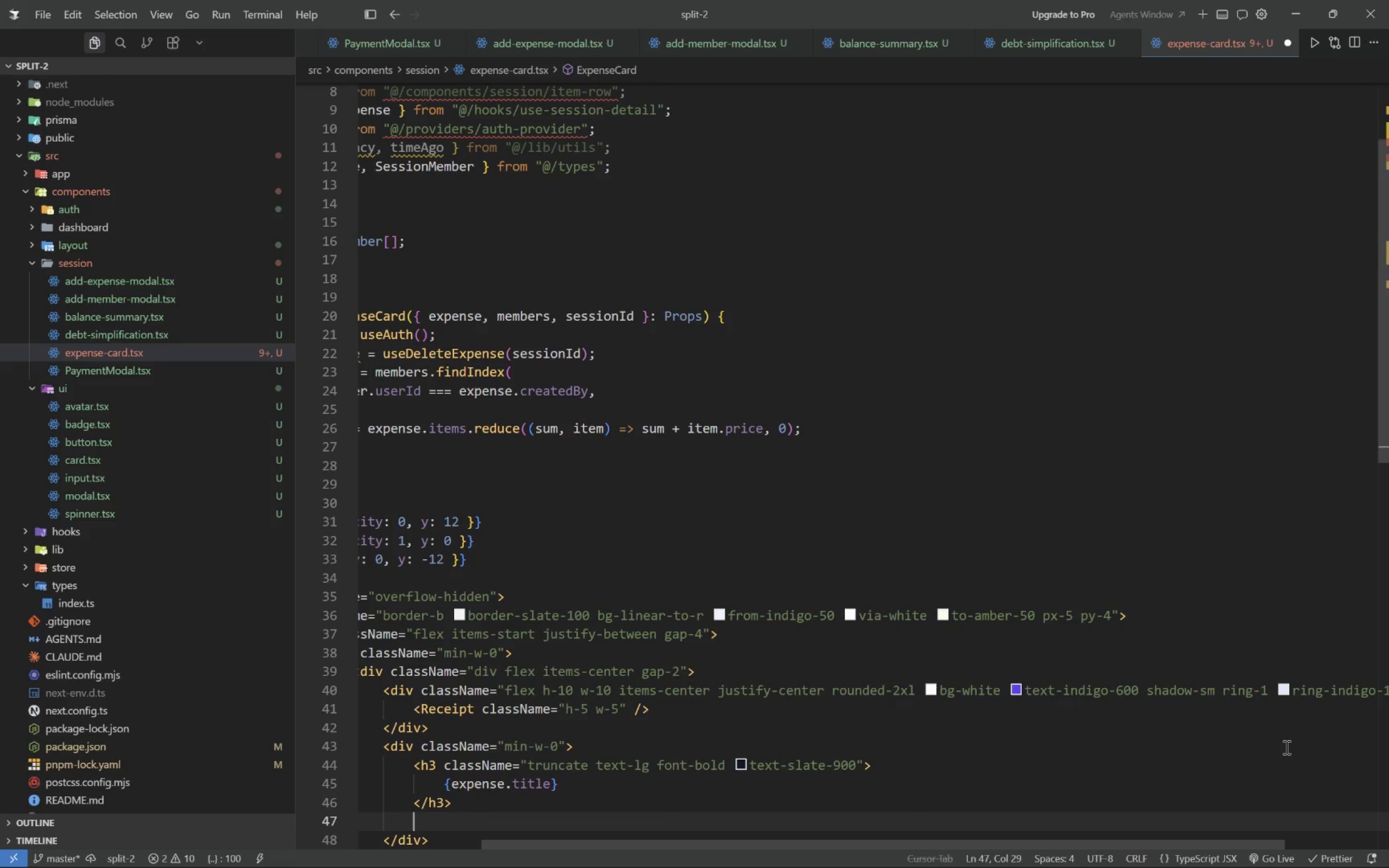 
type(<p classNam)
key(Tab)
type(text-xs text-slate-500">)
 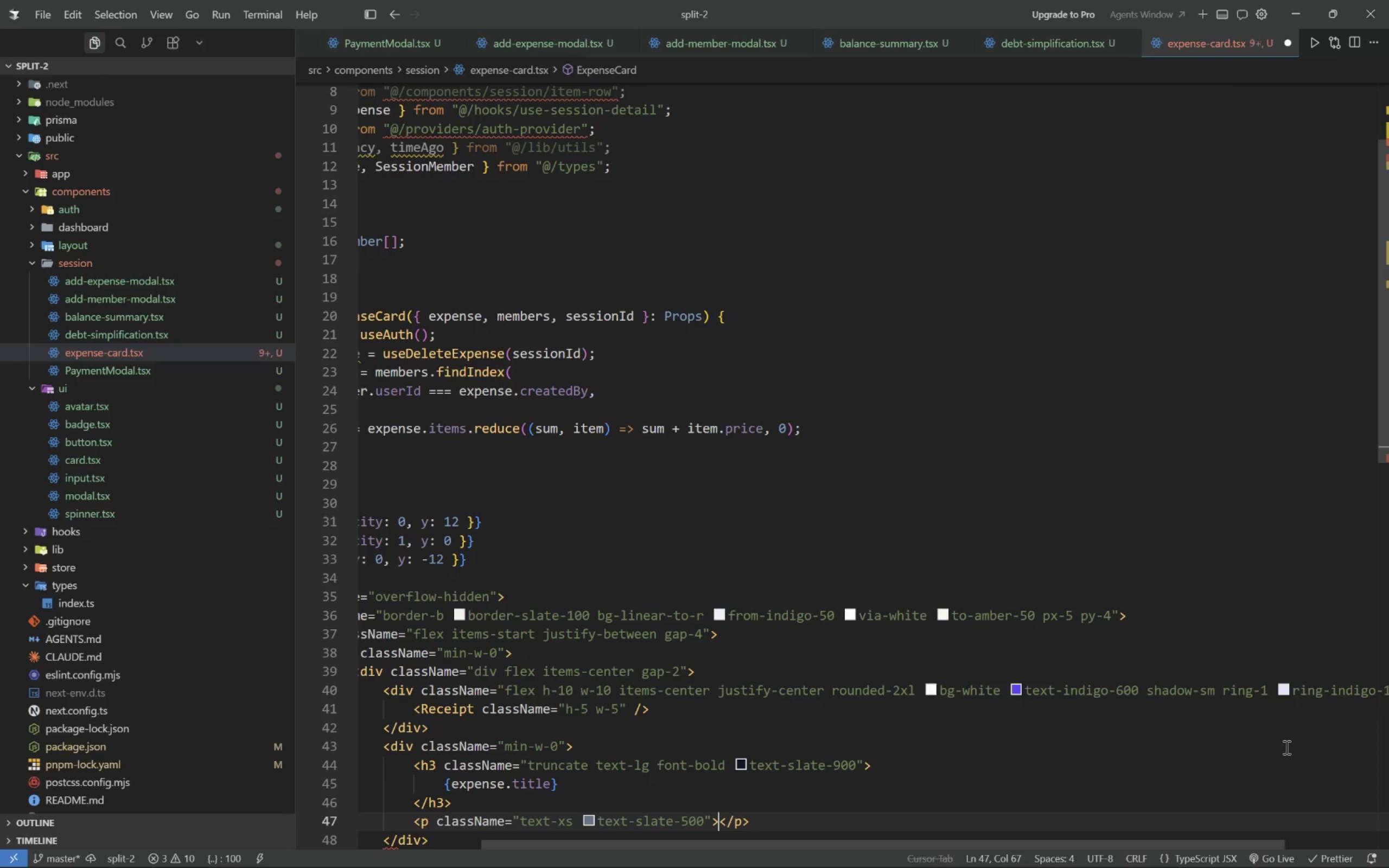 
key(Enter)
 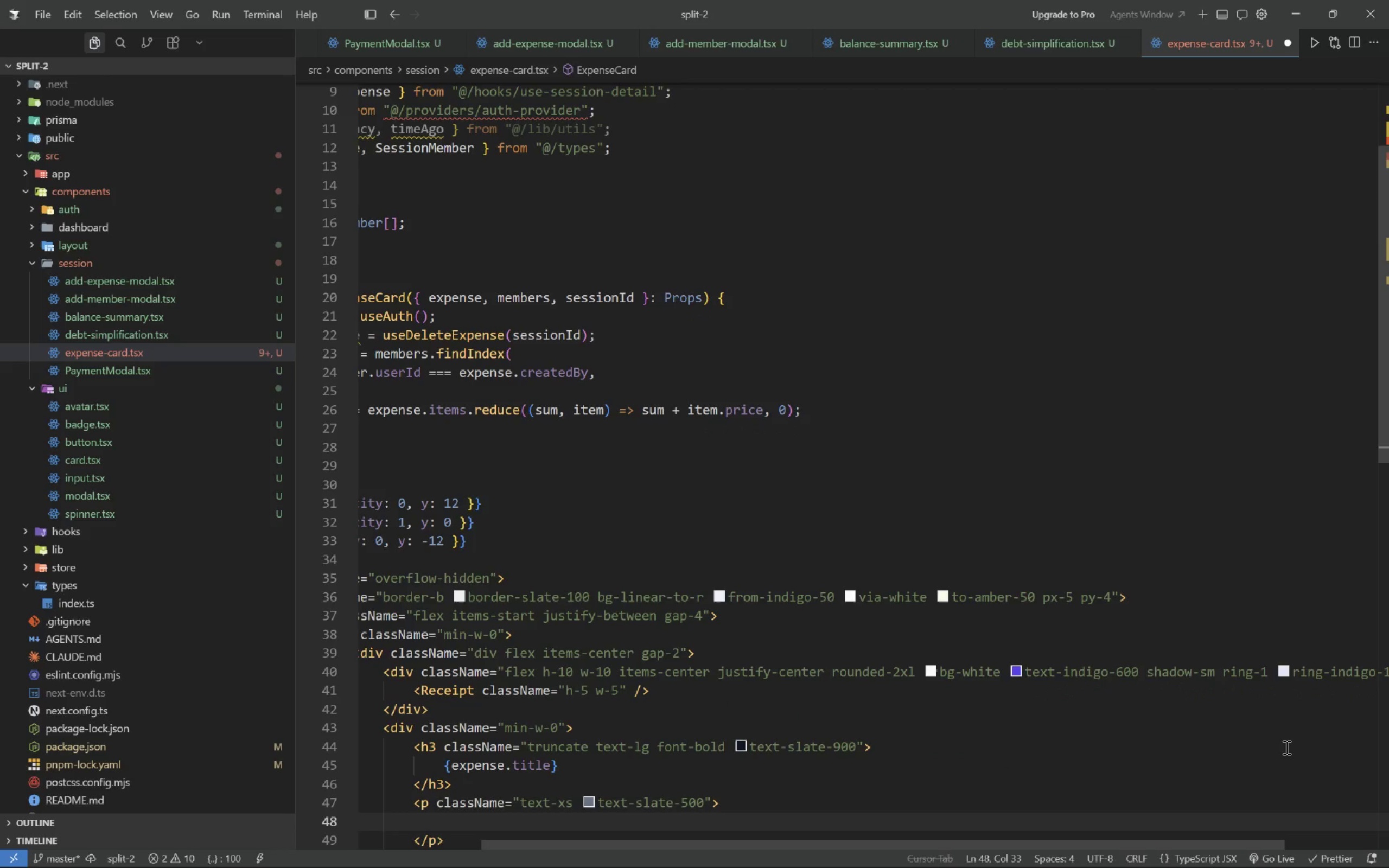 
type({expense.items.length} ti)
key(Backspace)
key(Backspace)
type(item {expense.items.length === 1 ? ")
key(Tab)
type( : "s)
key(Tab)
key(Tab)
type( .)
key(Backspace)
 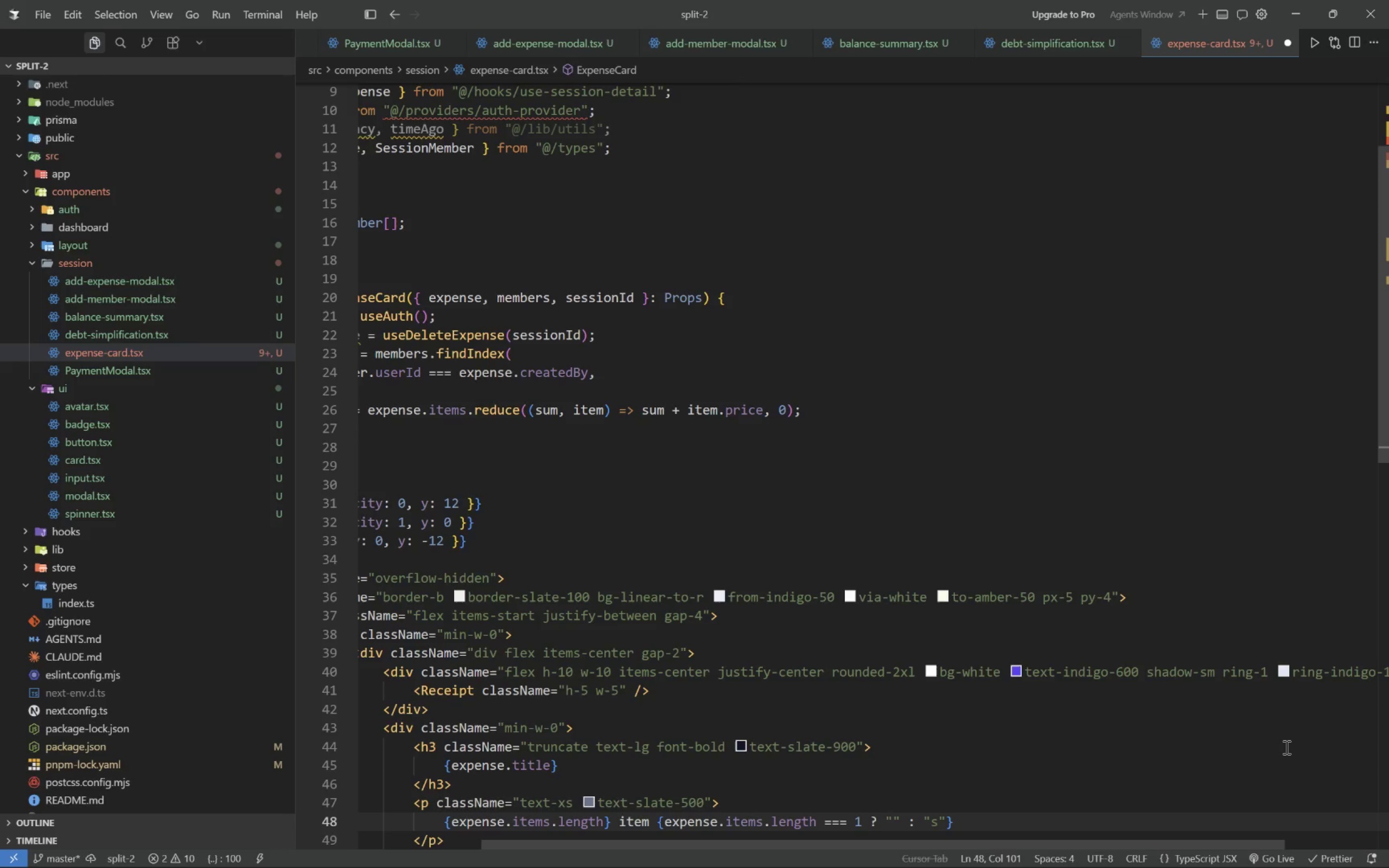 
wait(13.15)
 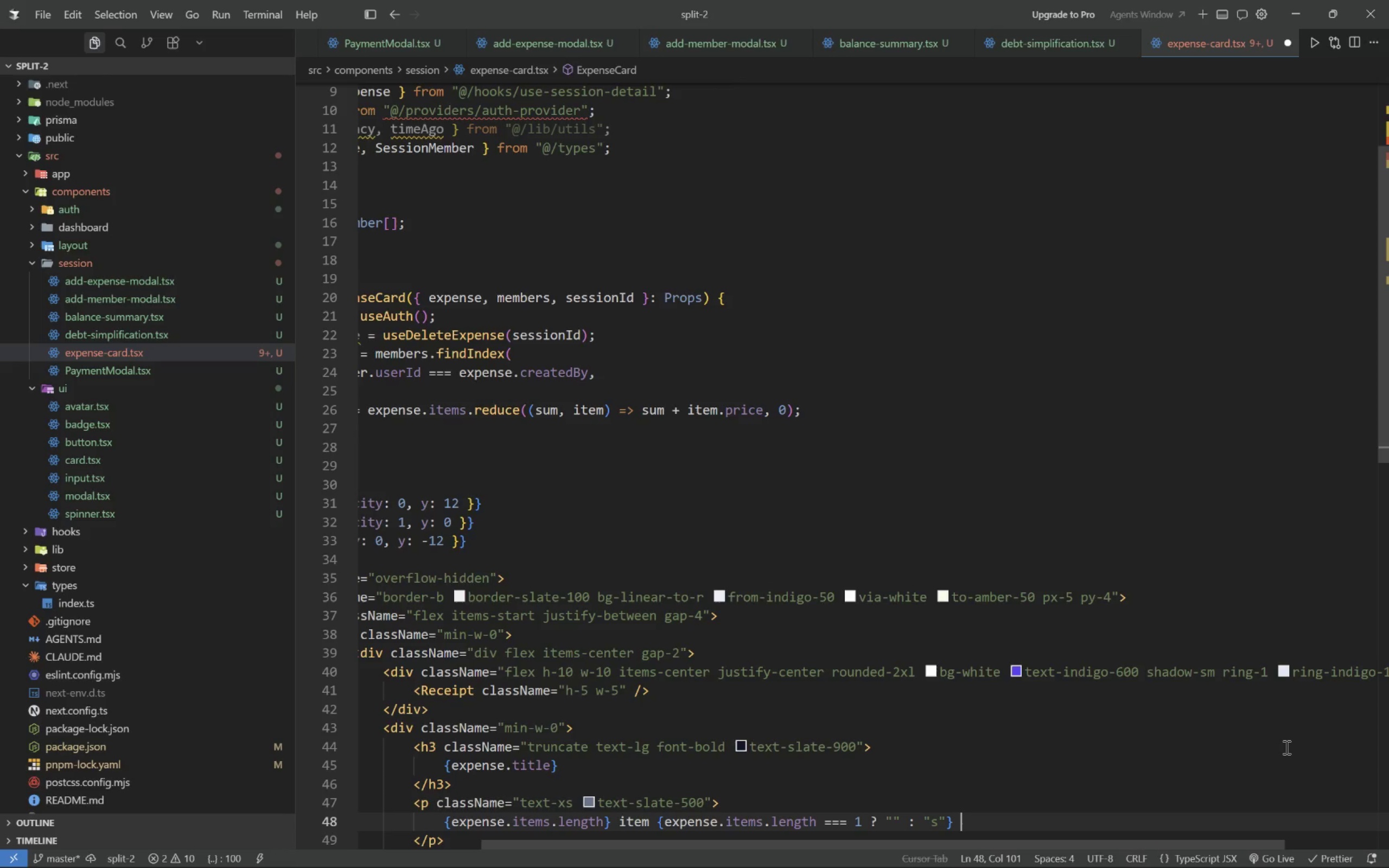 
type(.{" )
key(Tab)
key(Tab)
type( {timeA)
key(Tab)
type((expense.createdA)
key(Tab)
 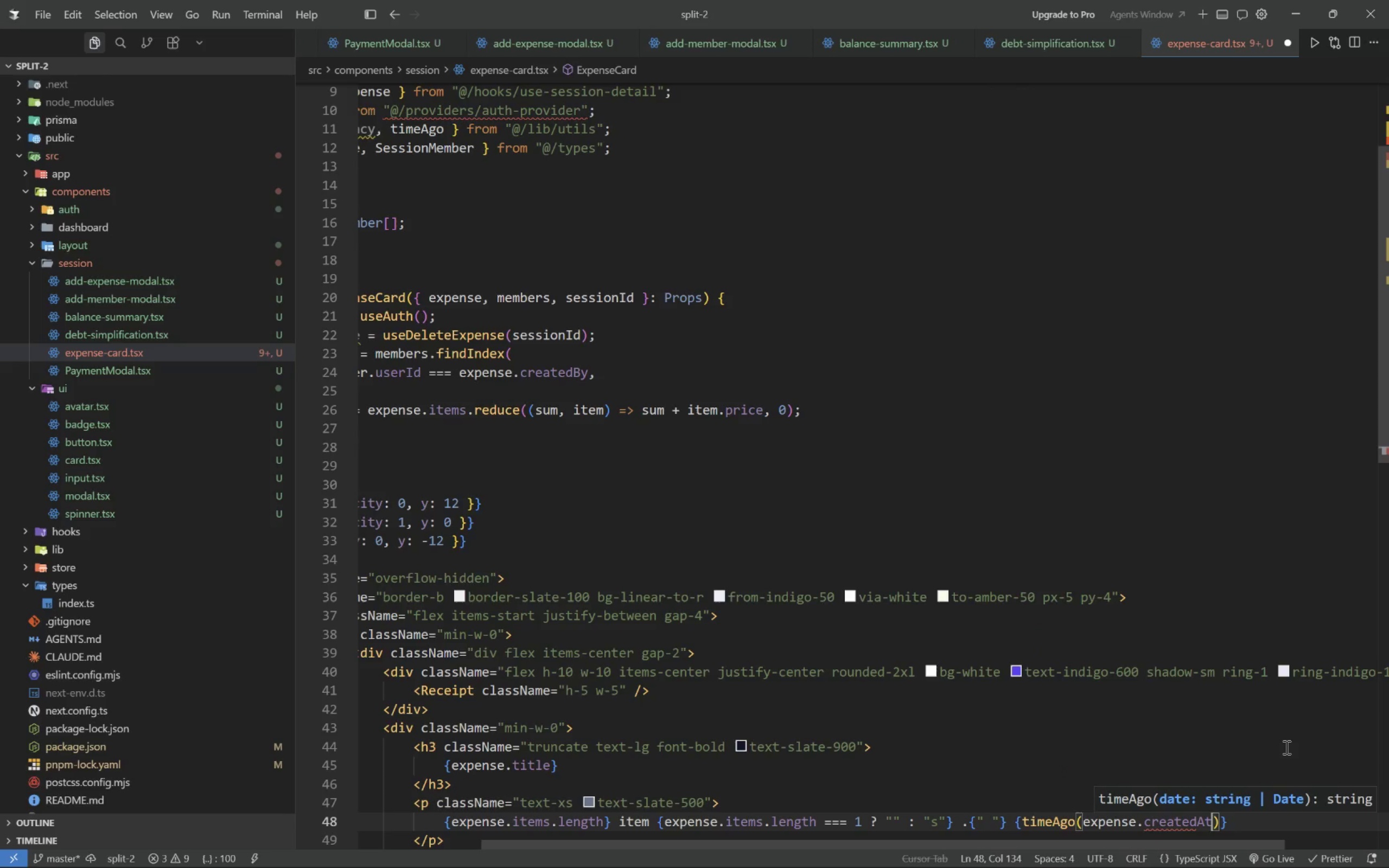 
key(Control+S)
 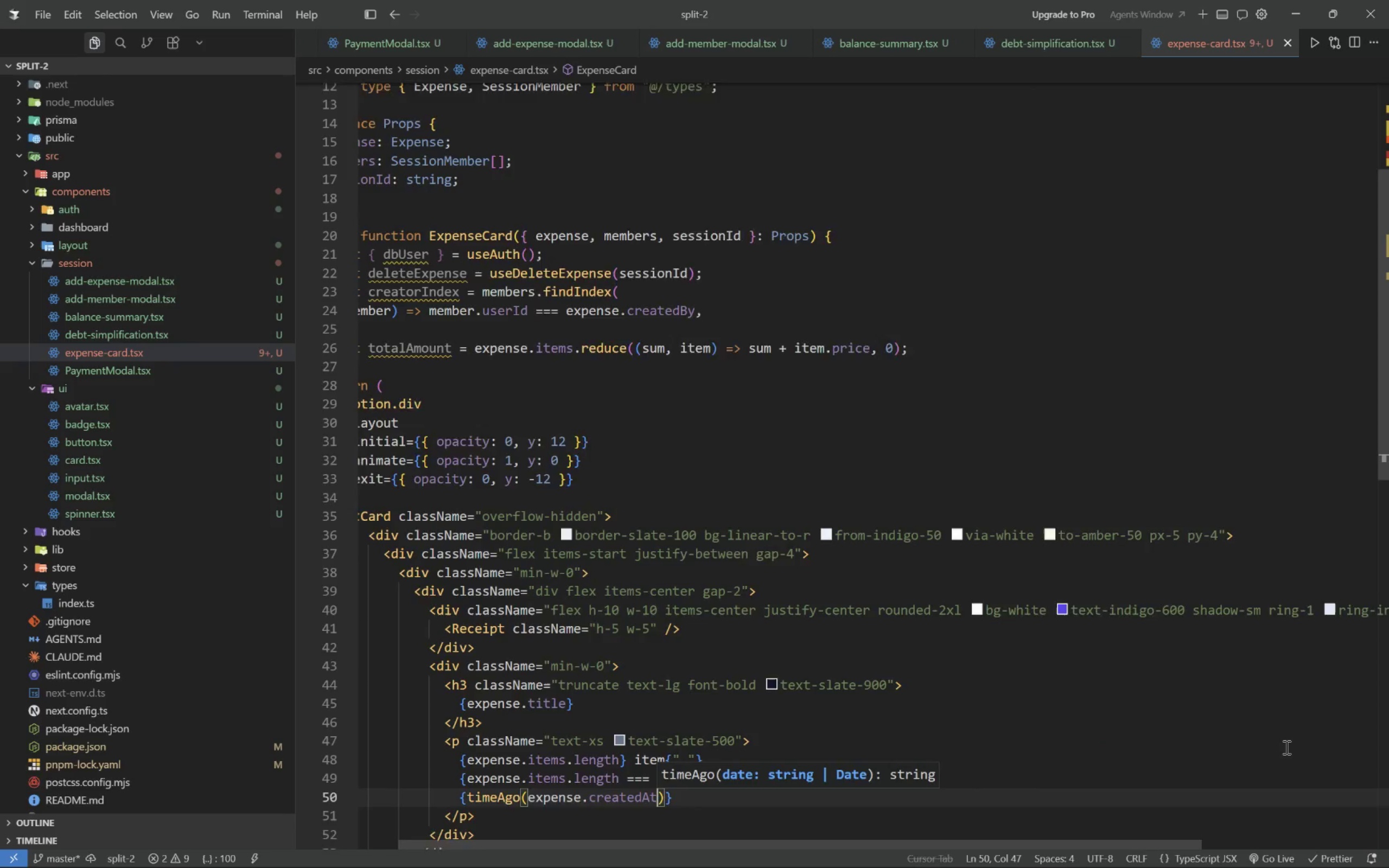 
left_click([1285, 747])
 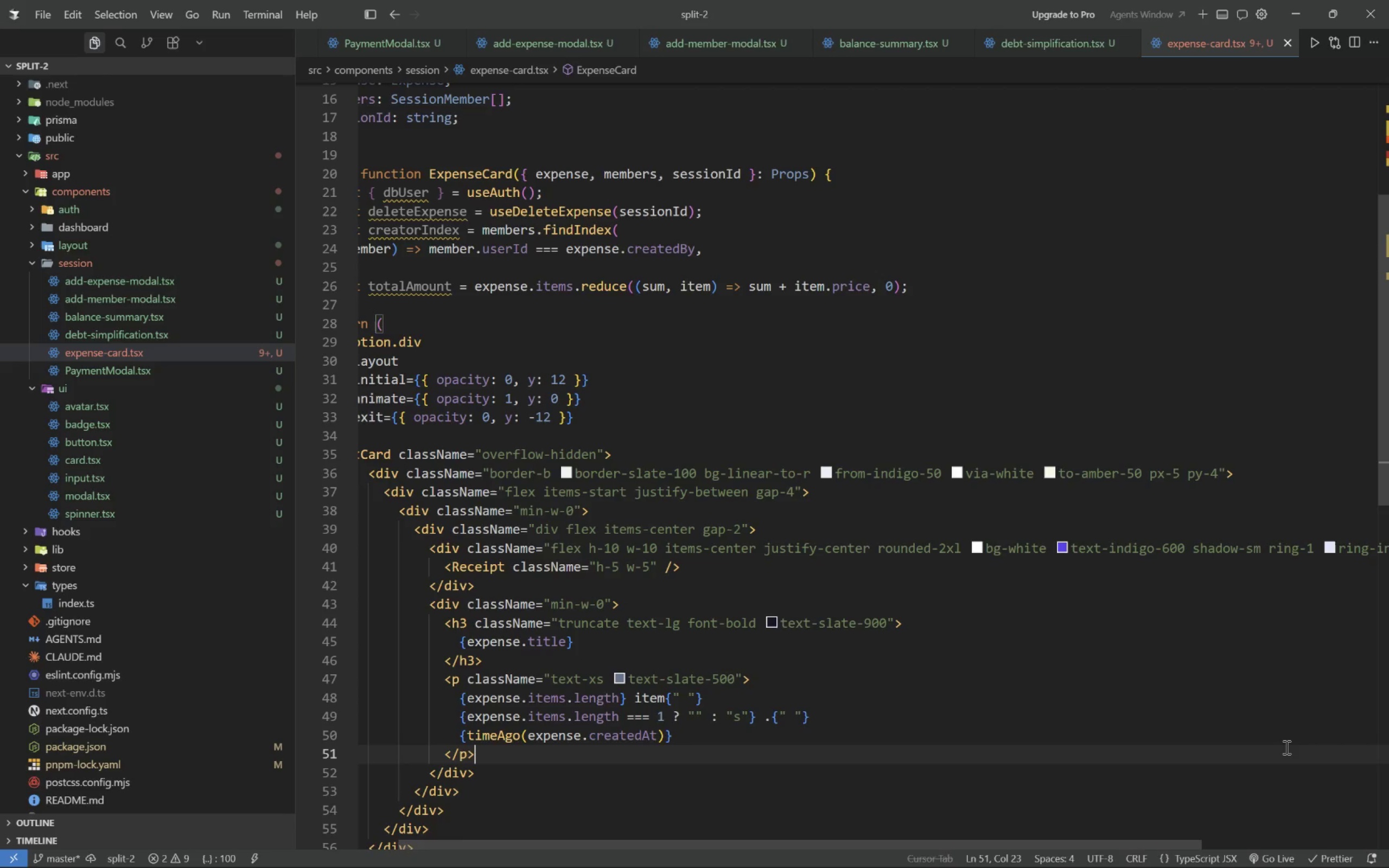 
wait(38.3)
 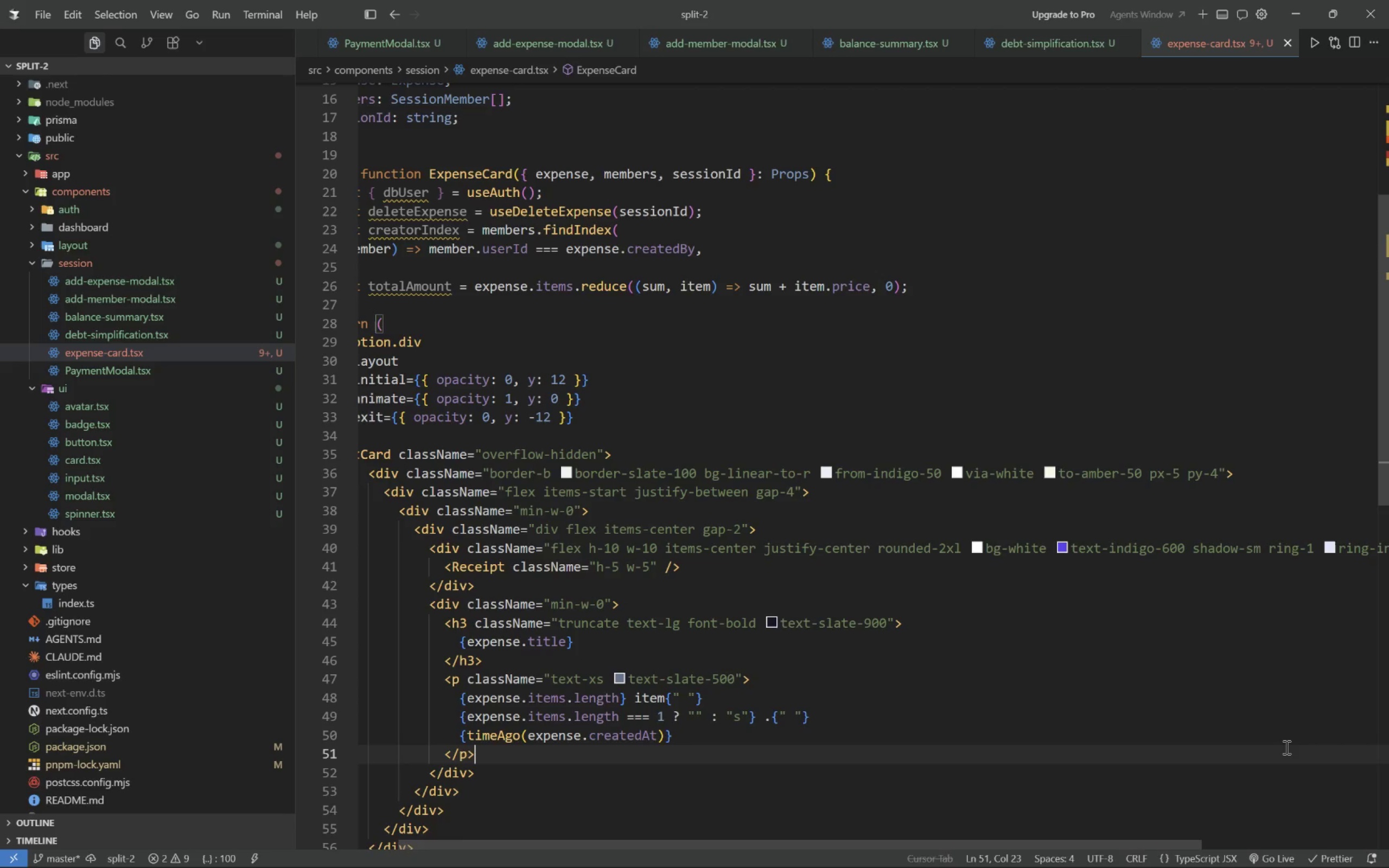 
left_click([772, 720])
 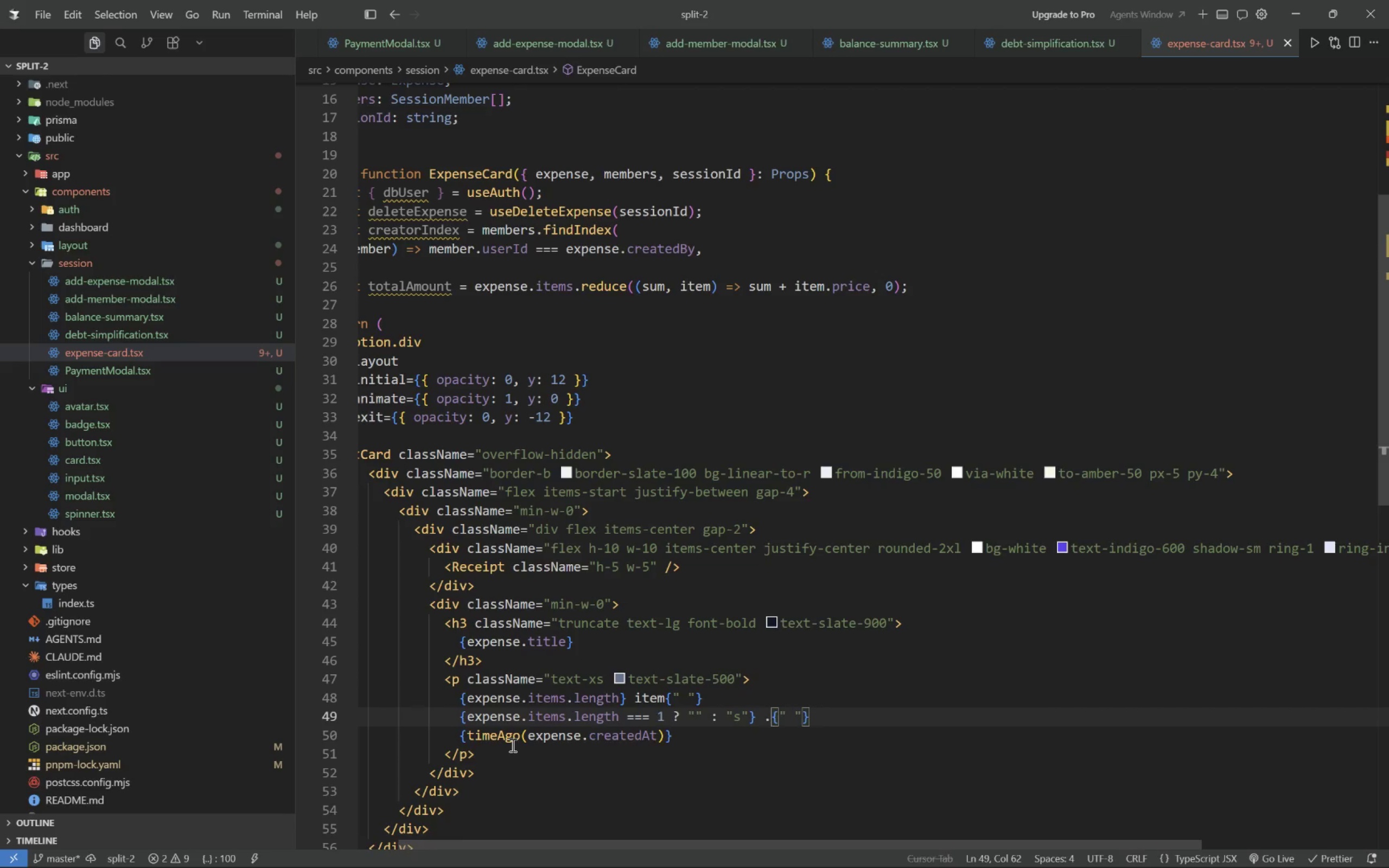 
wait(24.46)
 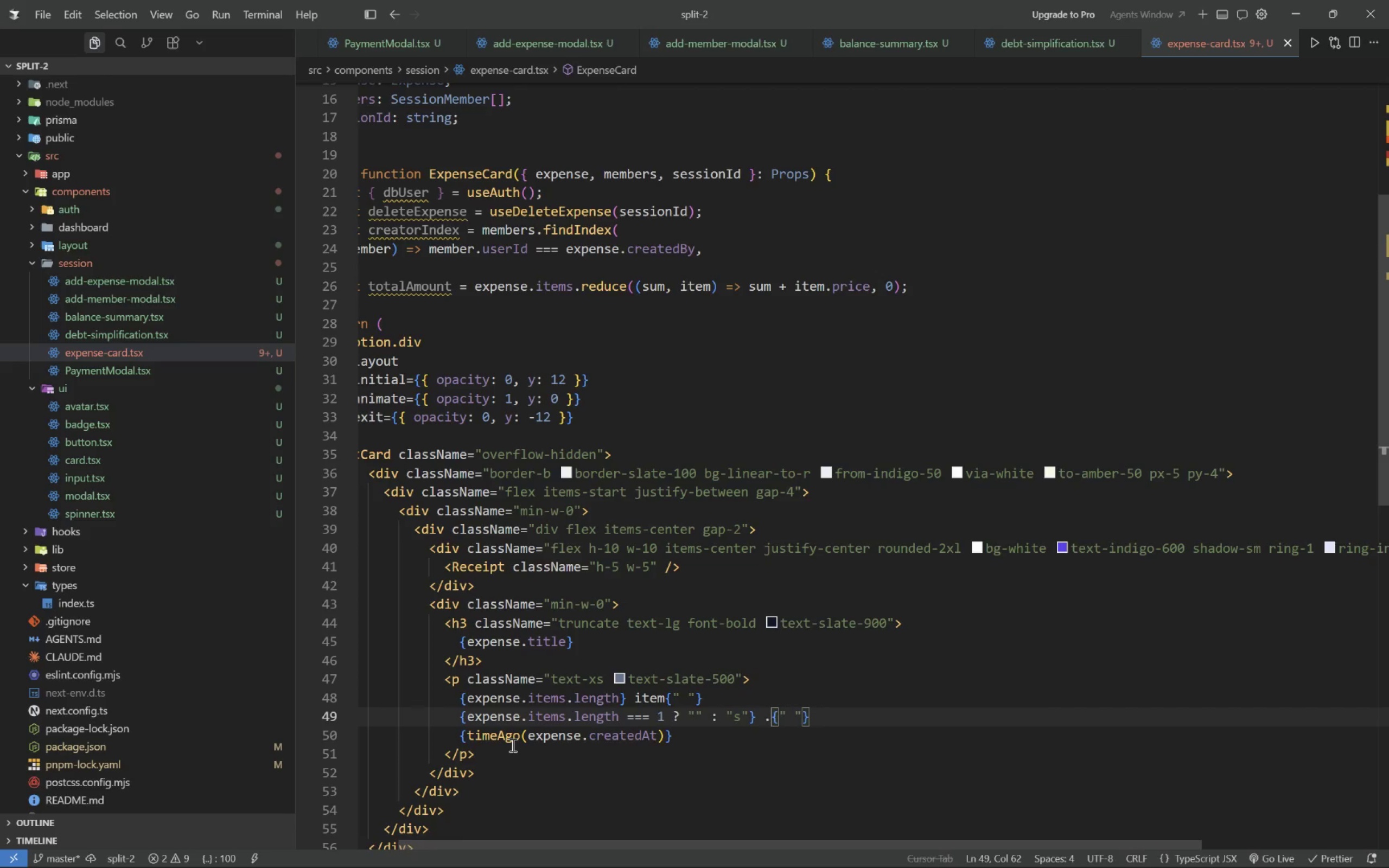 
type(shrt)
key(Backspace)
key(Backspace)
type(ortcuts fro )
key(Backspace)
key(Backspace)
key(Backspace)
type(or cp)
key(Backspace)
type(opyright symbol in windows)
 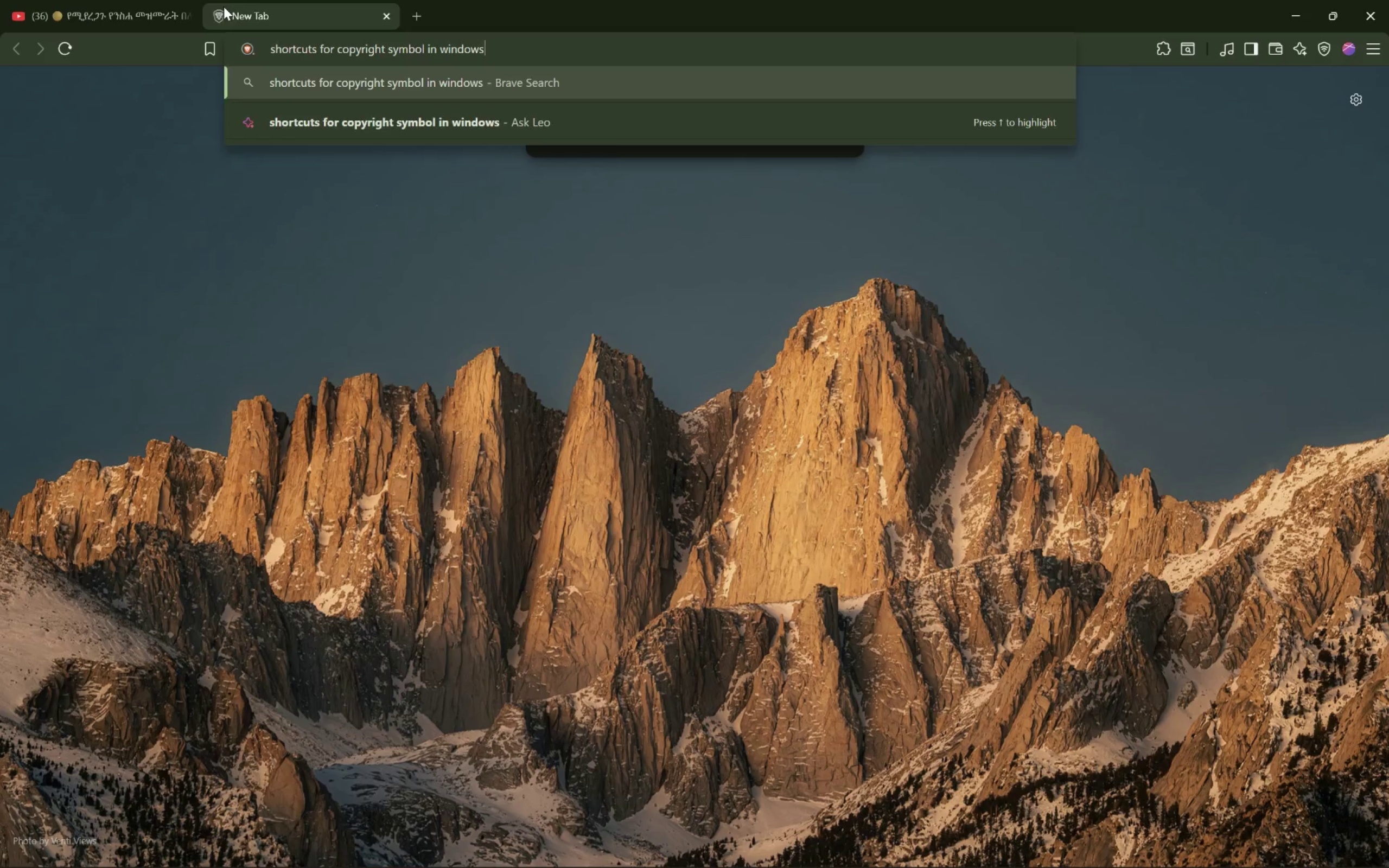 
key(Enter)
 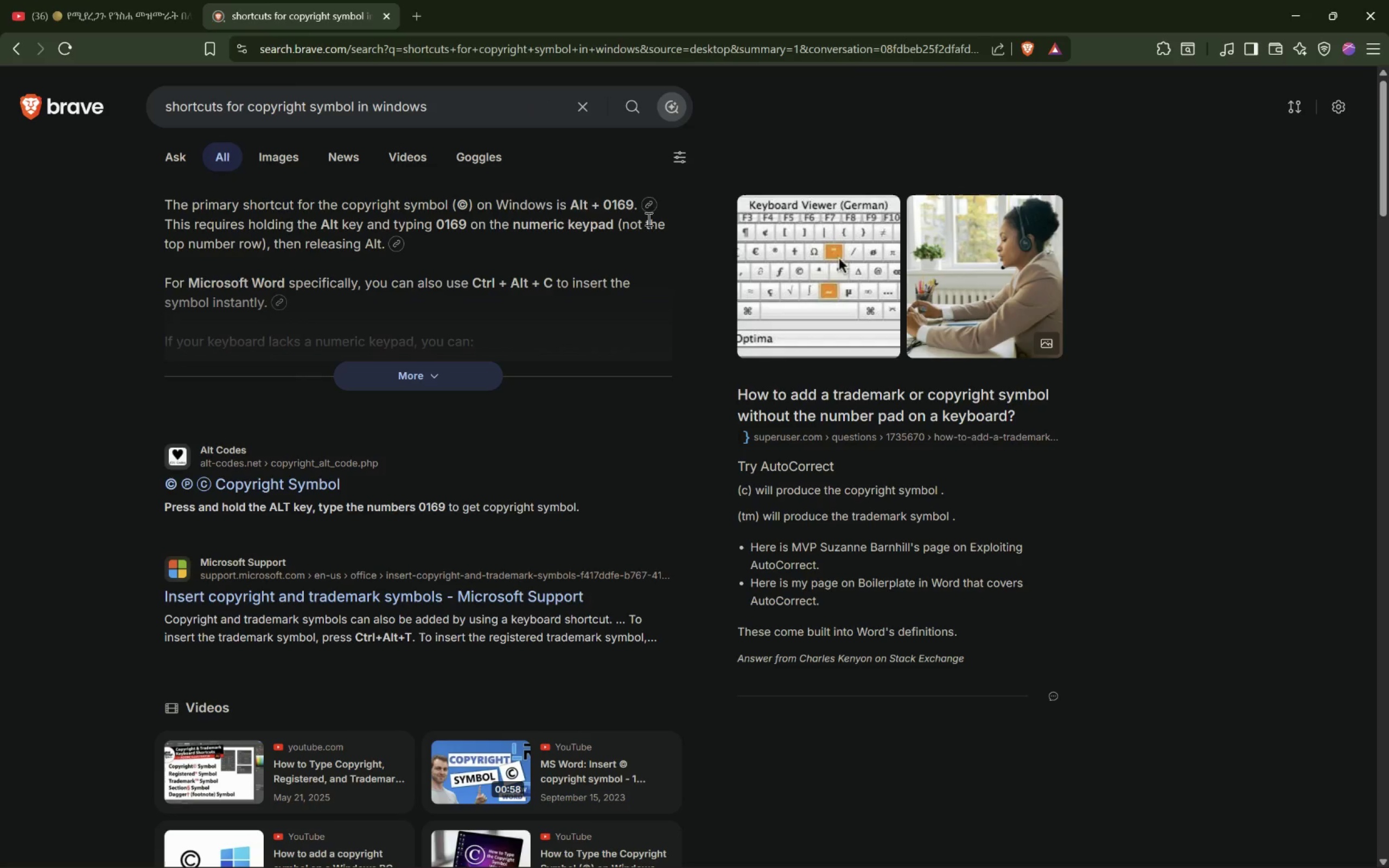 
wait(15.74)
 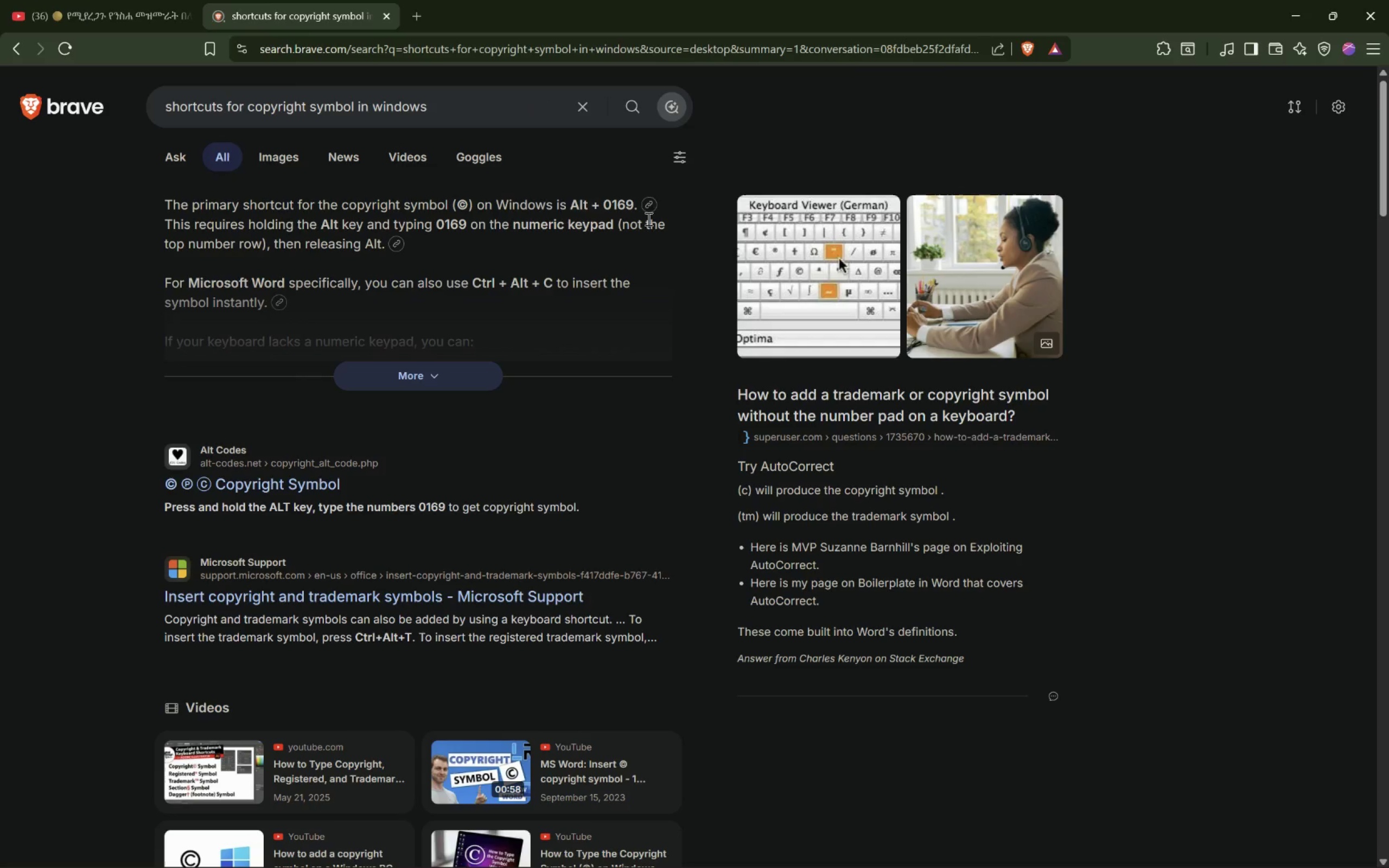 
left_click_drag(start_coordinate=[568, 203], to_coordinate=[635, 203])
 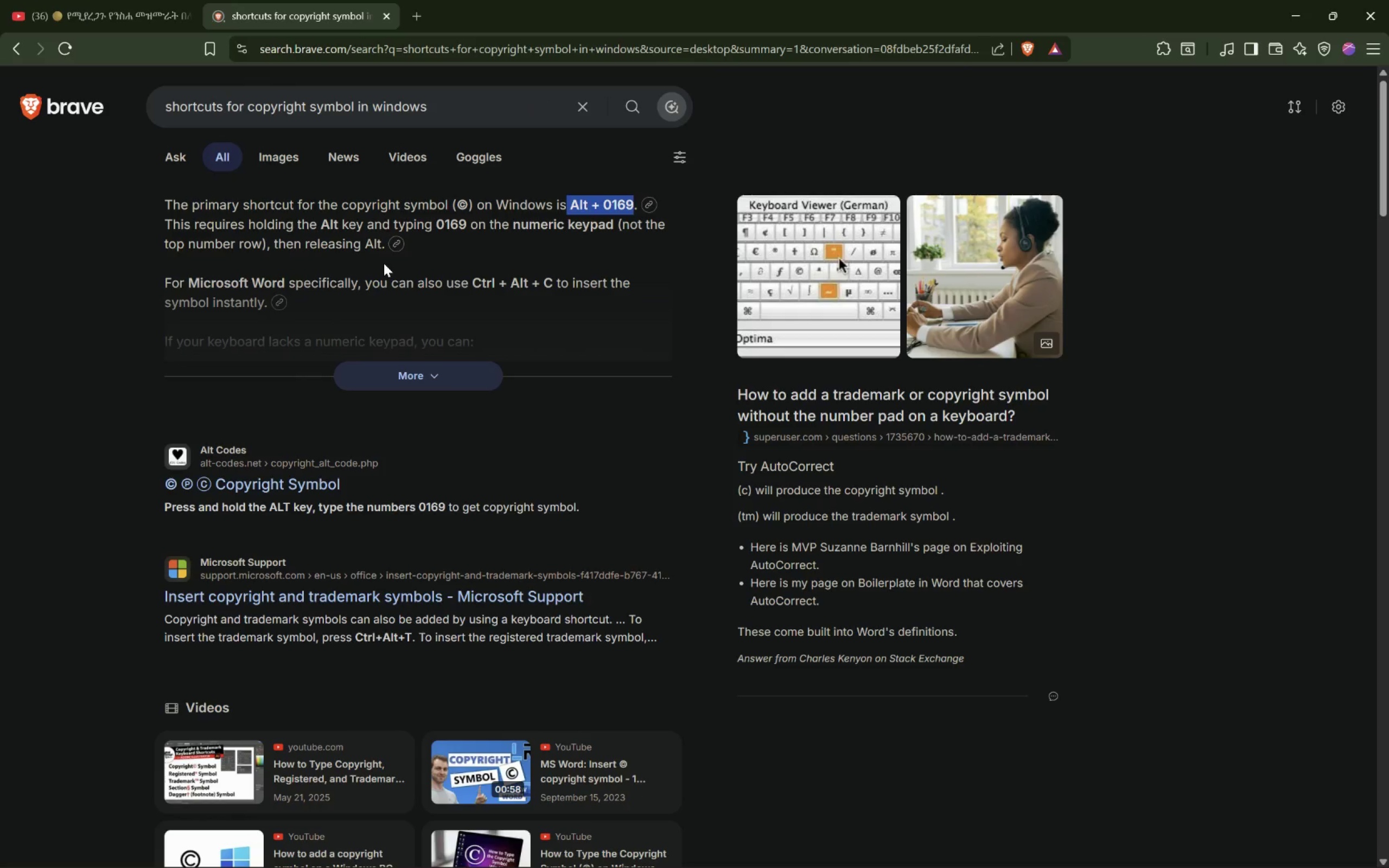 
key(Alt+AltLeft)
 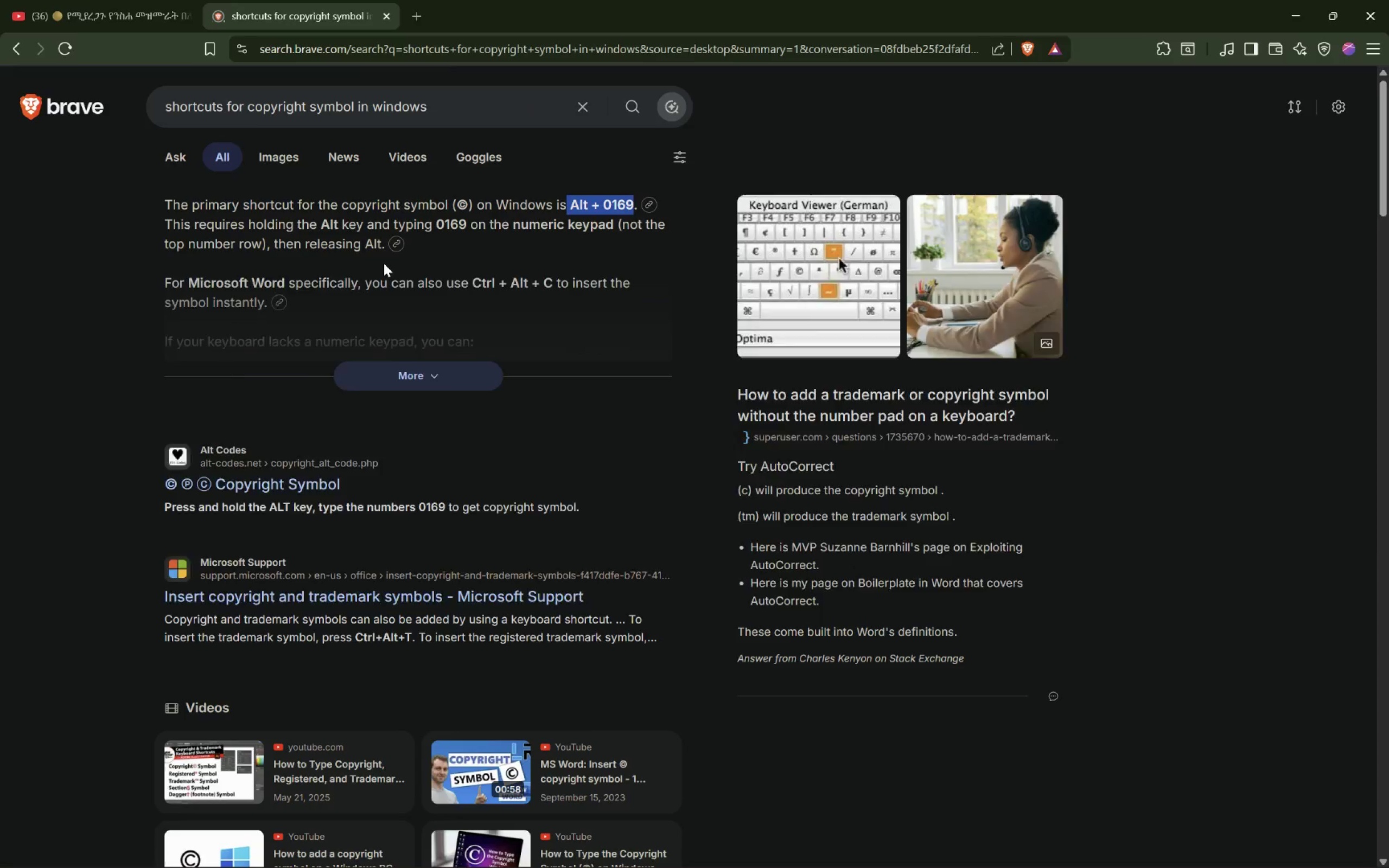 
key(Alt+Tab)
 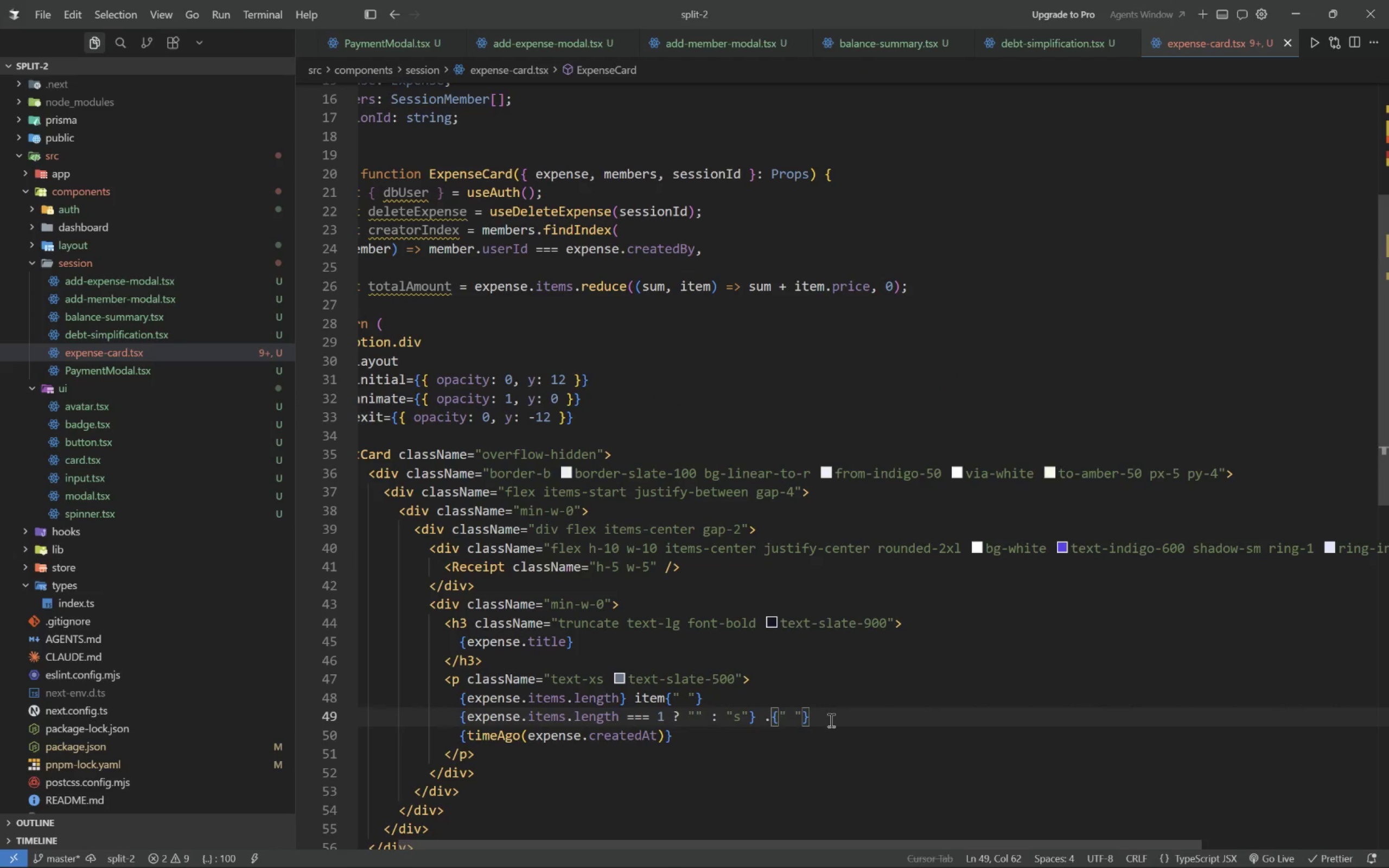 
key(Alt+0)
 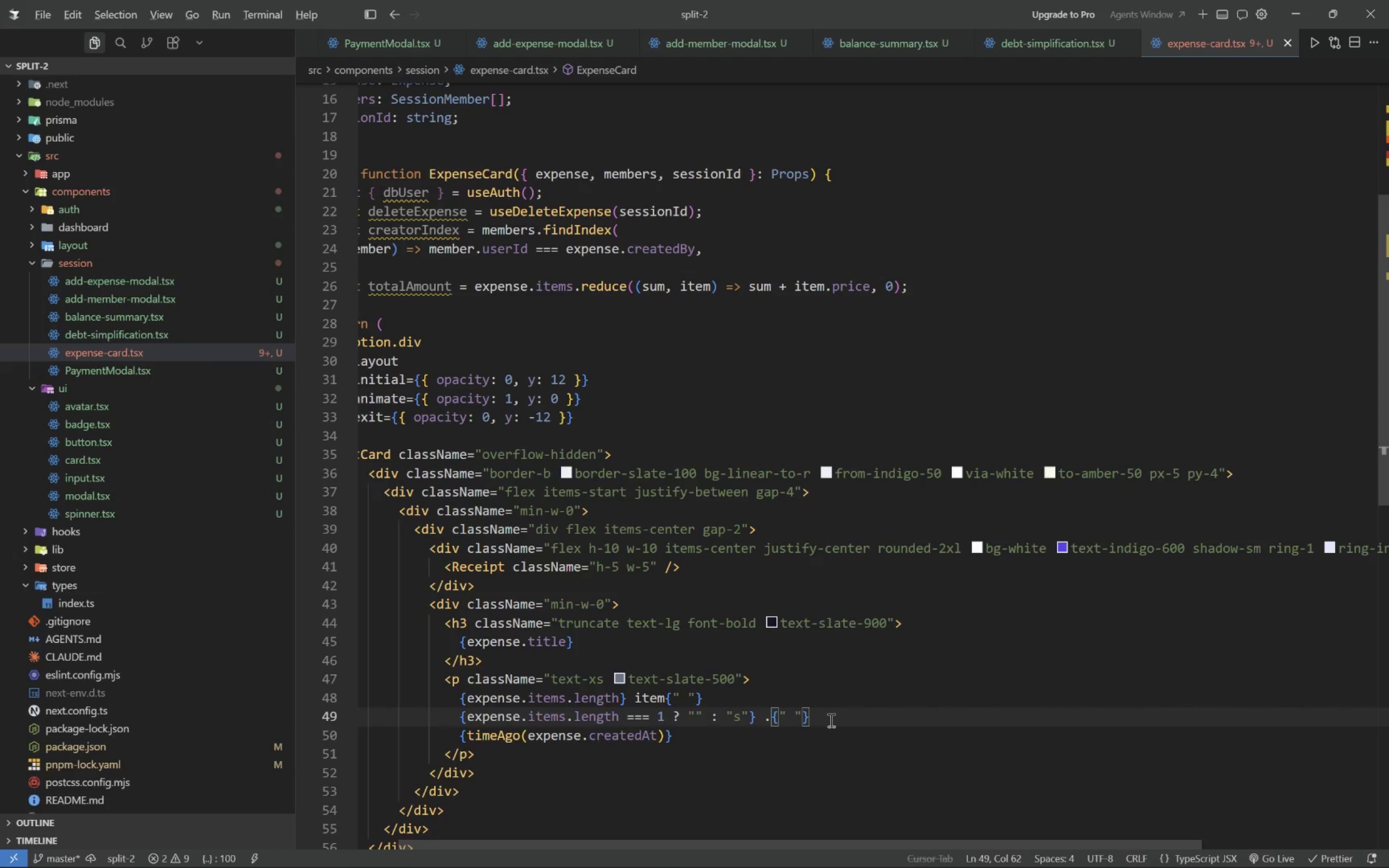 
key(Alt+1)
 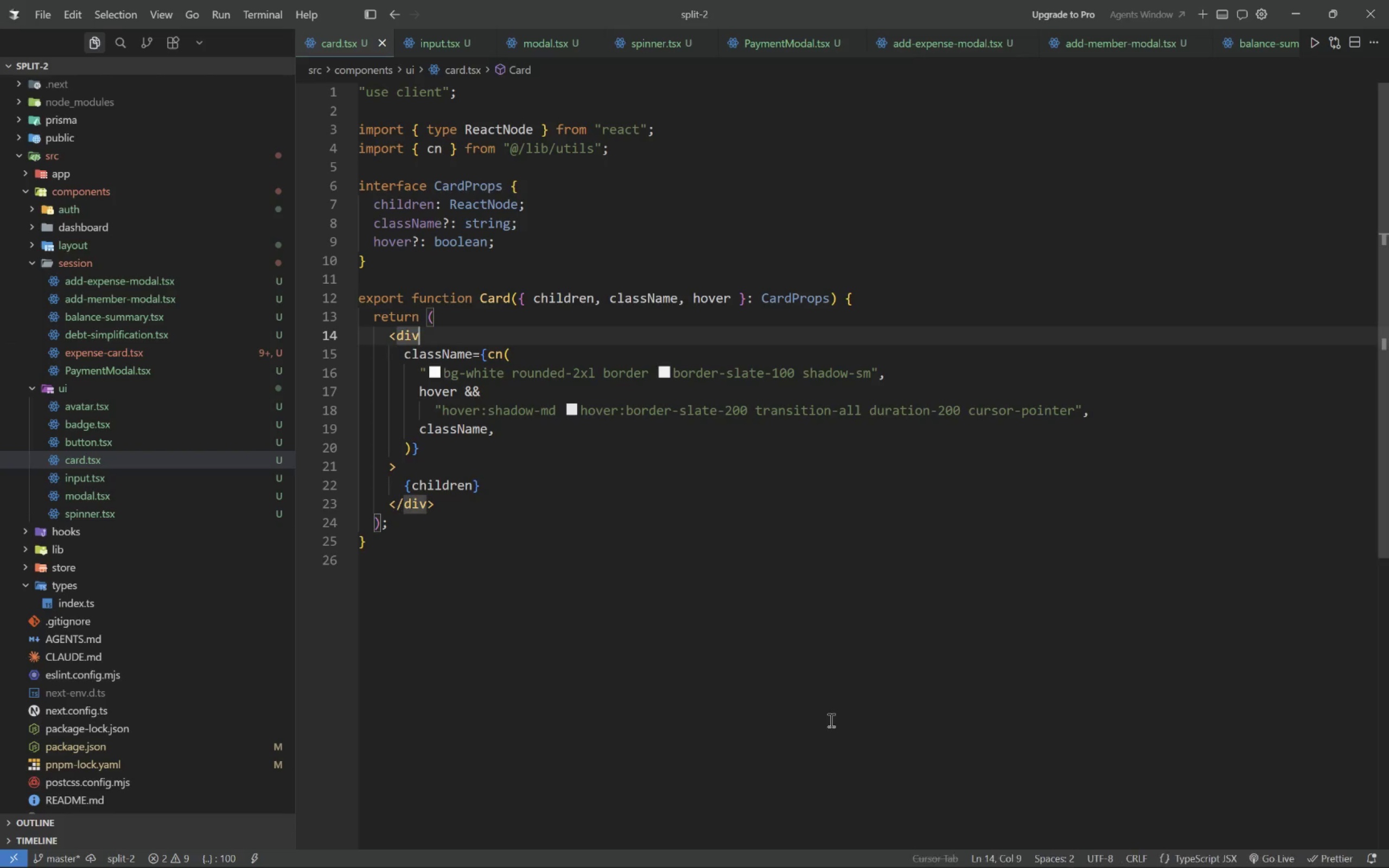 
key(Alt+6)
 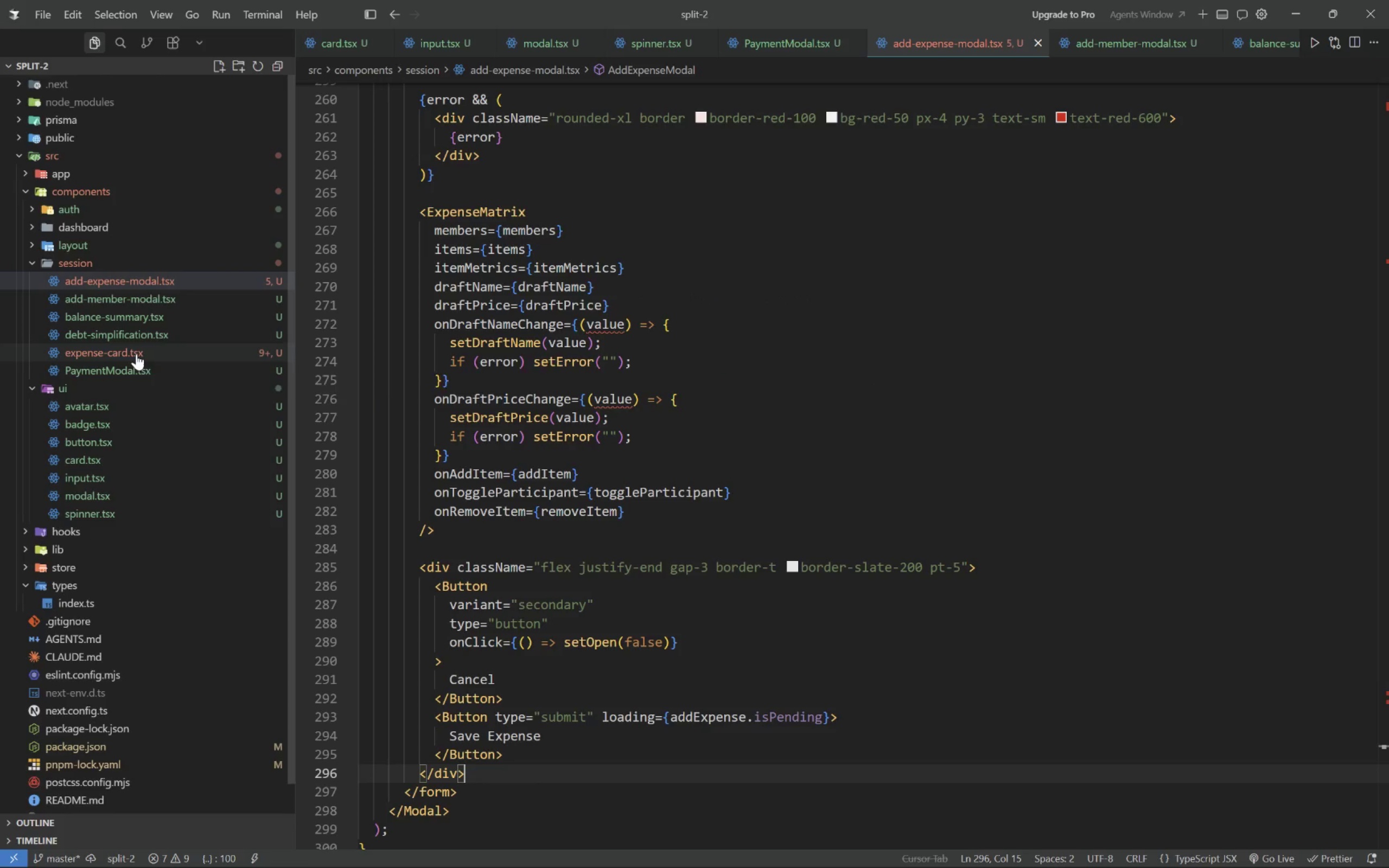 
wait(5.87)
 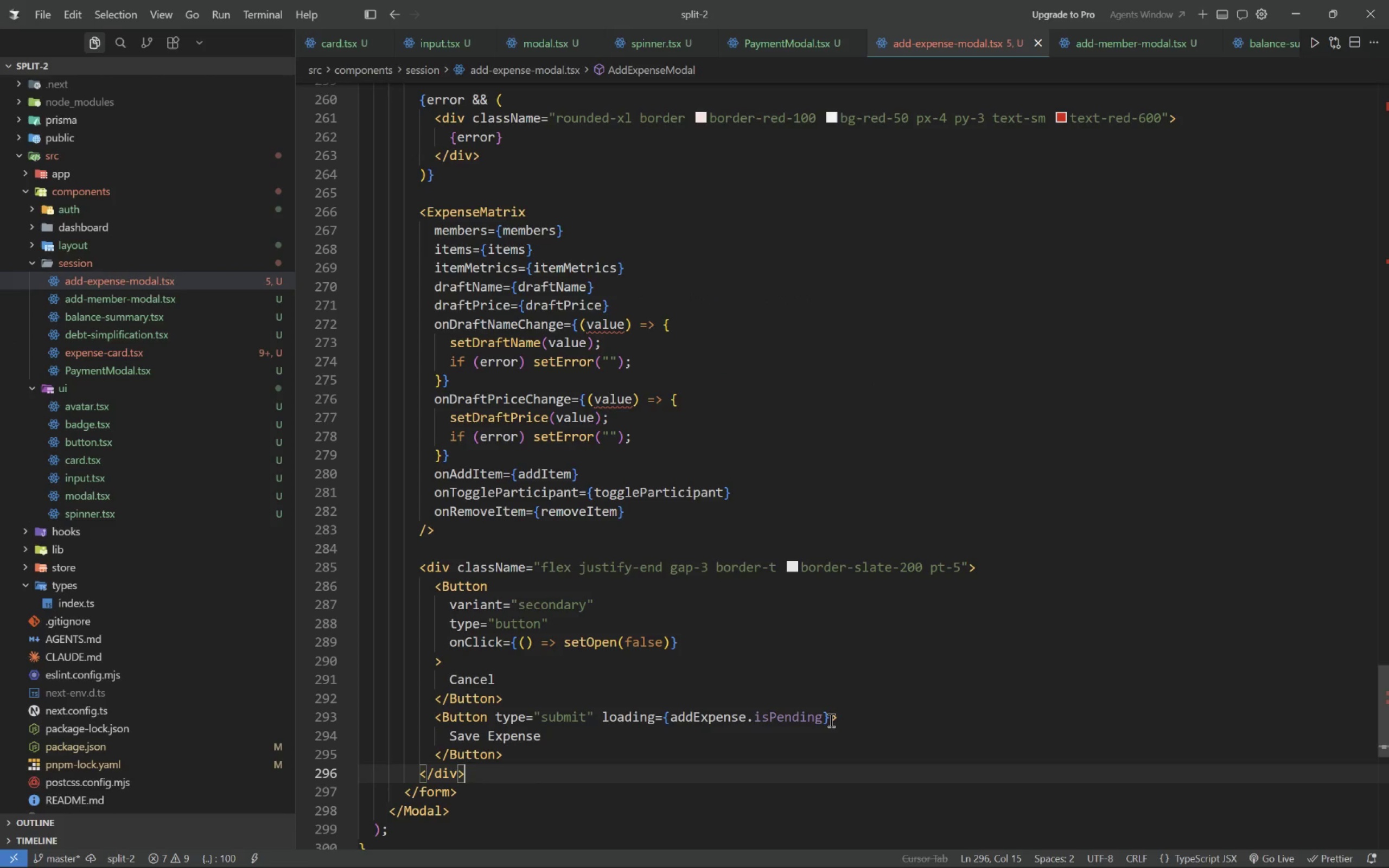 
scroll: coordinate [772, 649], scroll_direction: down, amount: 4.0
 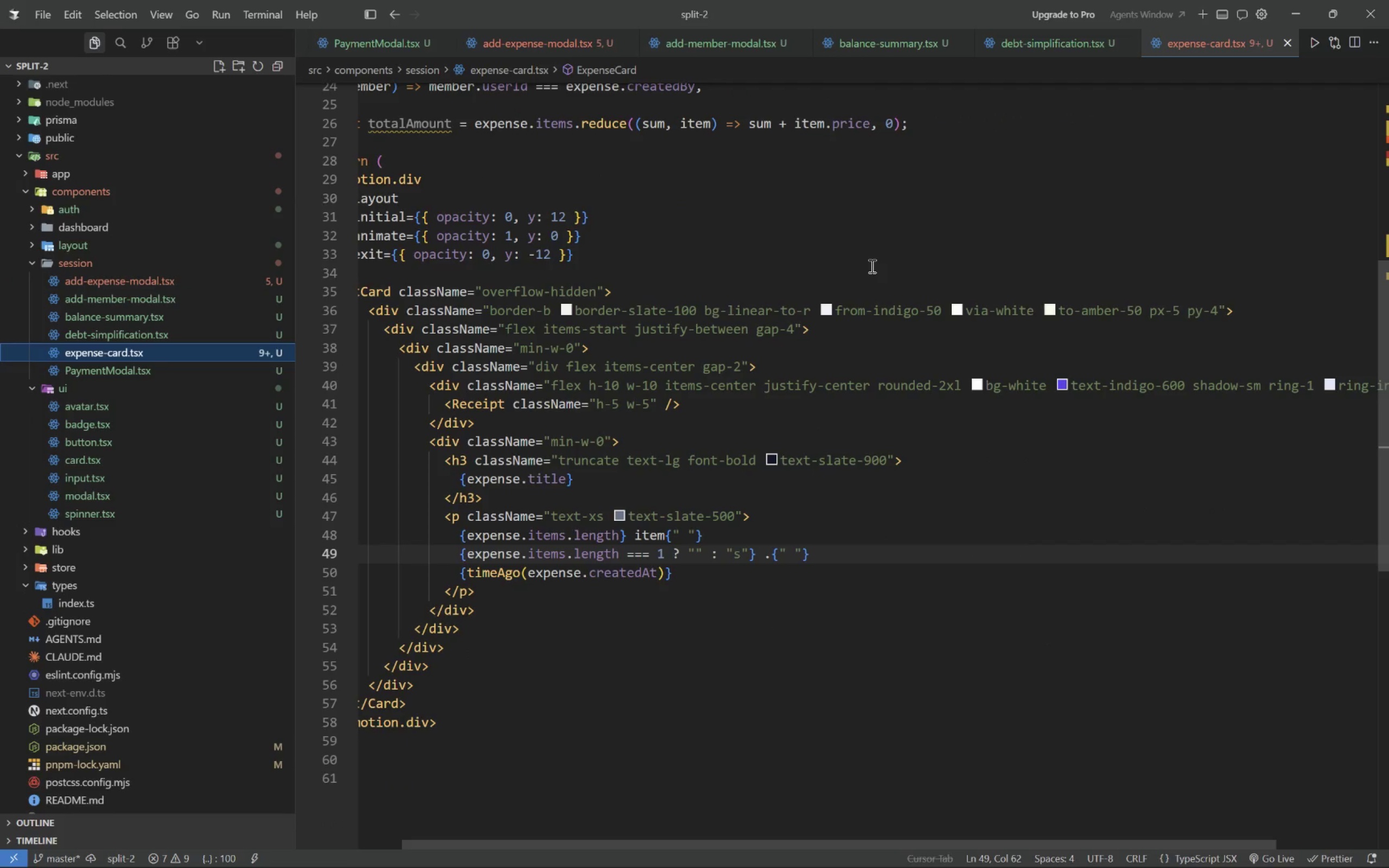 
key(Alt+Meta+MetaLeft)
 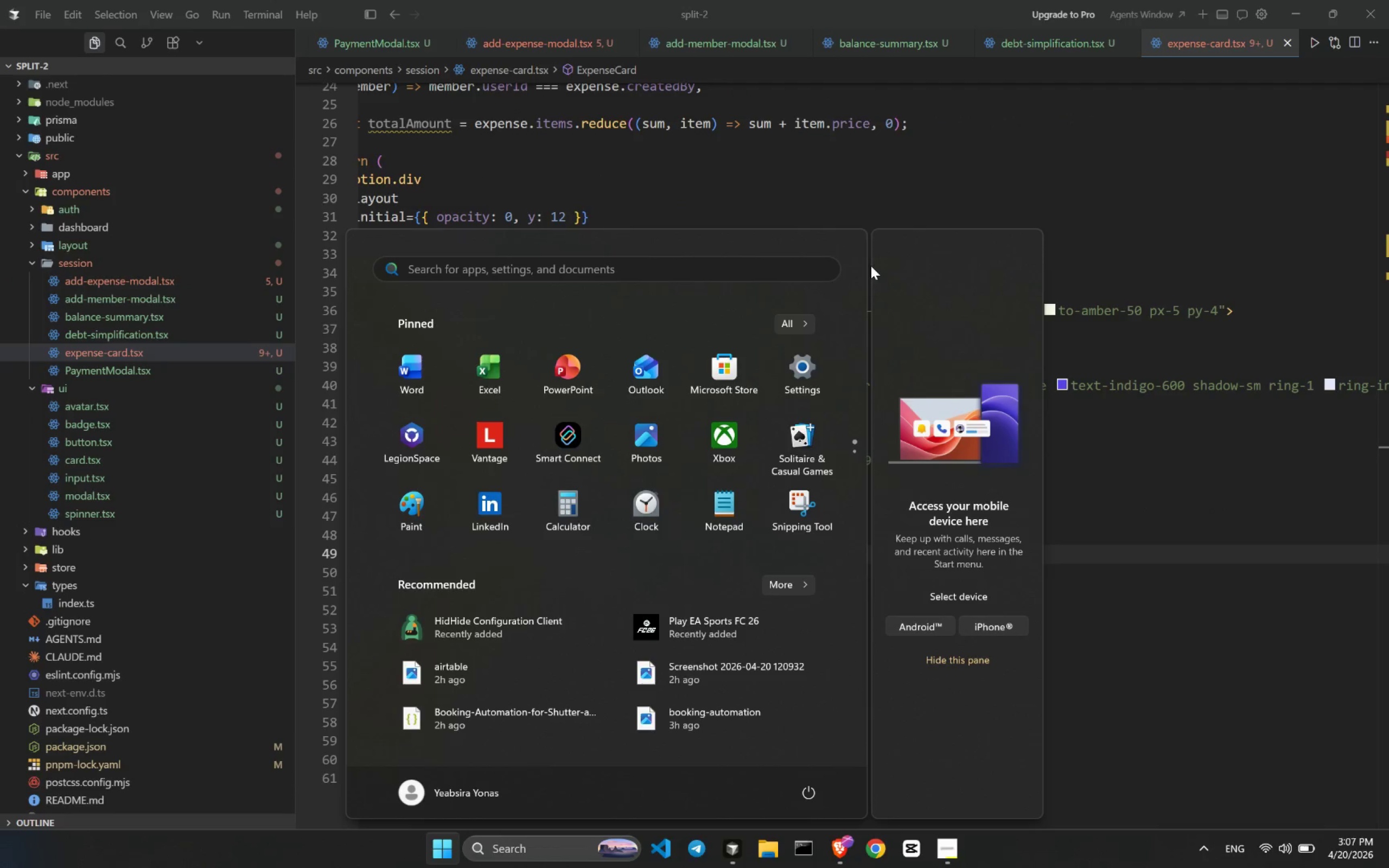 
key(Alt+N)
 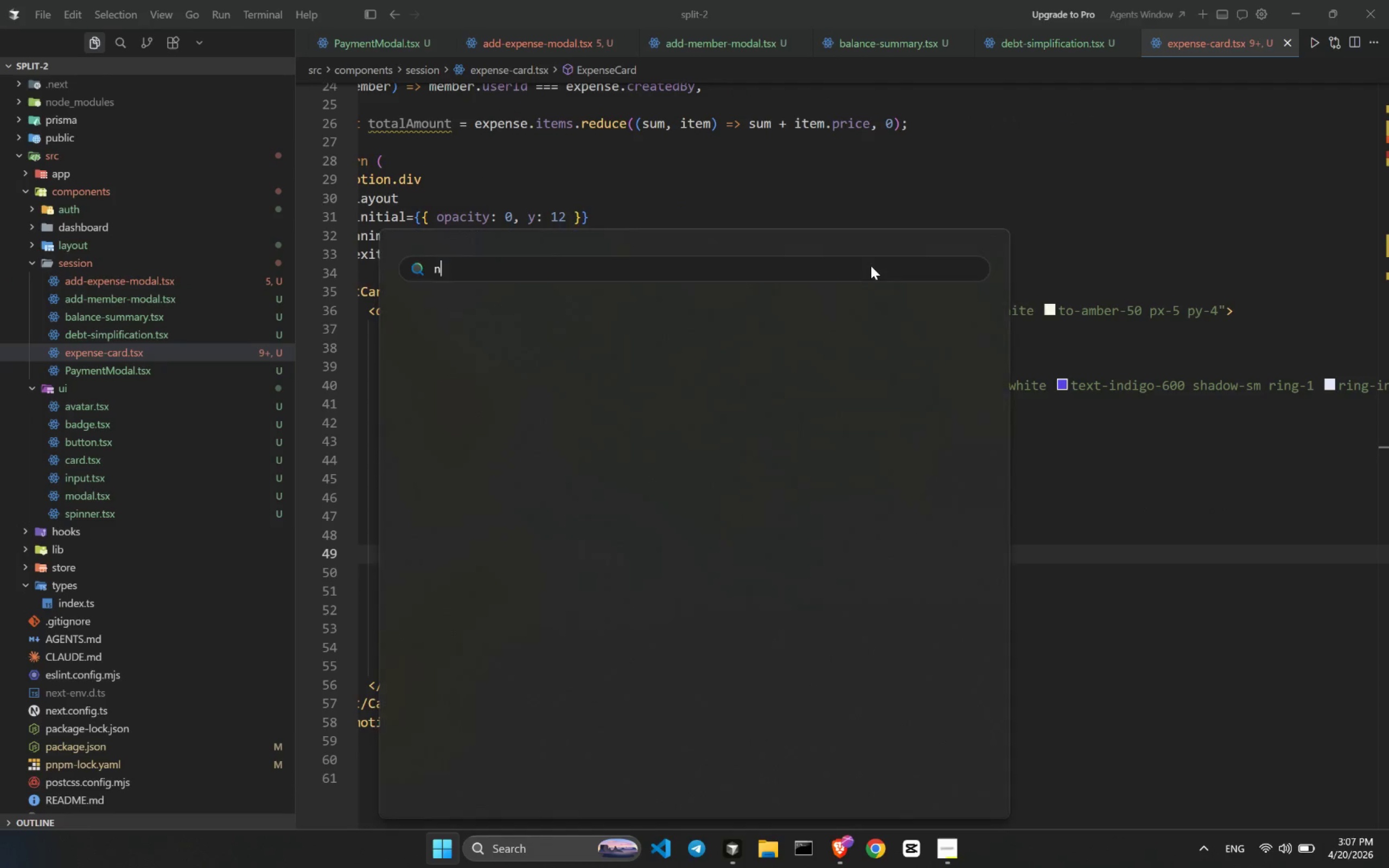 
key(Alt+O)
 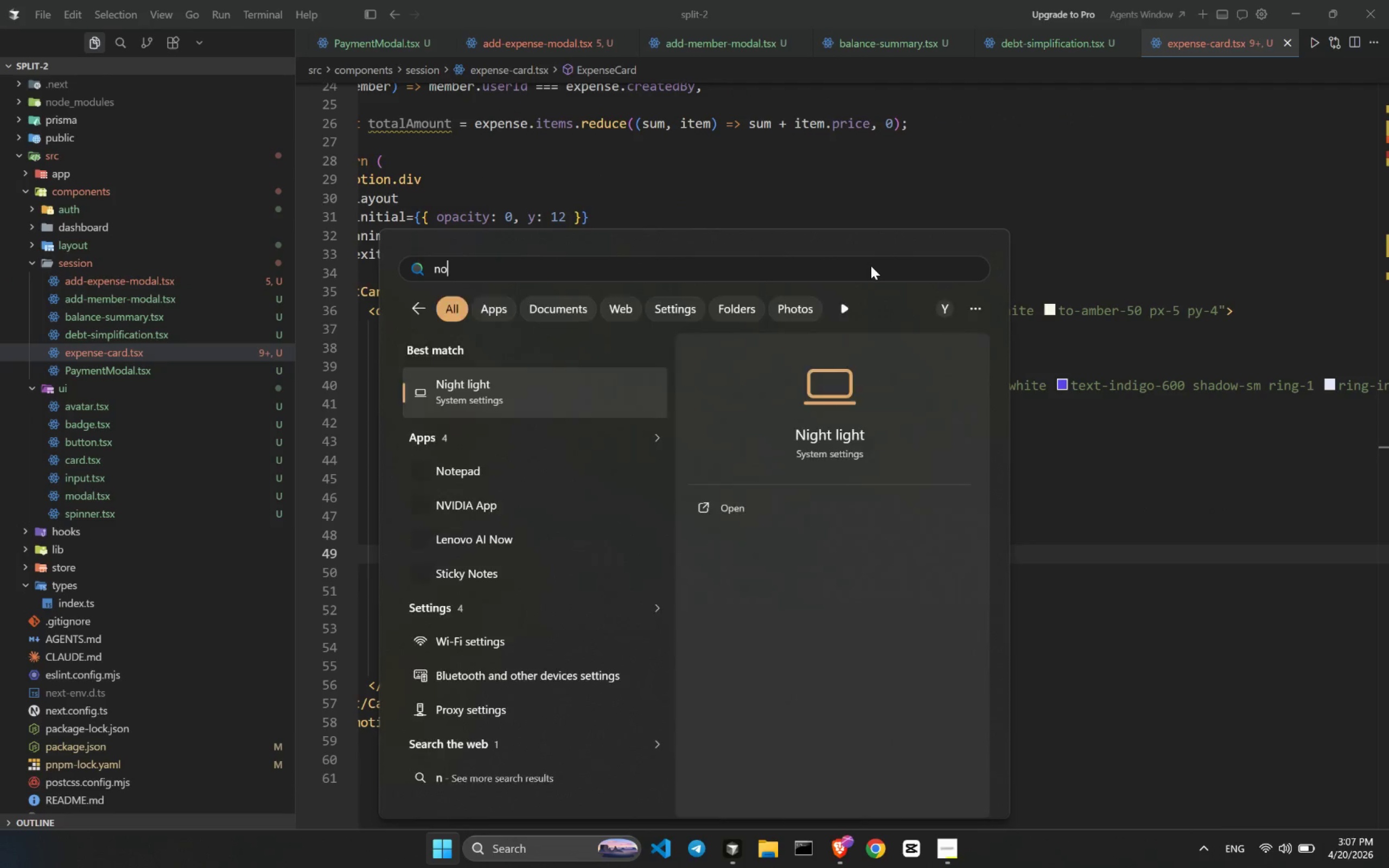 
key(Alt+T)
 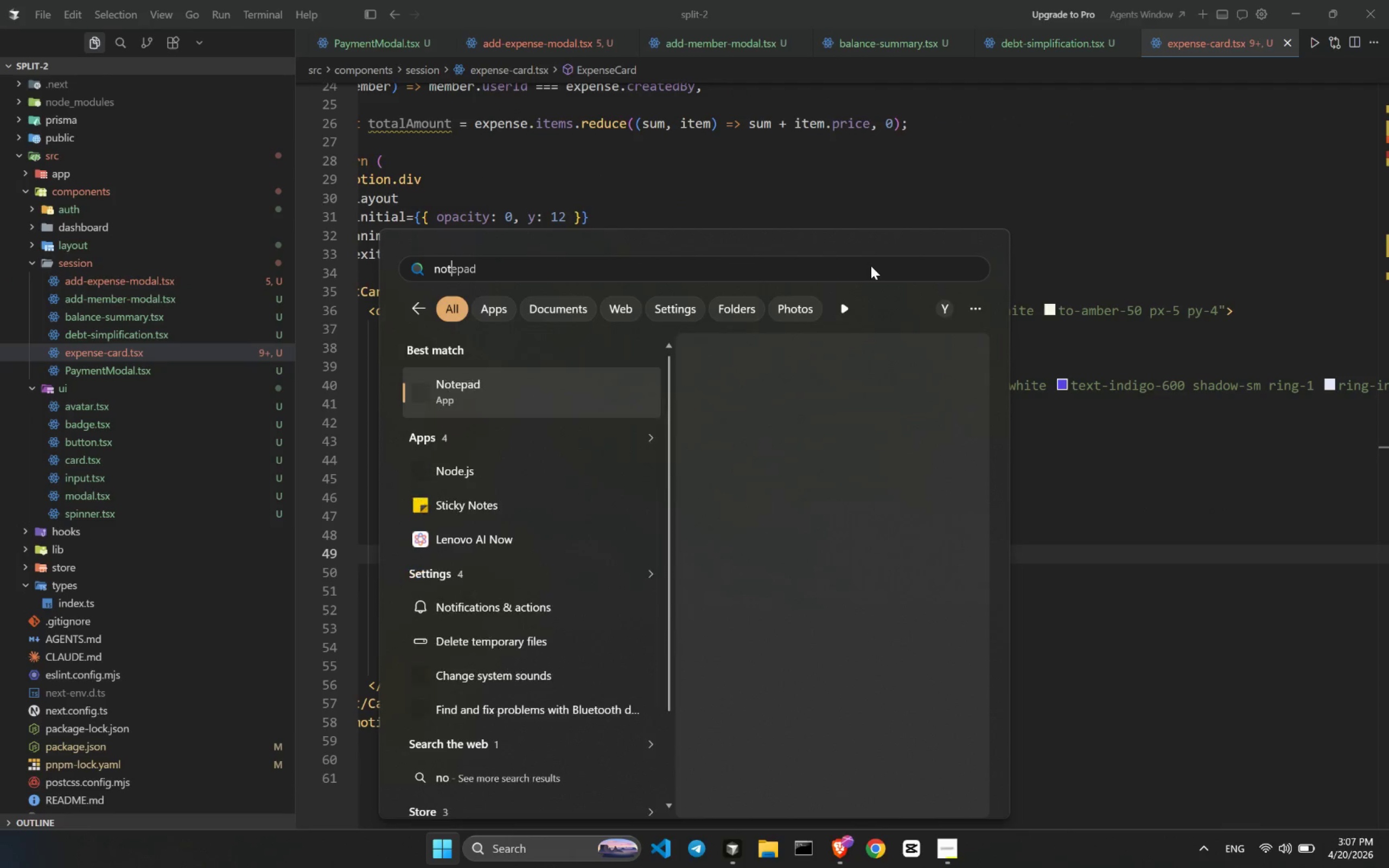 
key(Alt+E)
 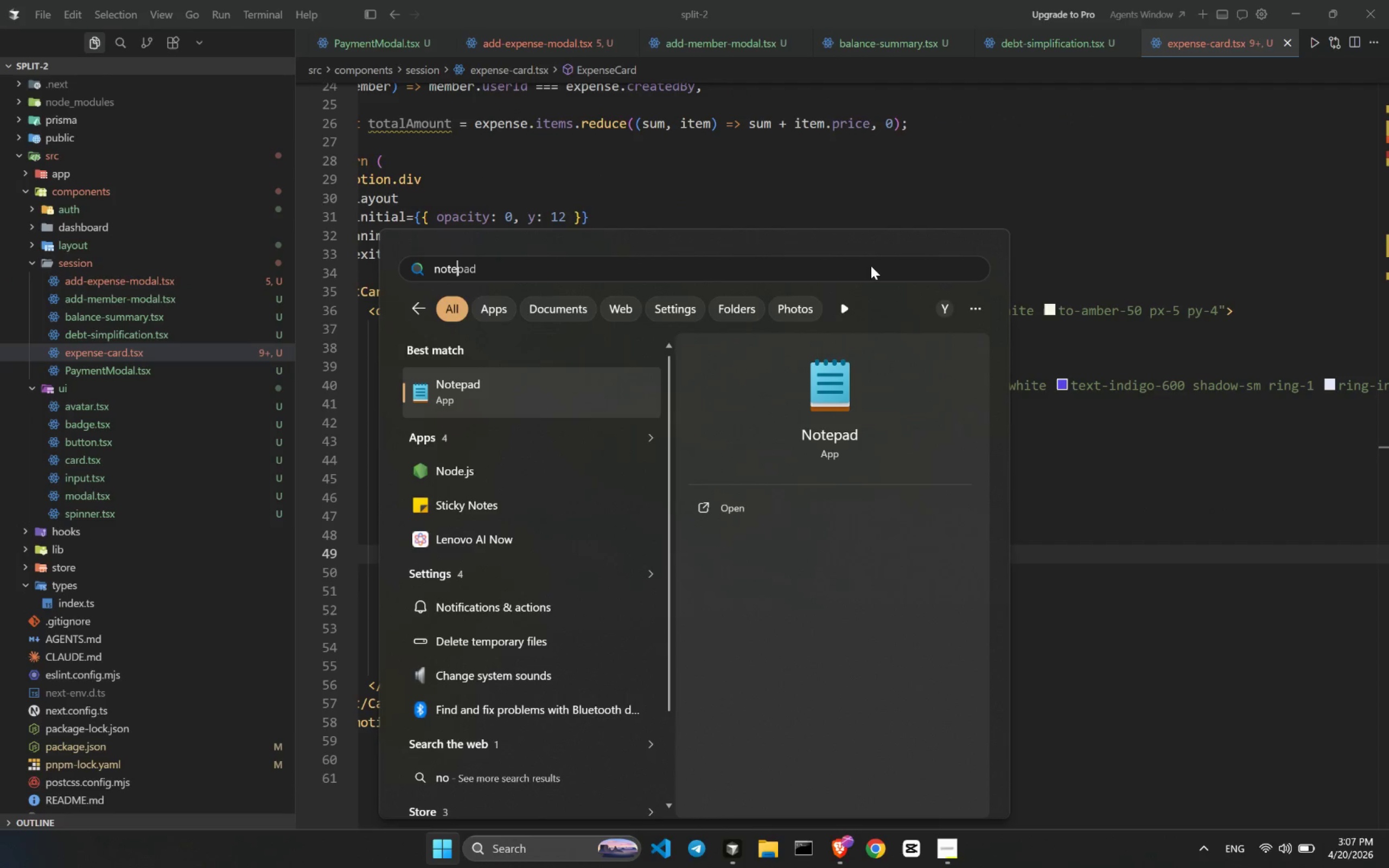 
key(Alt+P)
 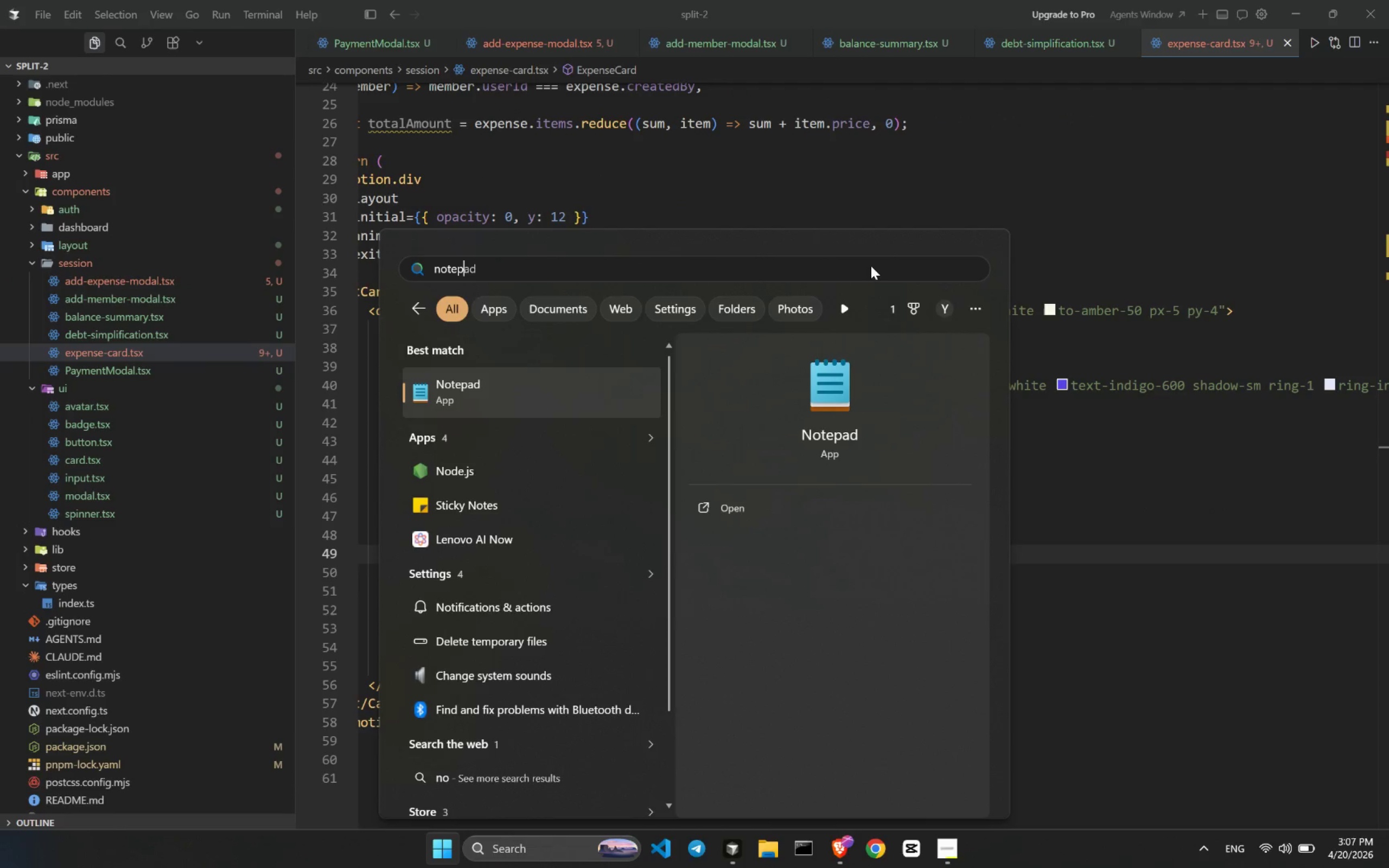 
key(Alt+A)
 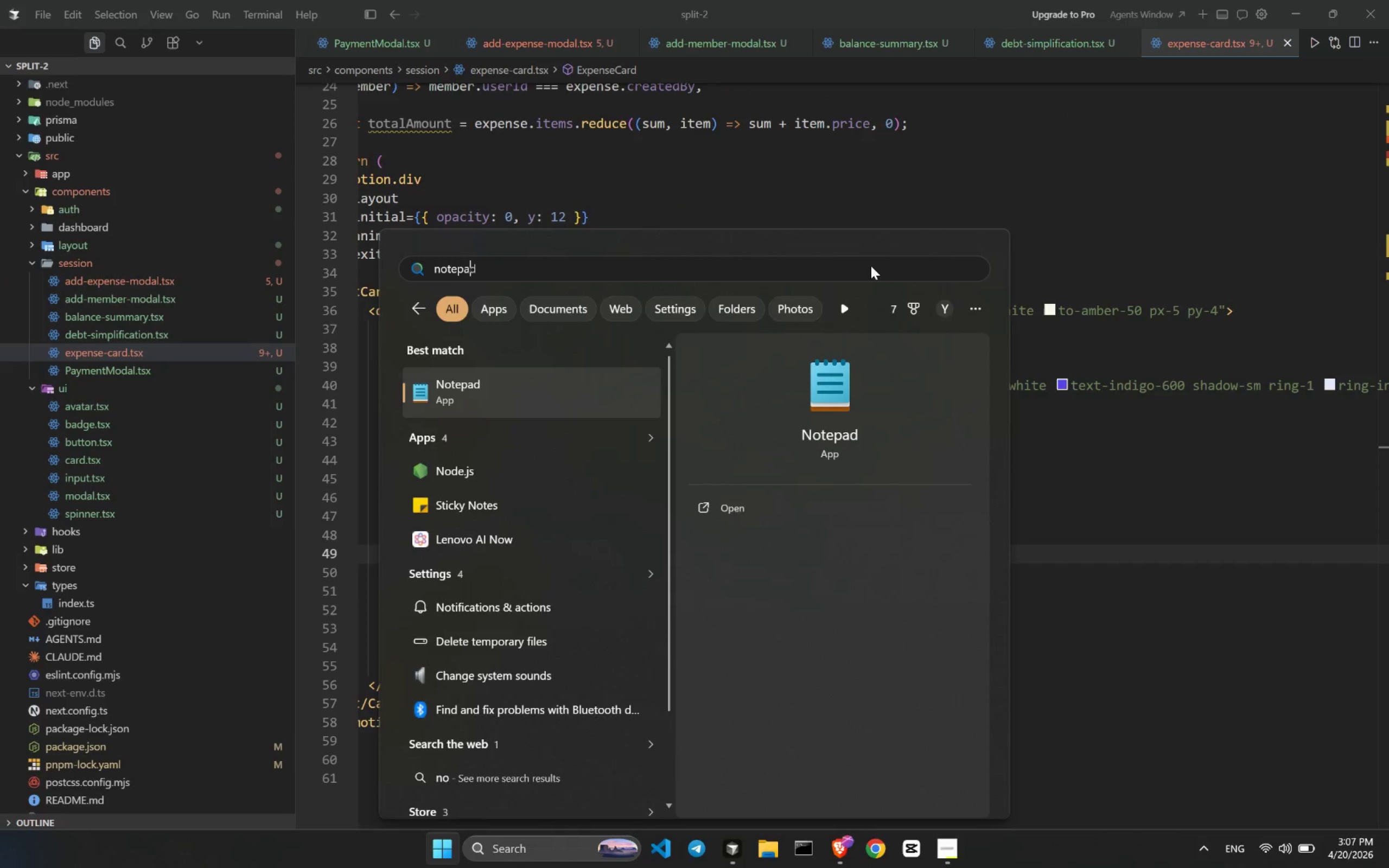 
key(Alt+D)
 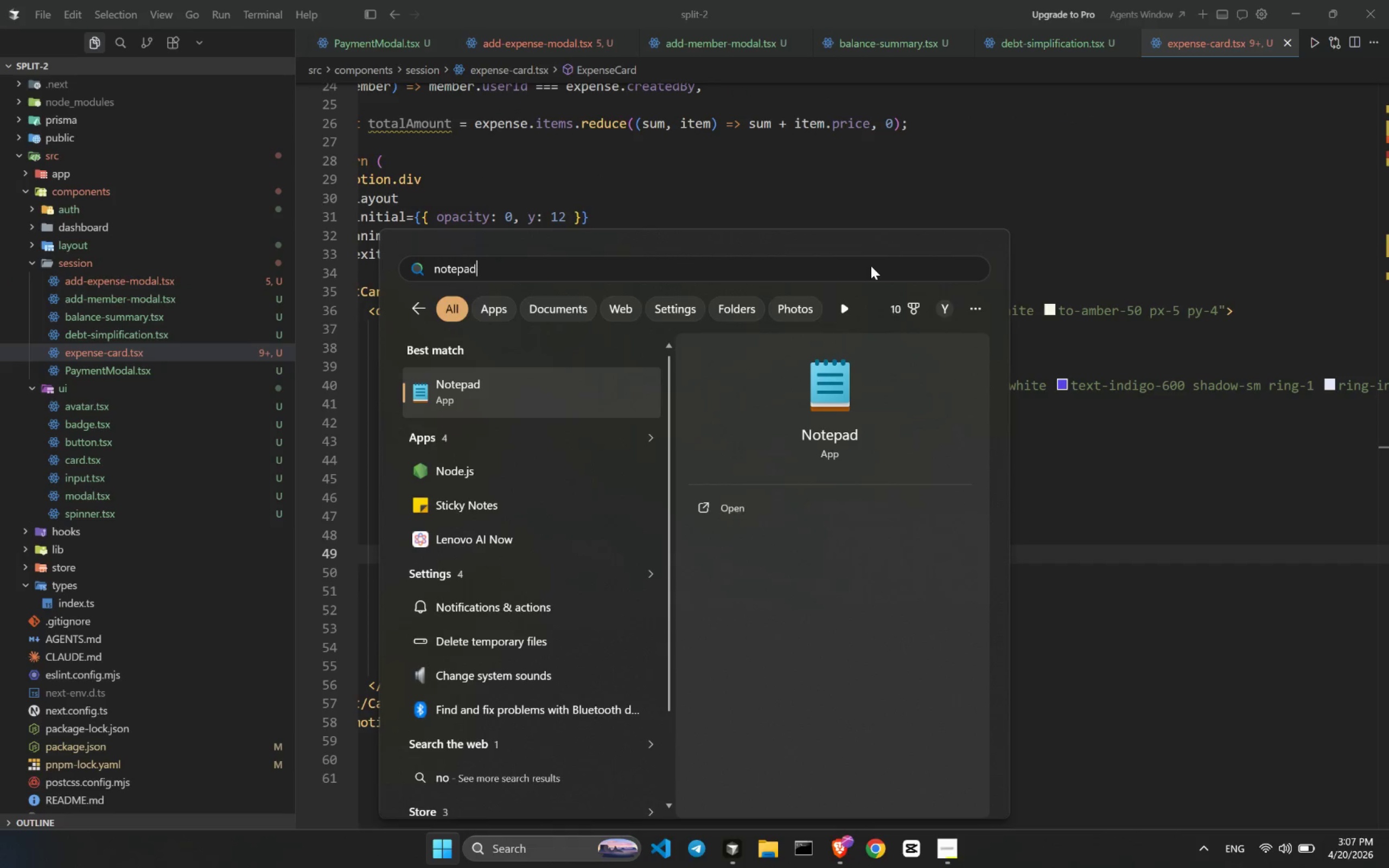 
key(Alt+Enter)
 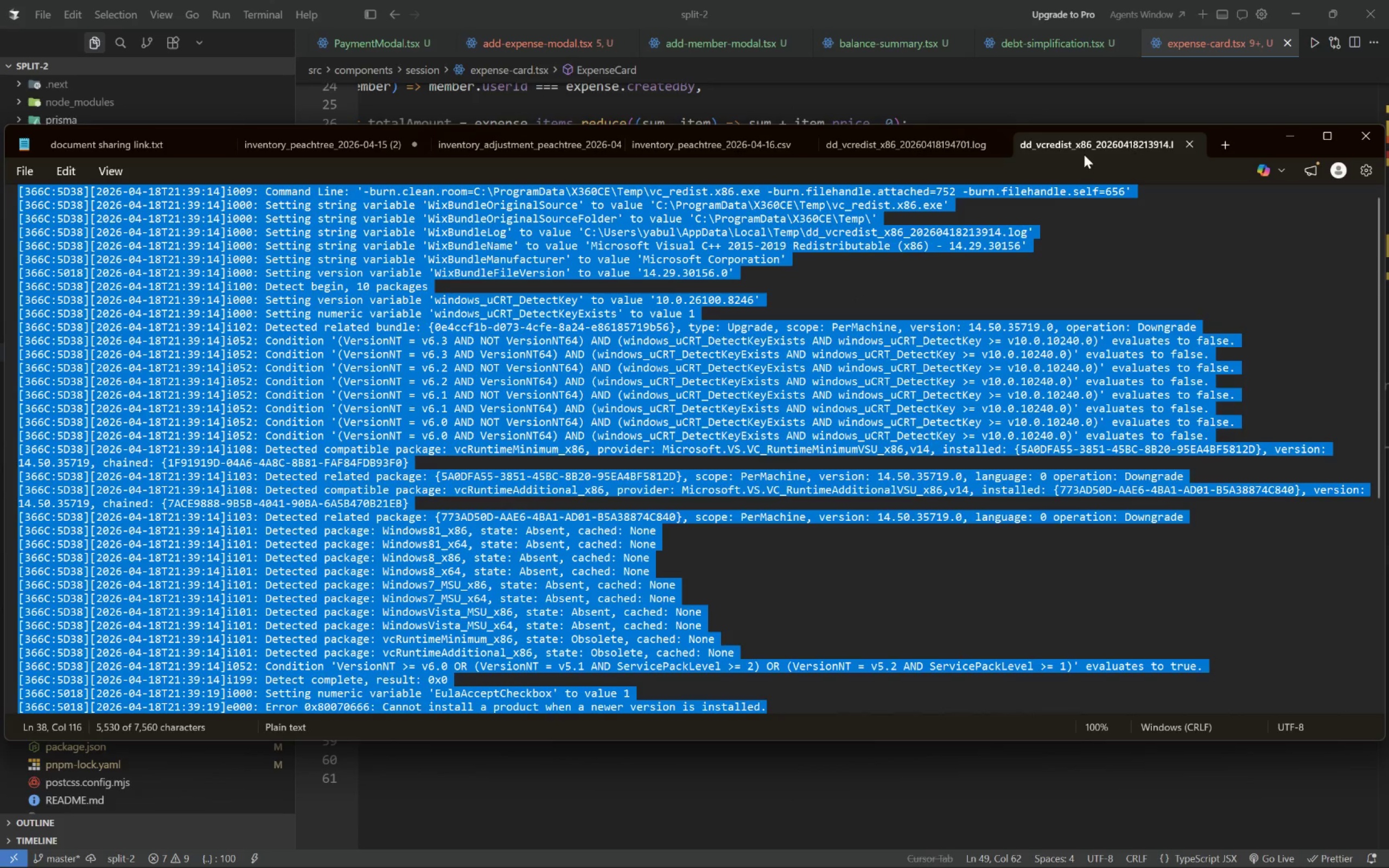 
wait(5.72)
 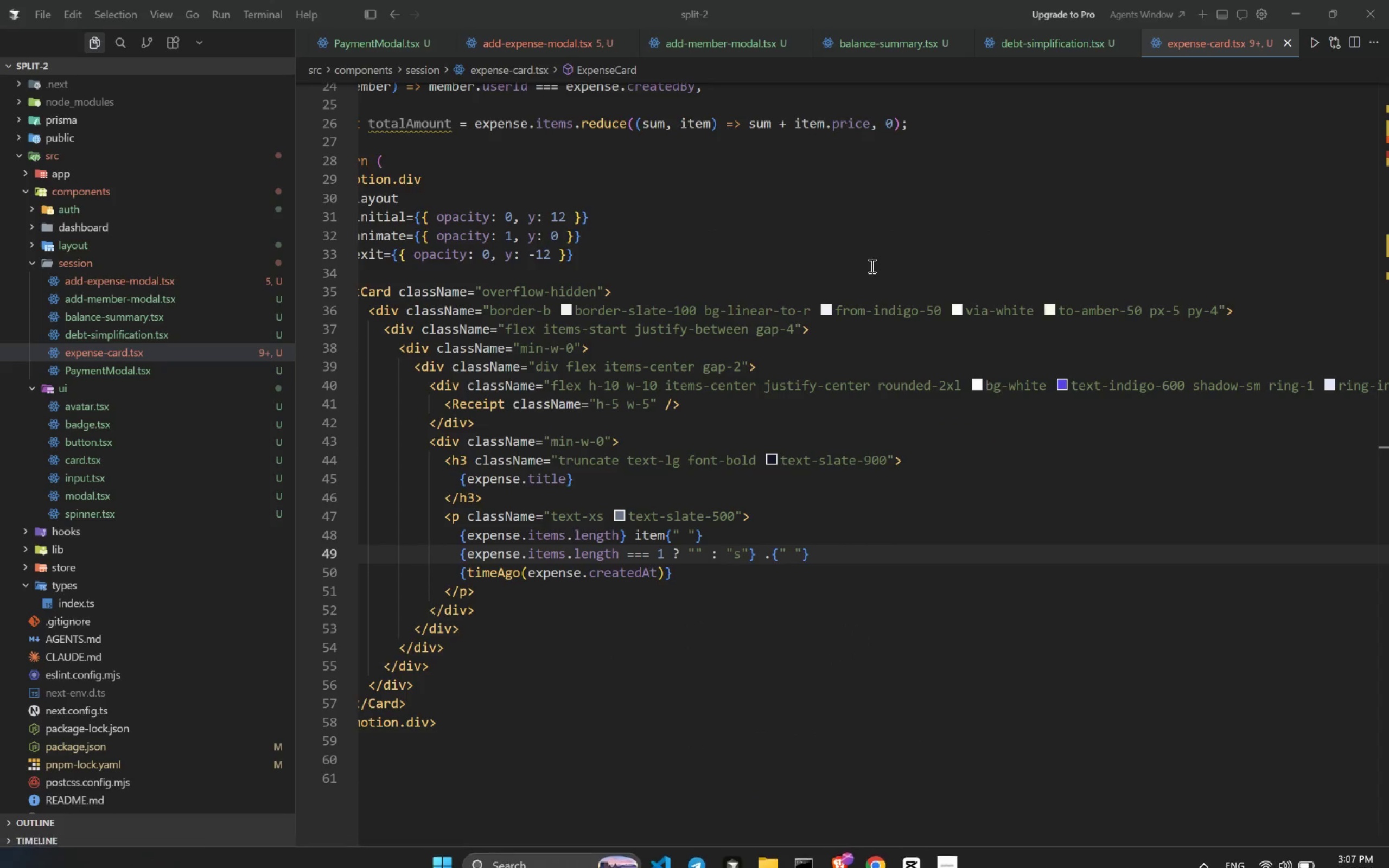 
double_click([992, 342])
 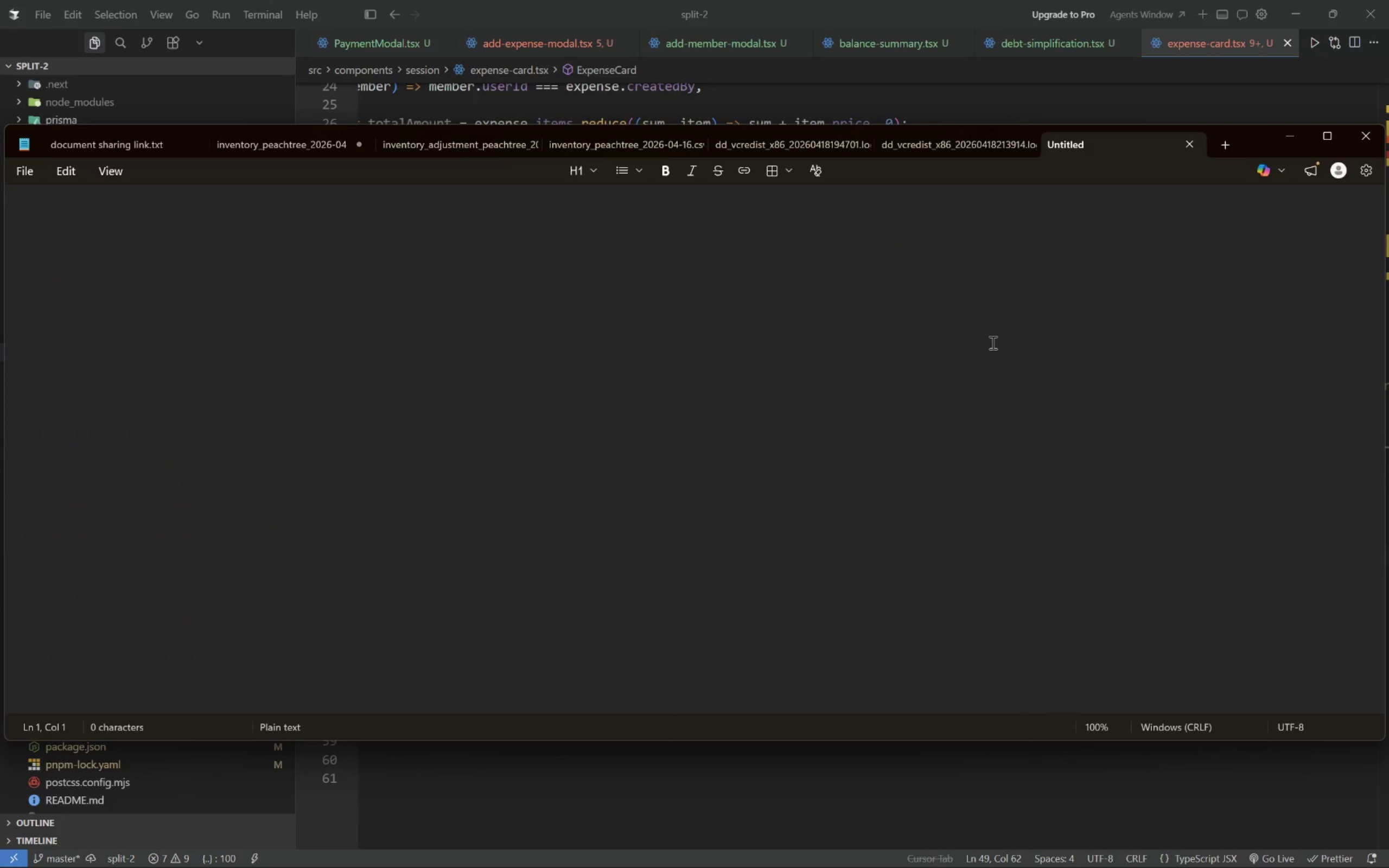 
key(Alt+0)
 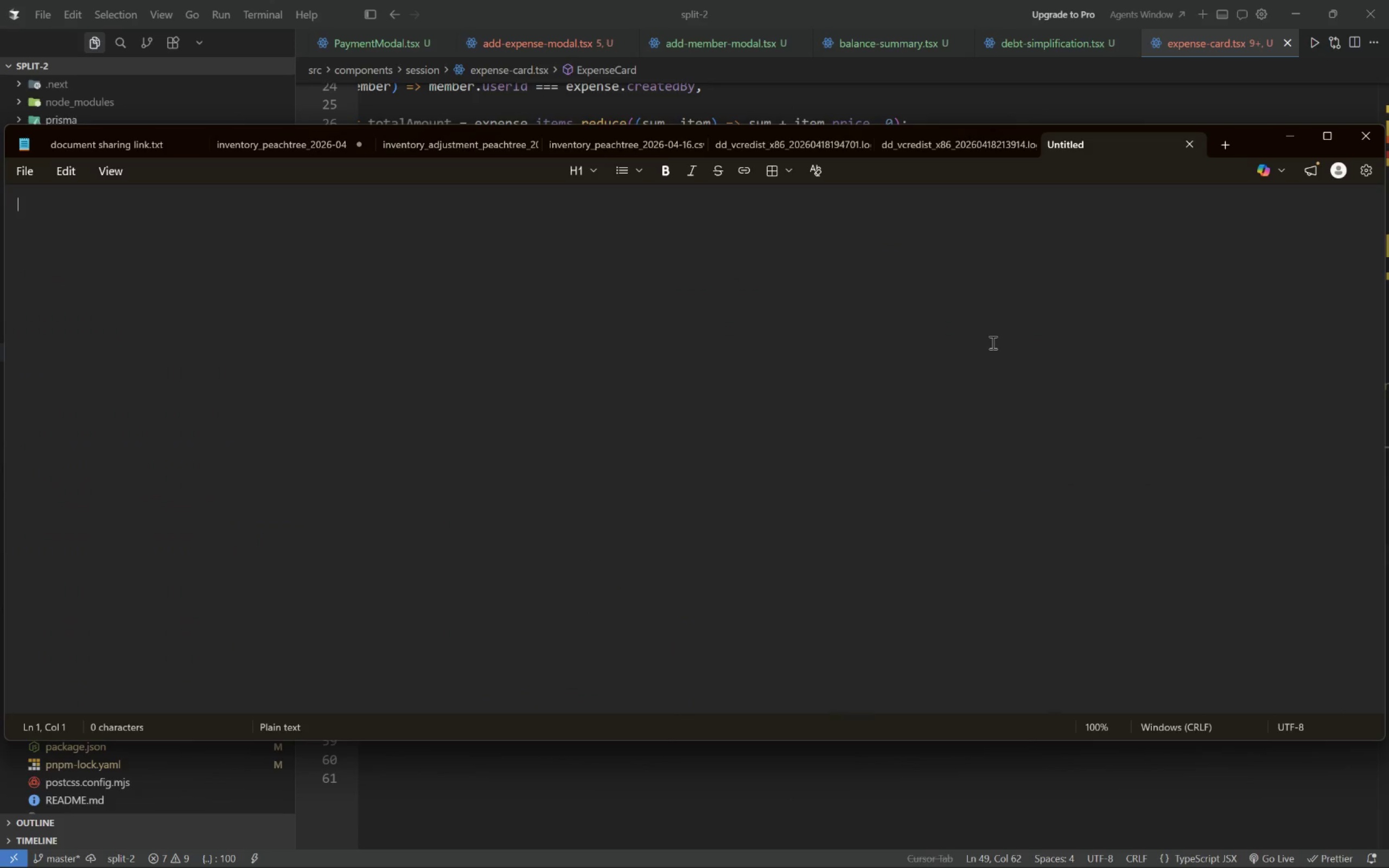 
key(Alt+1)
 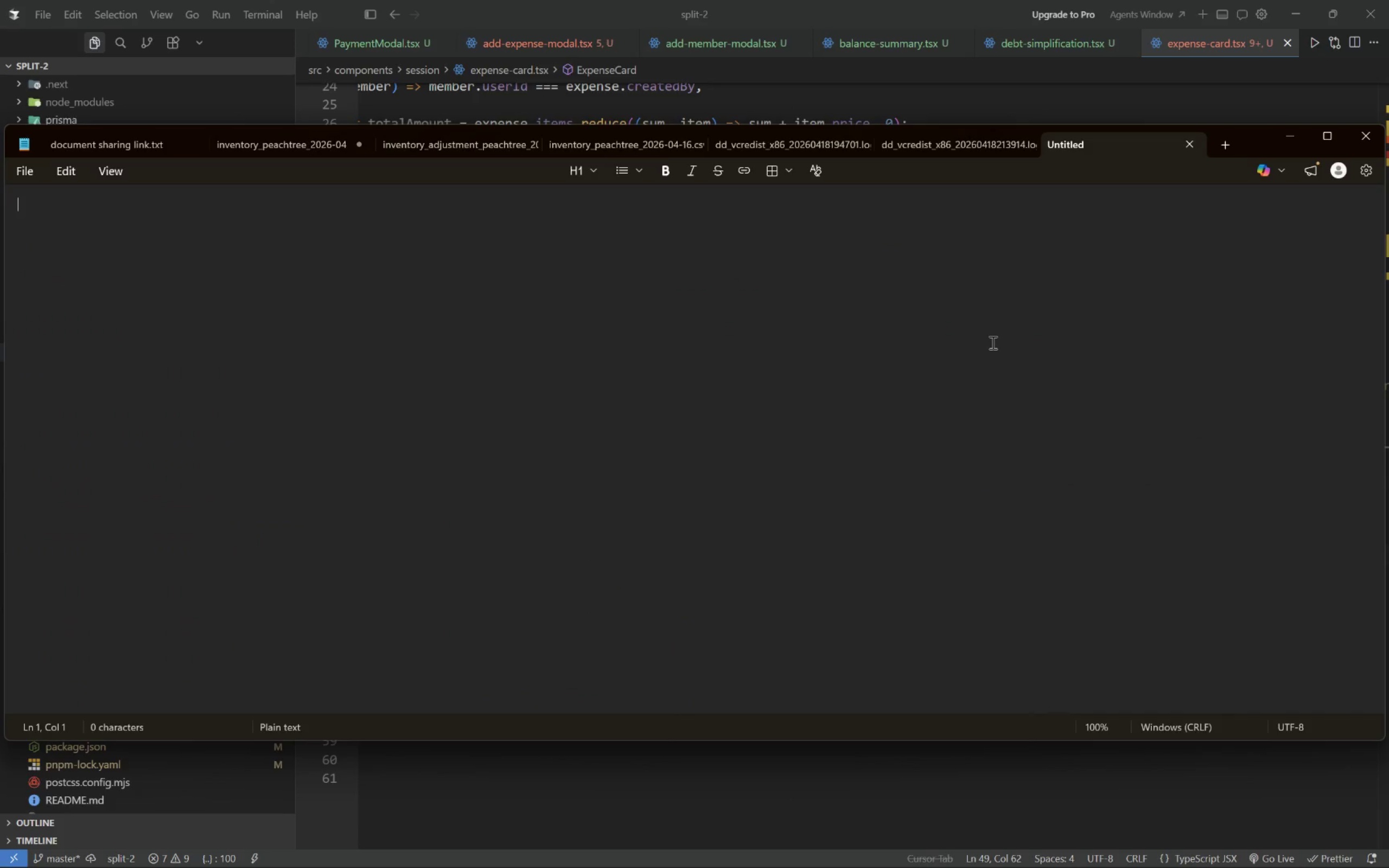 
key(Alt+6)
 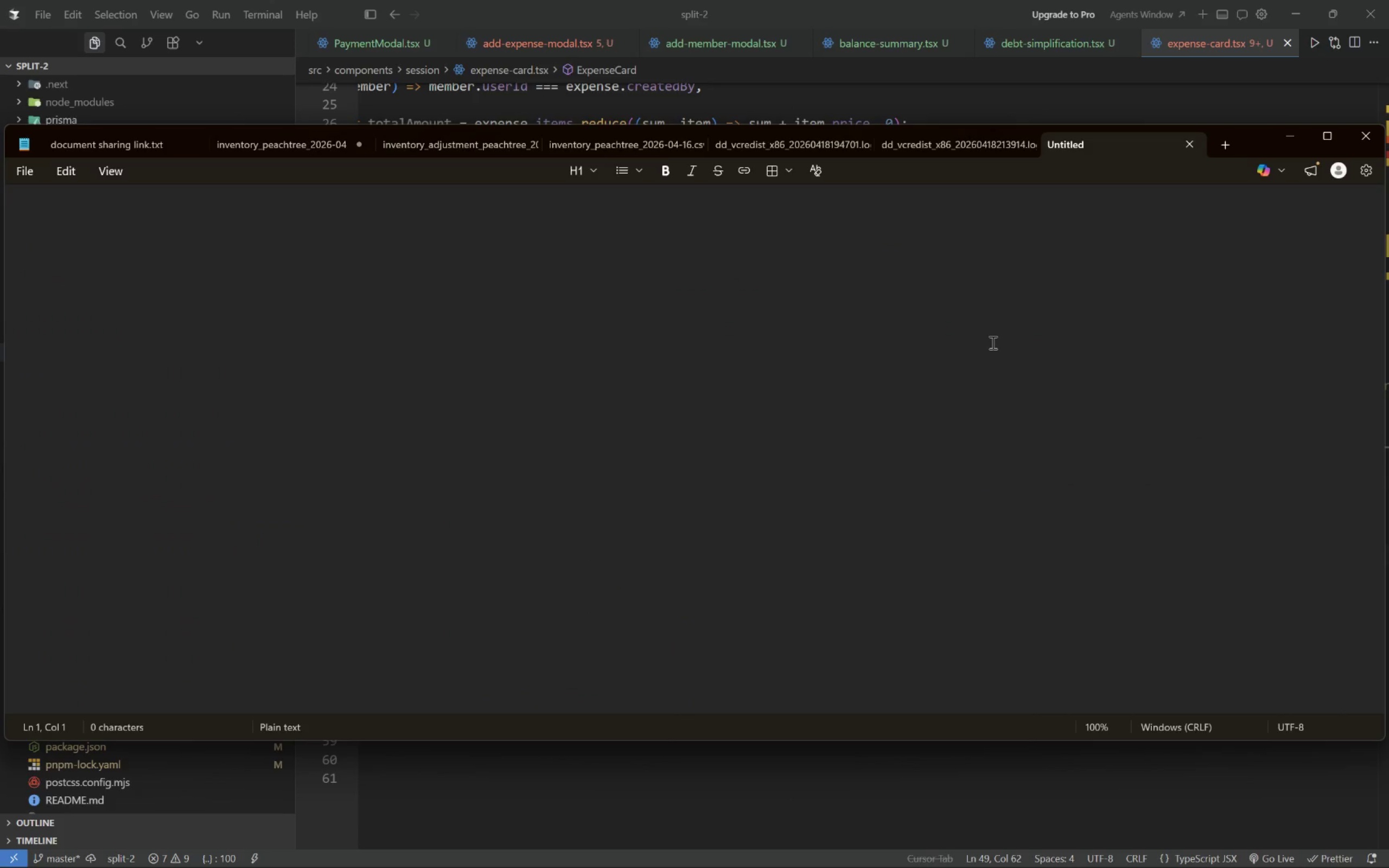 
key(Alt+9)
 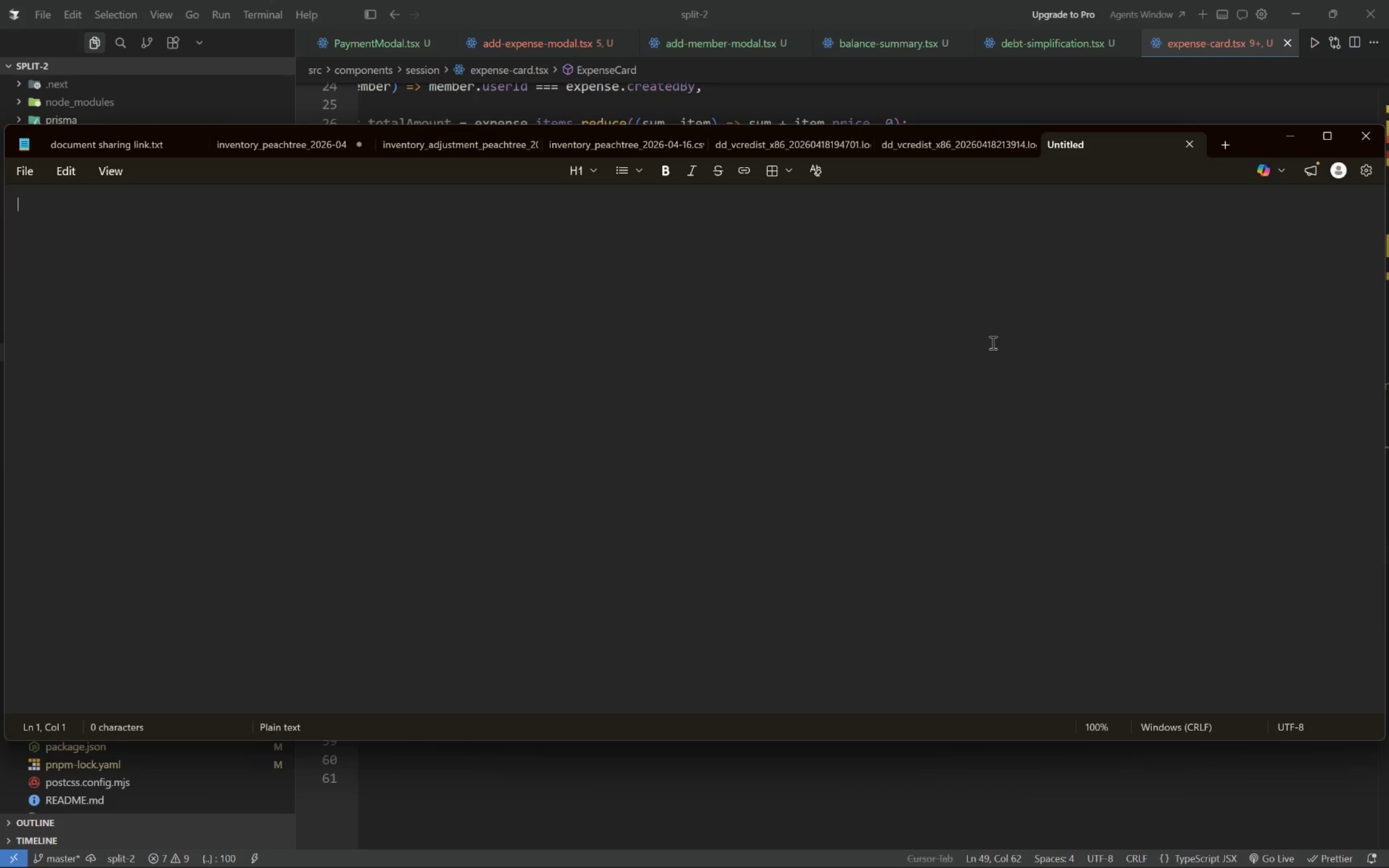 
key(Alt+Tab)
 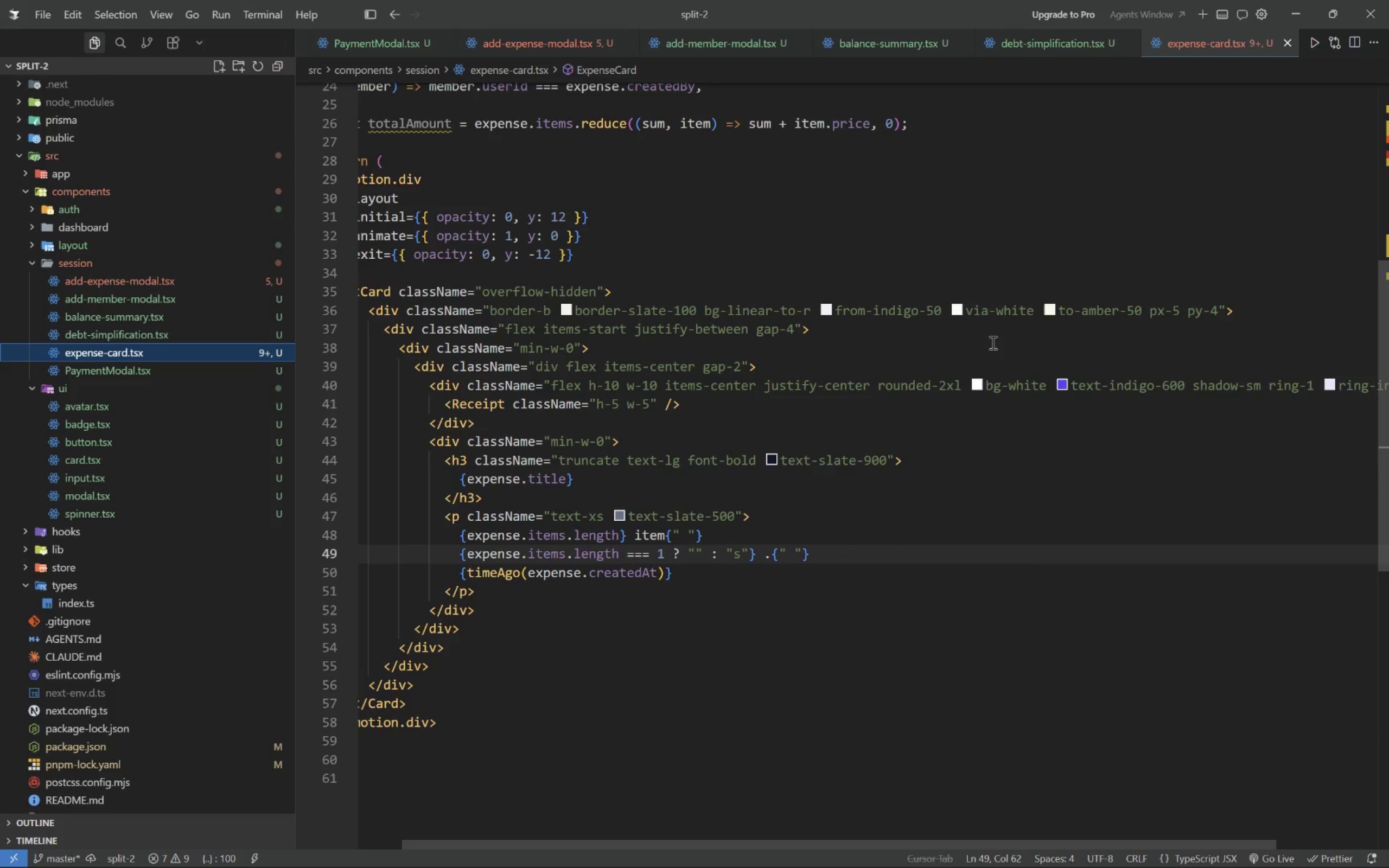 
key(Alt+Tab)
 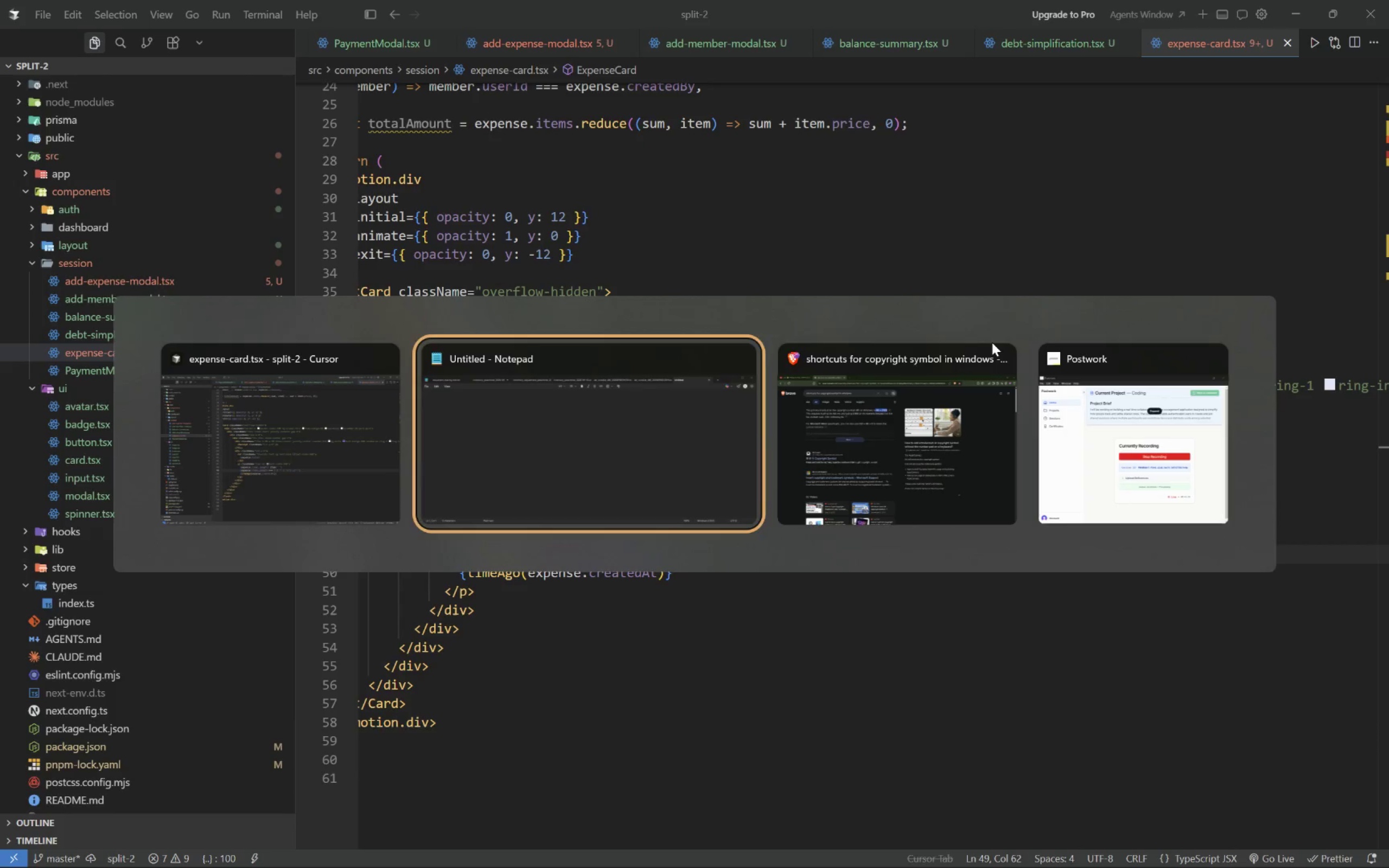 
key(Alt+Tab)
 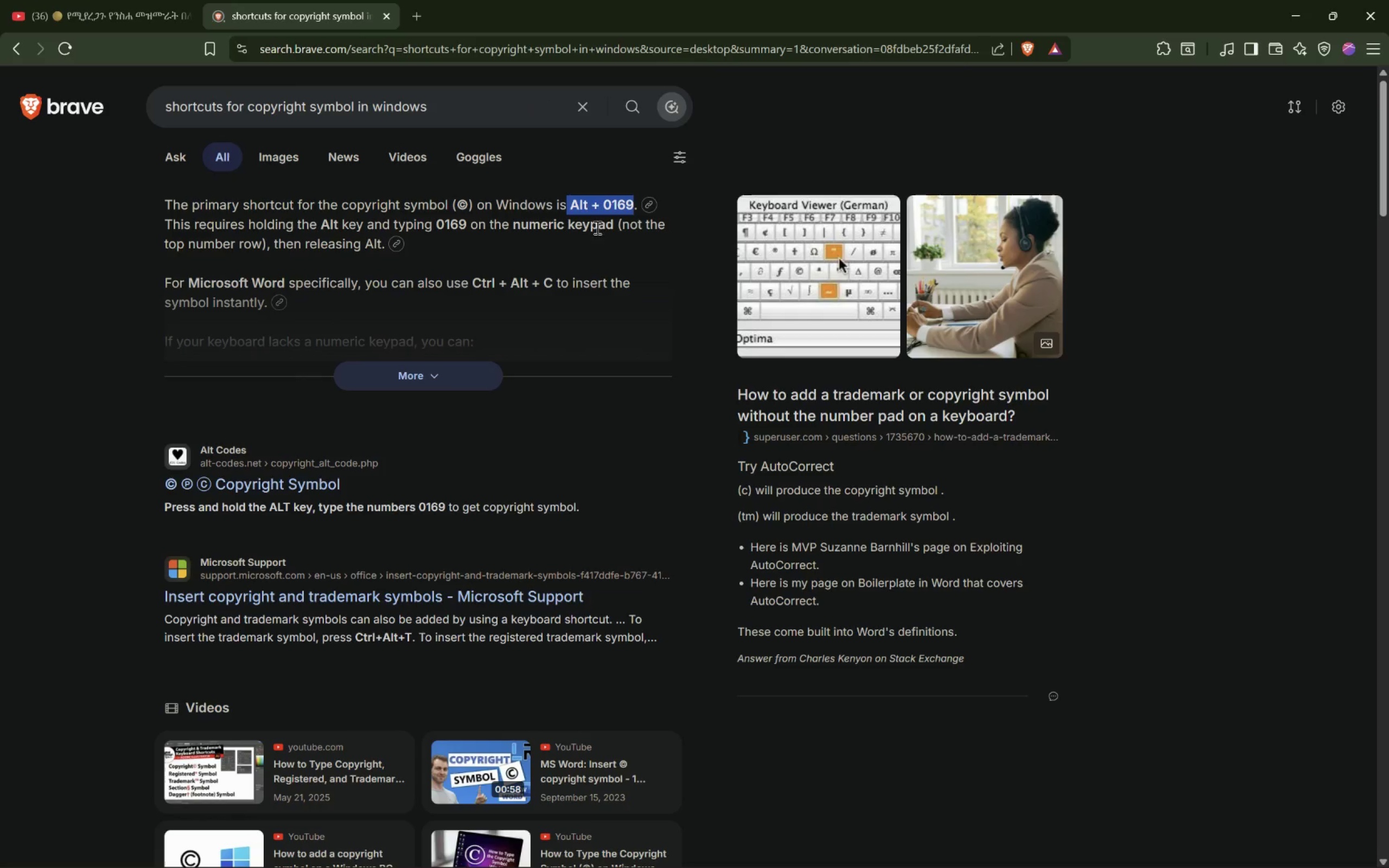 
wait(14.91)
 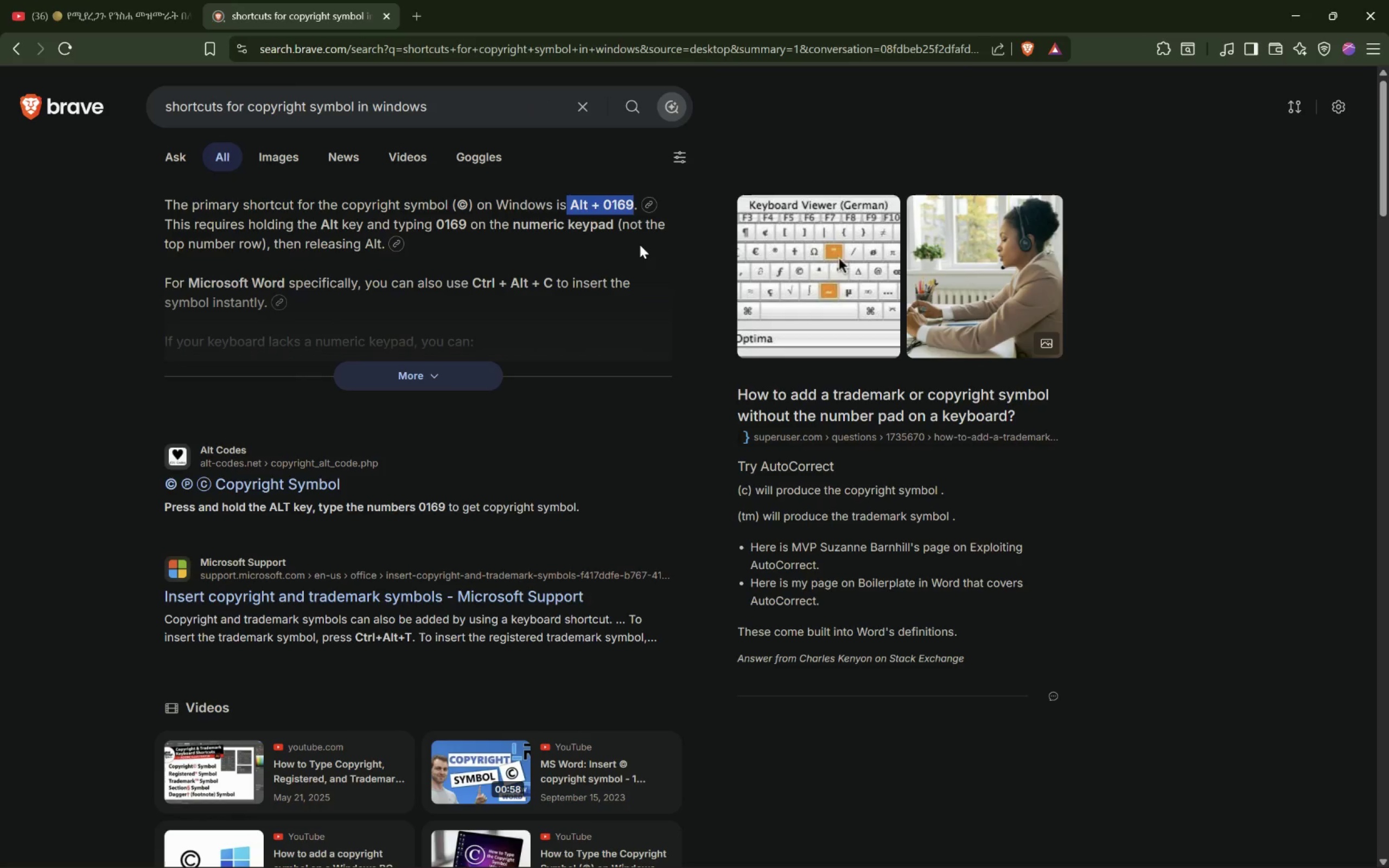 
key(Alt+Tab)
 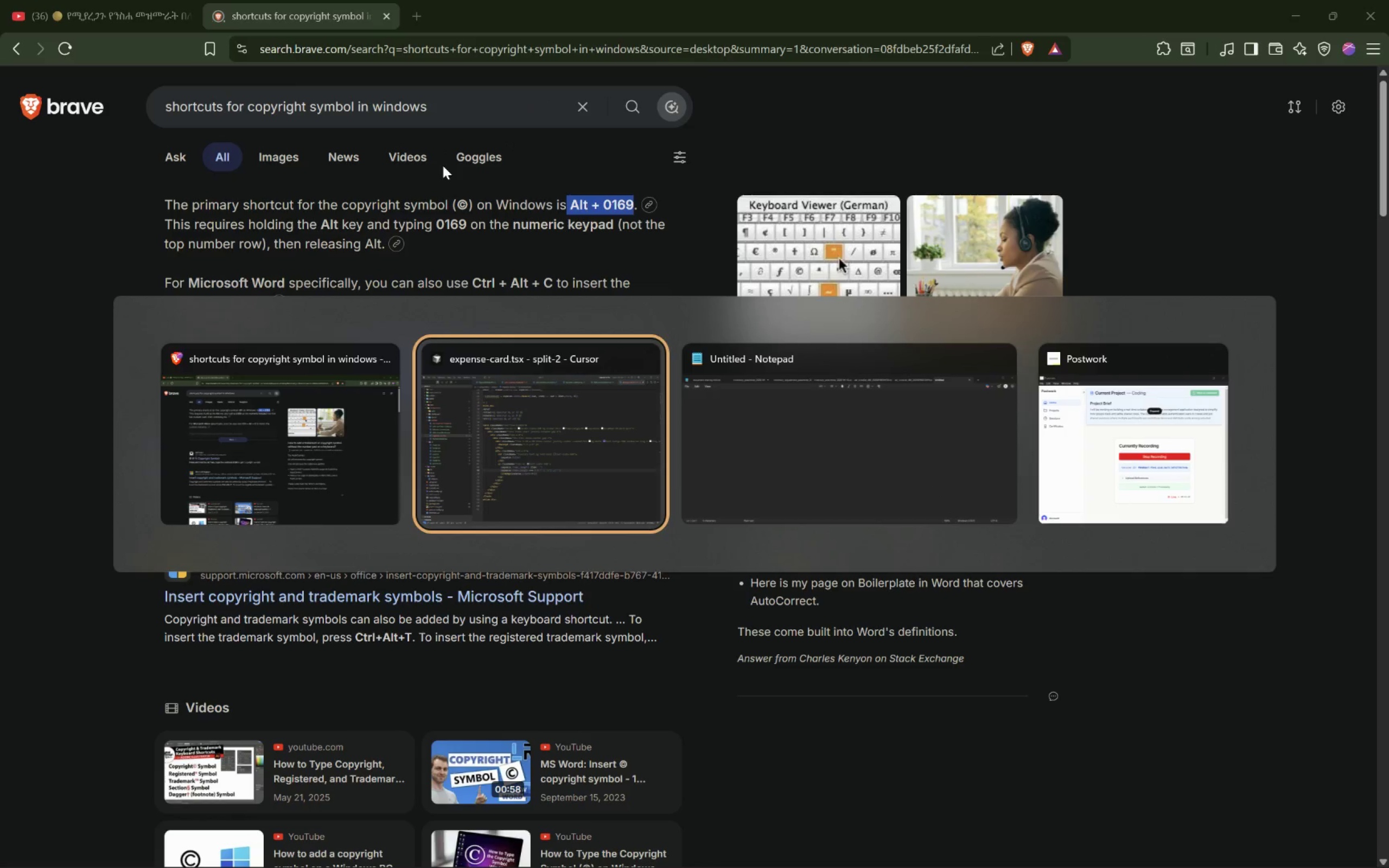 
key(Alt+Tab)
 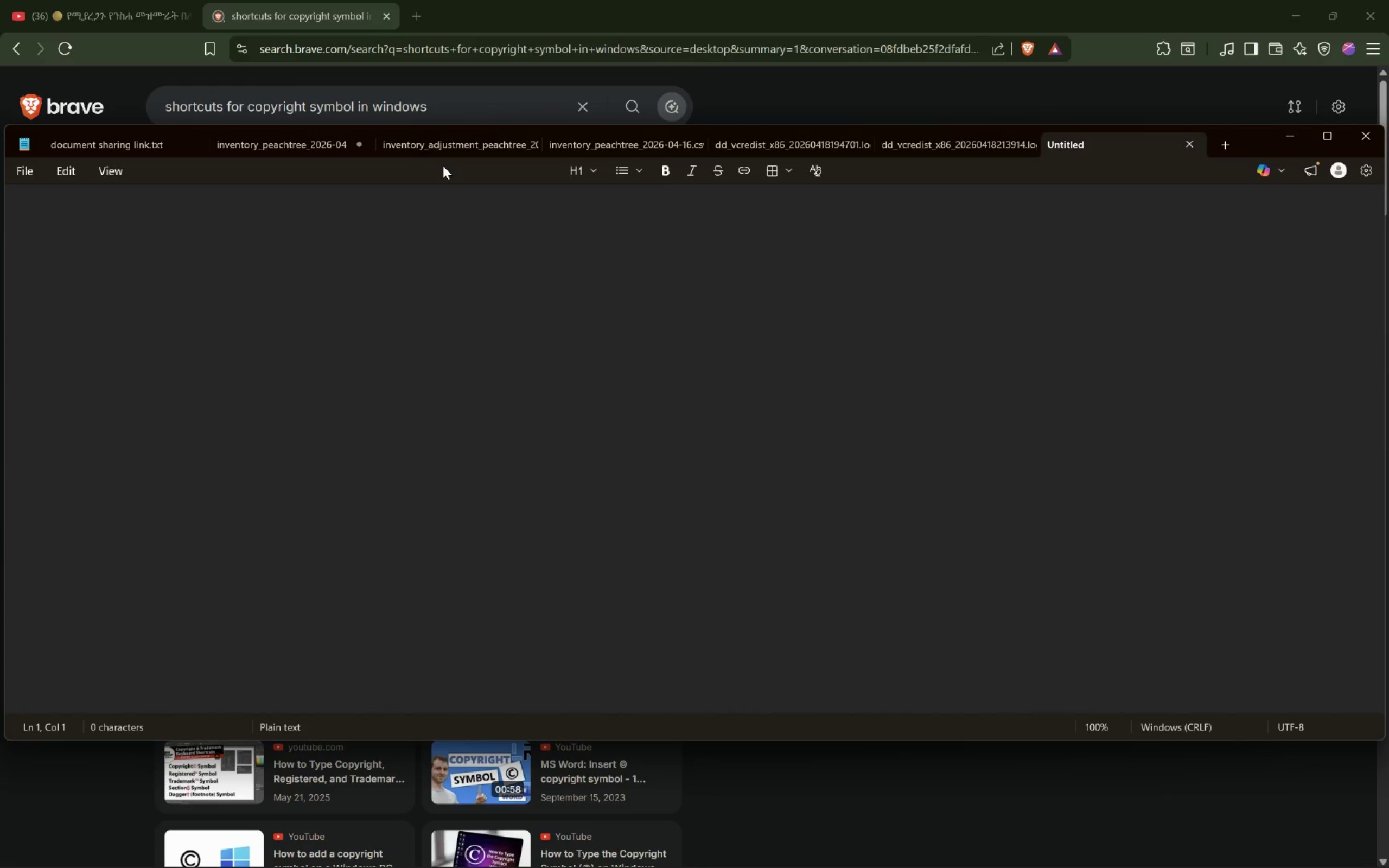 
key(NumLock)
 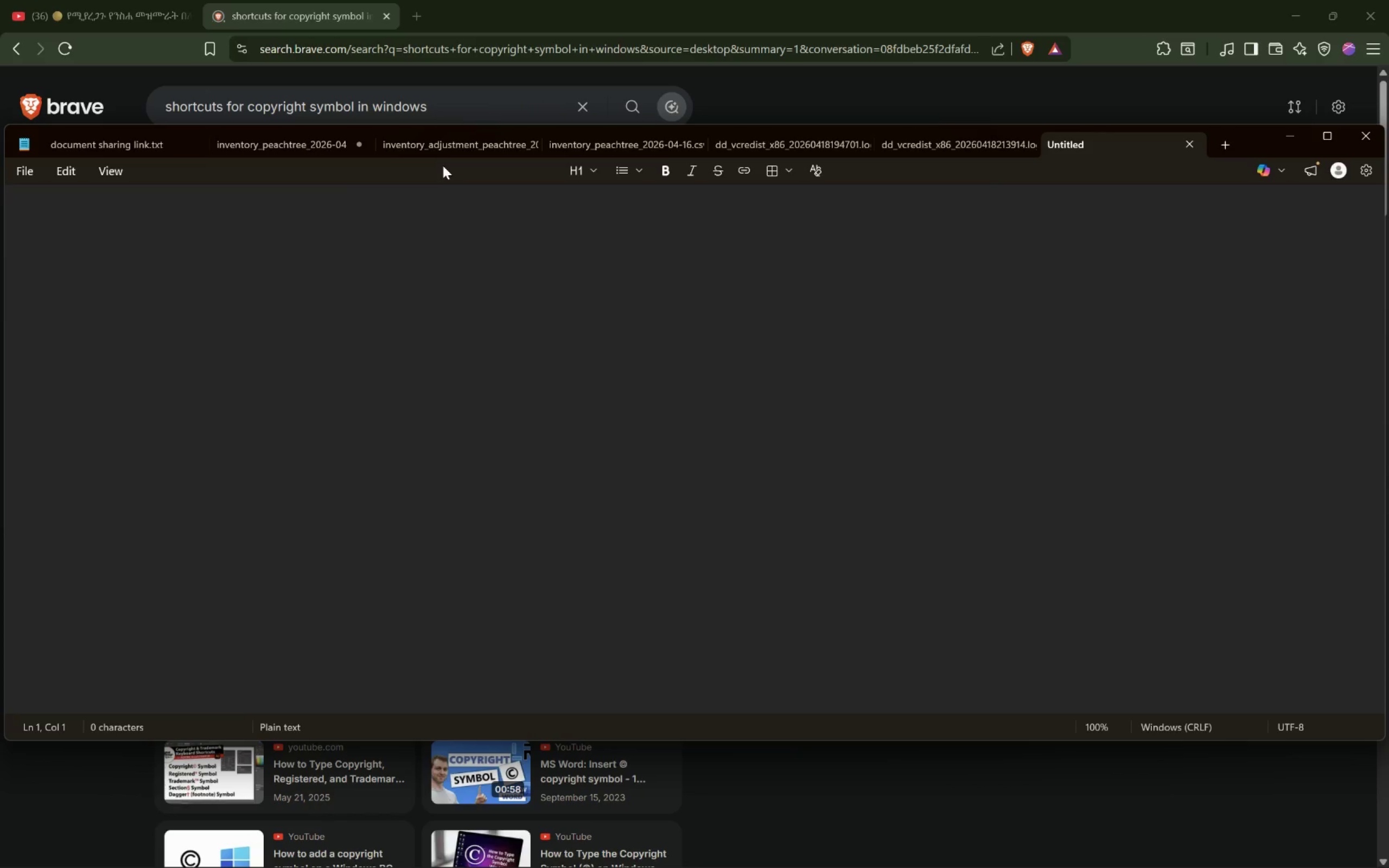 
key(Alt+Numpad0)
 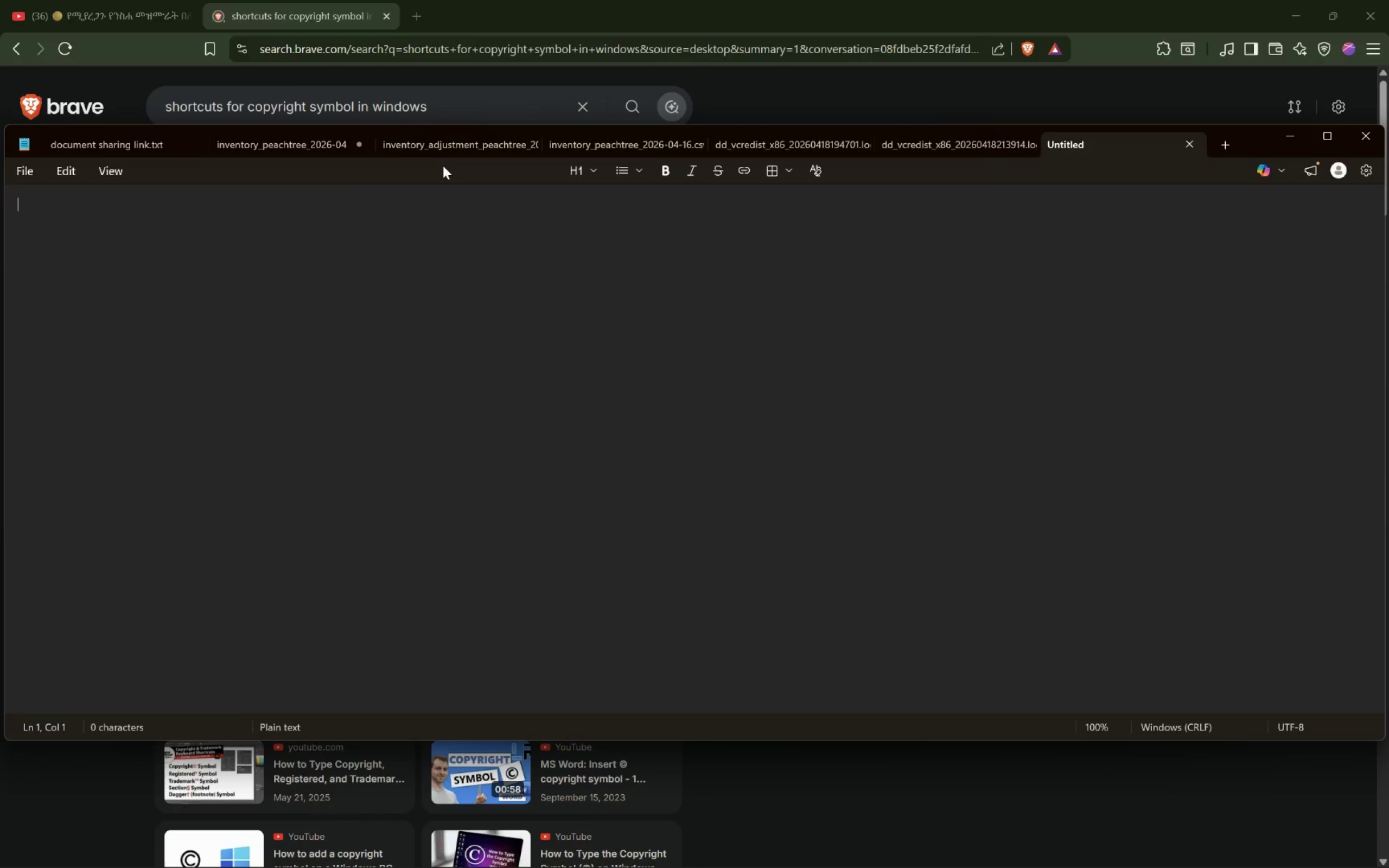 
key(Alt+Numpad1)
 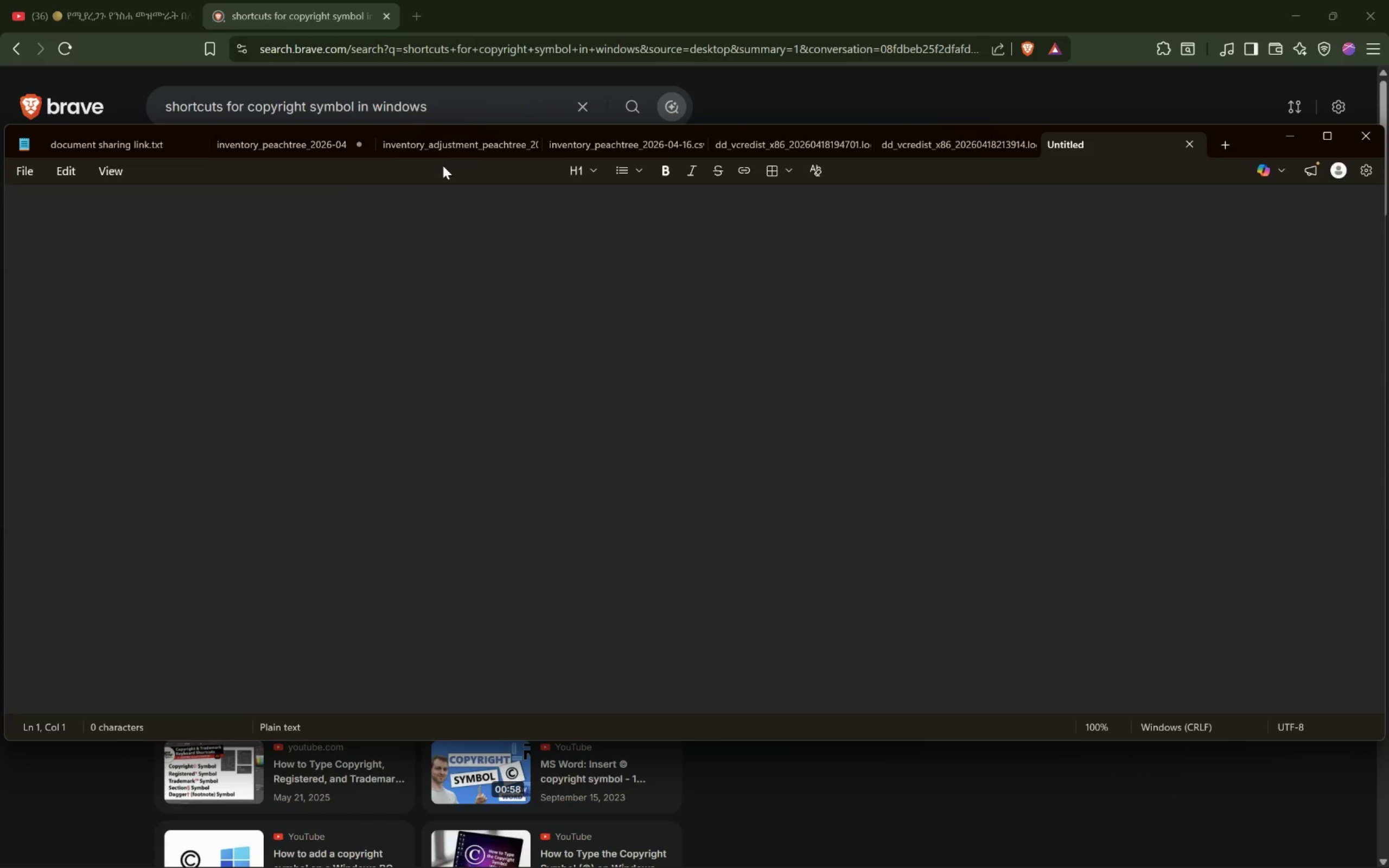 
key(Alt+Numpad6)
 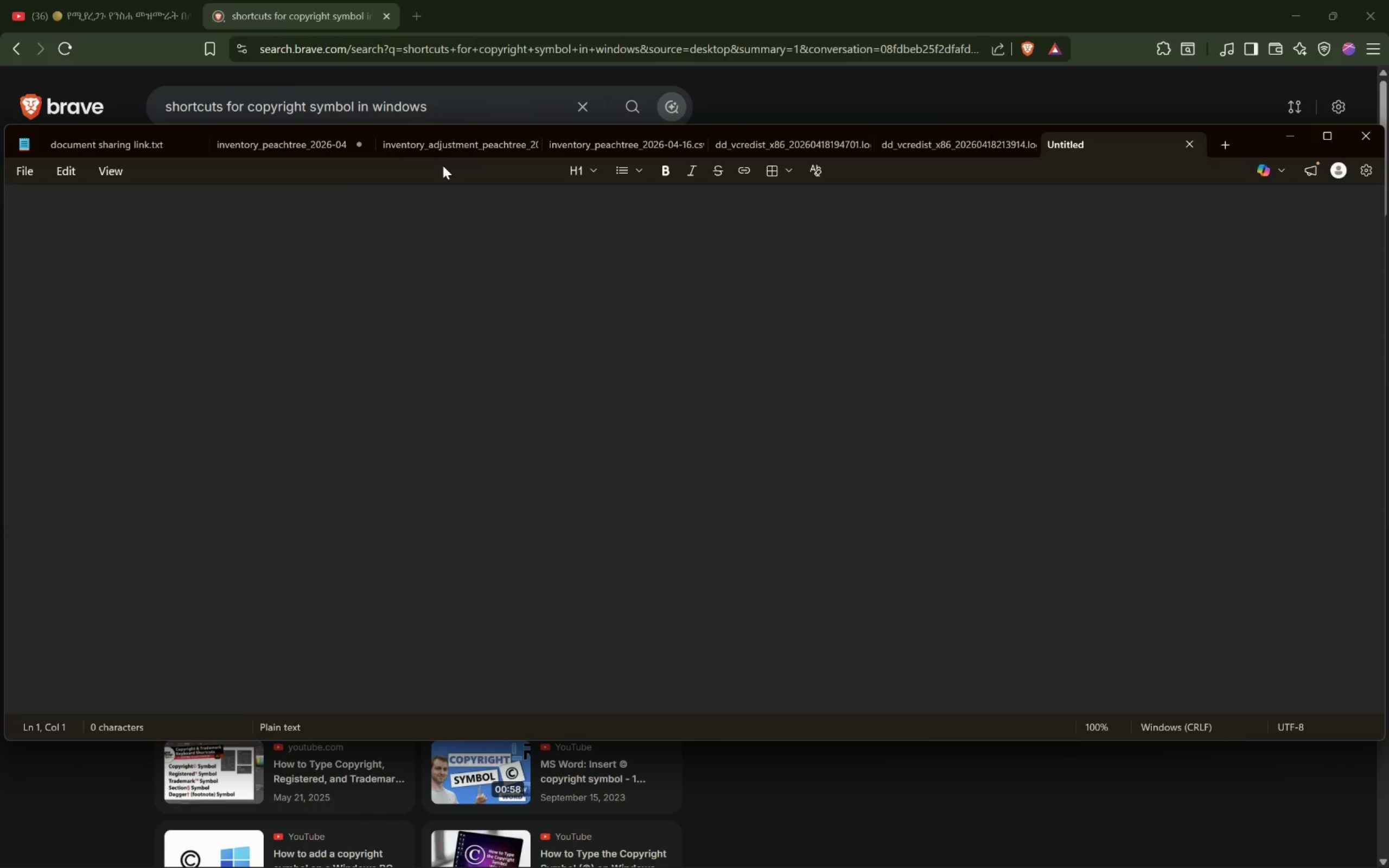 
key(Alt+Numpad9)
 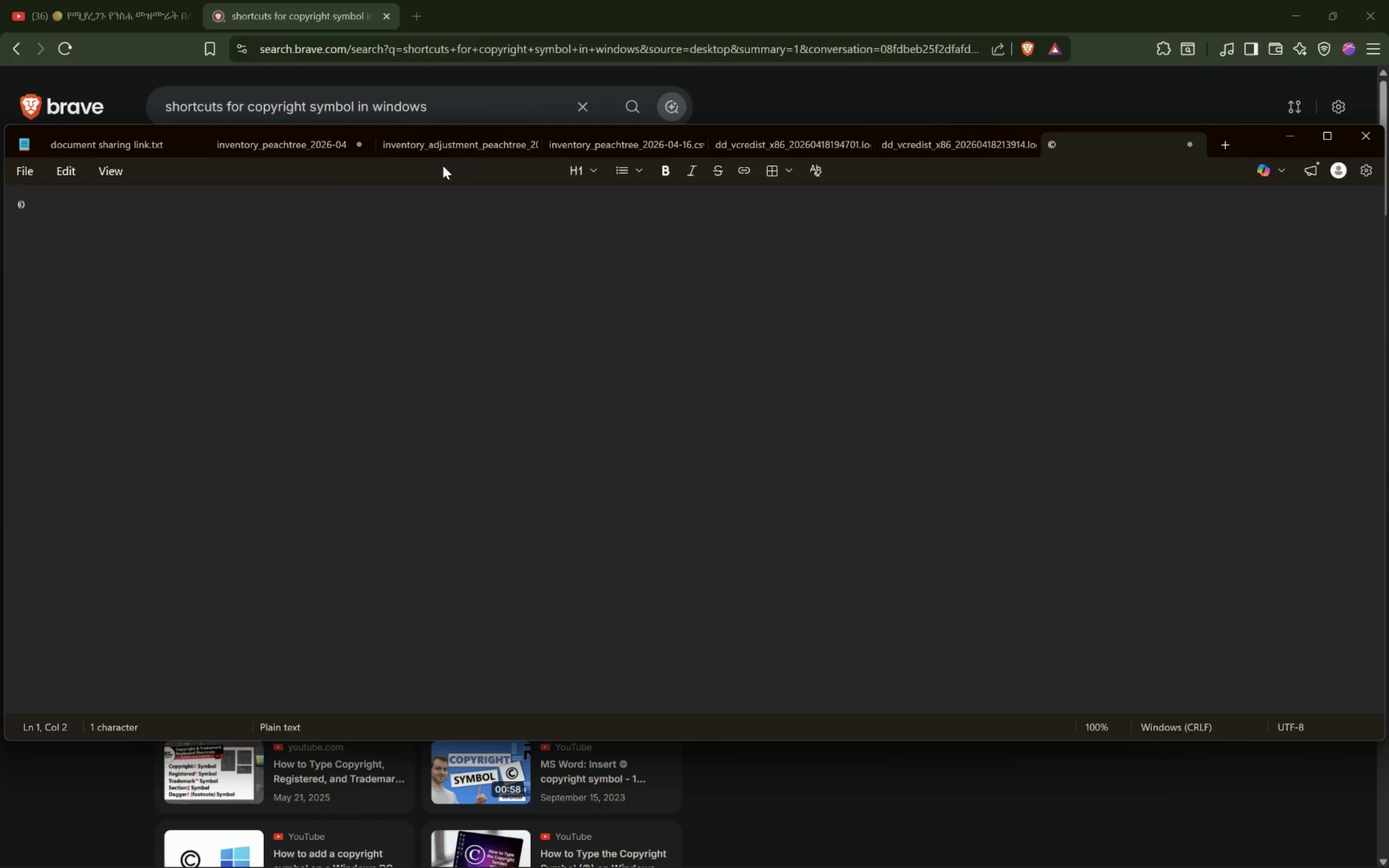 
wait(6.9)
 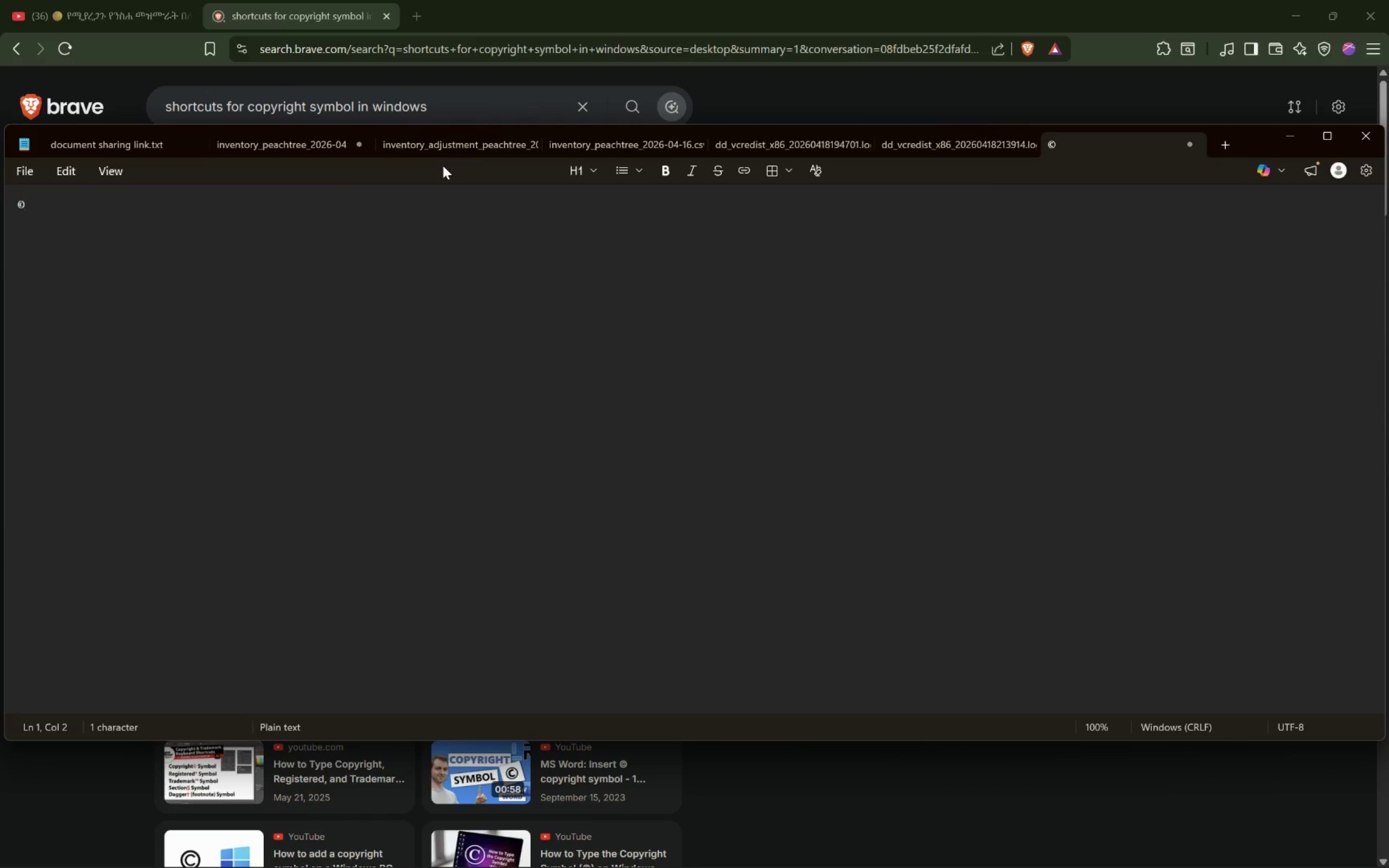 
hold_key(key=ControlLeft, duration=3.29)
scroll: coordinate [223, 305], scroll_direction: up, amount: 82.0
 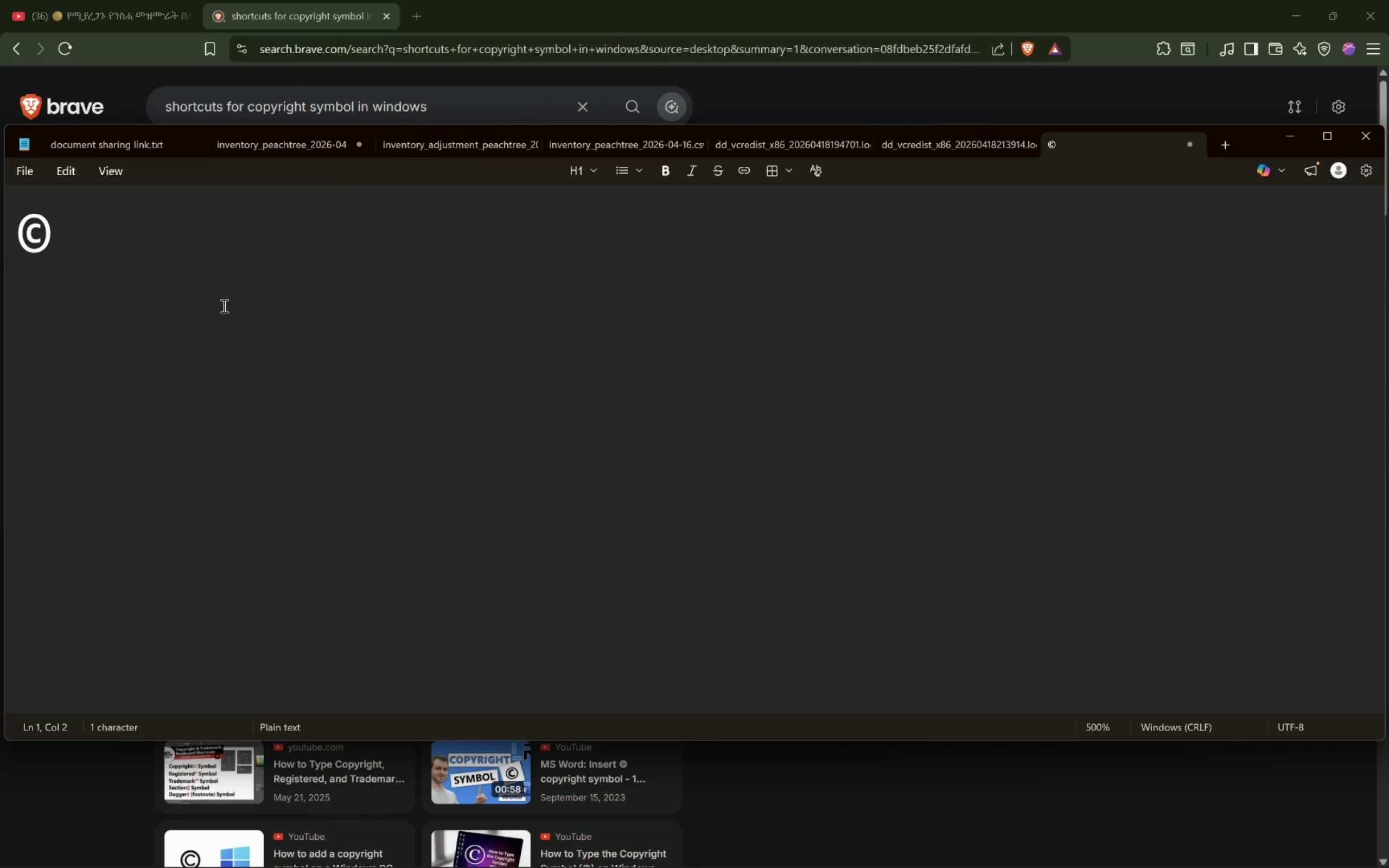 
key(NumLock)
 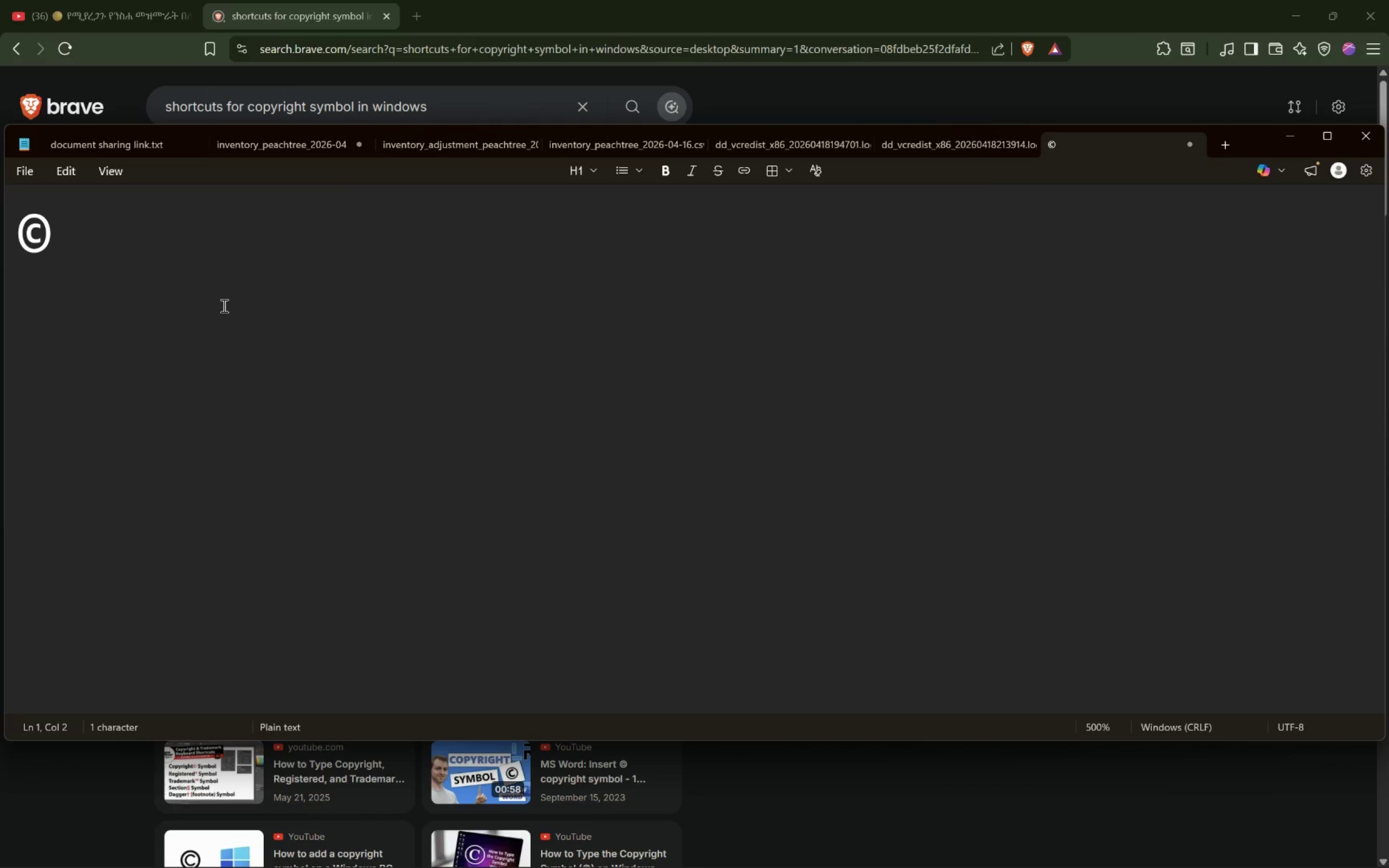 
key(Backspace)
 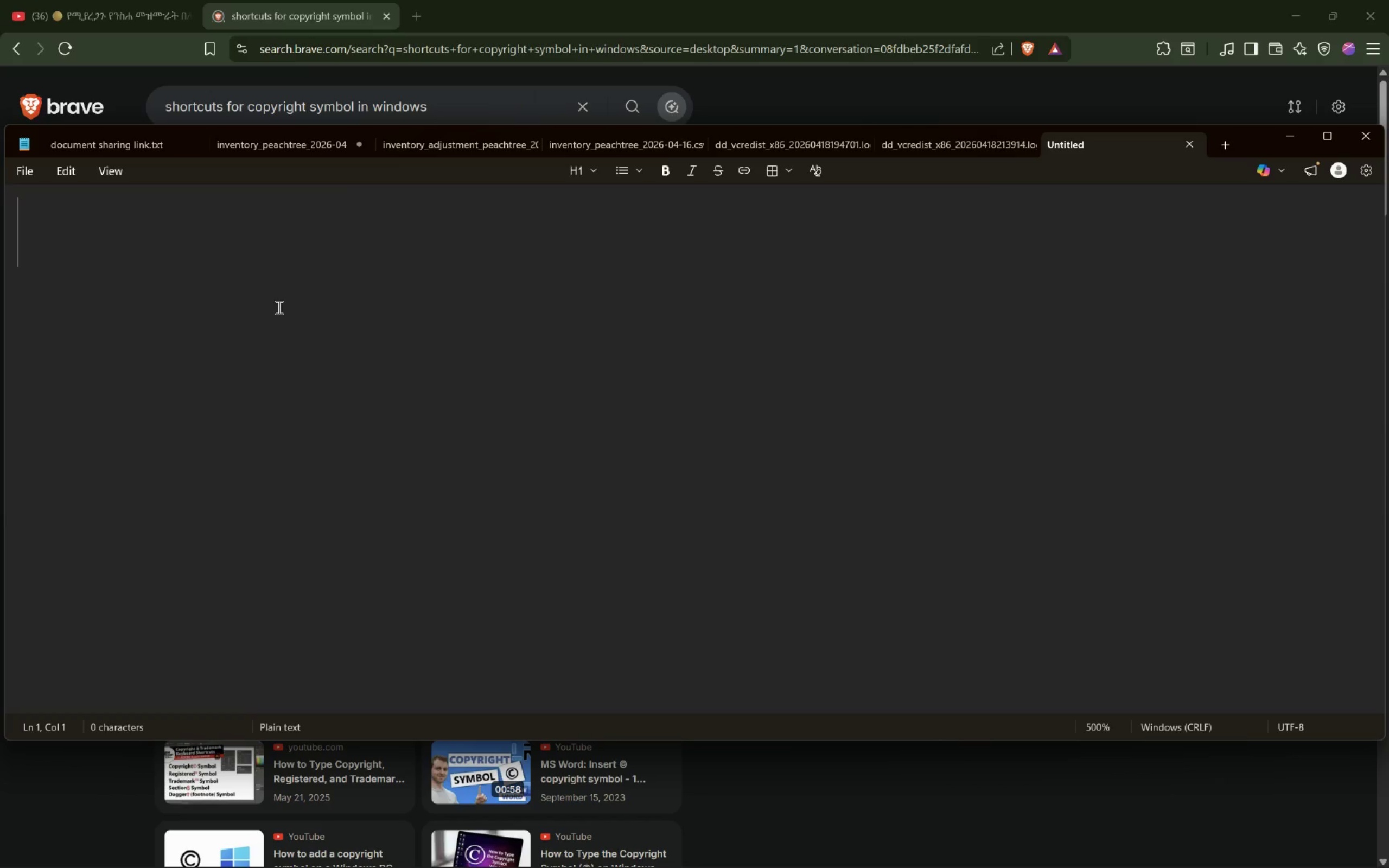 
wait(11.38)
 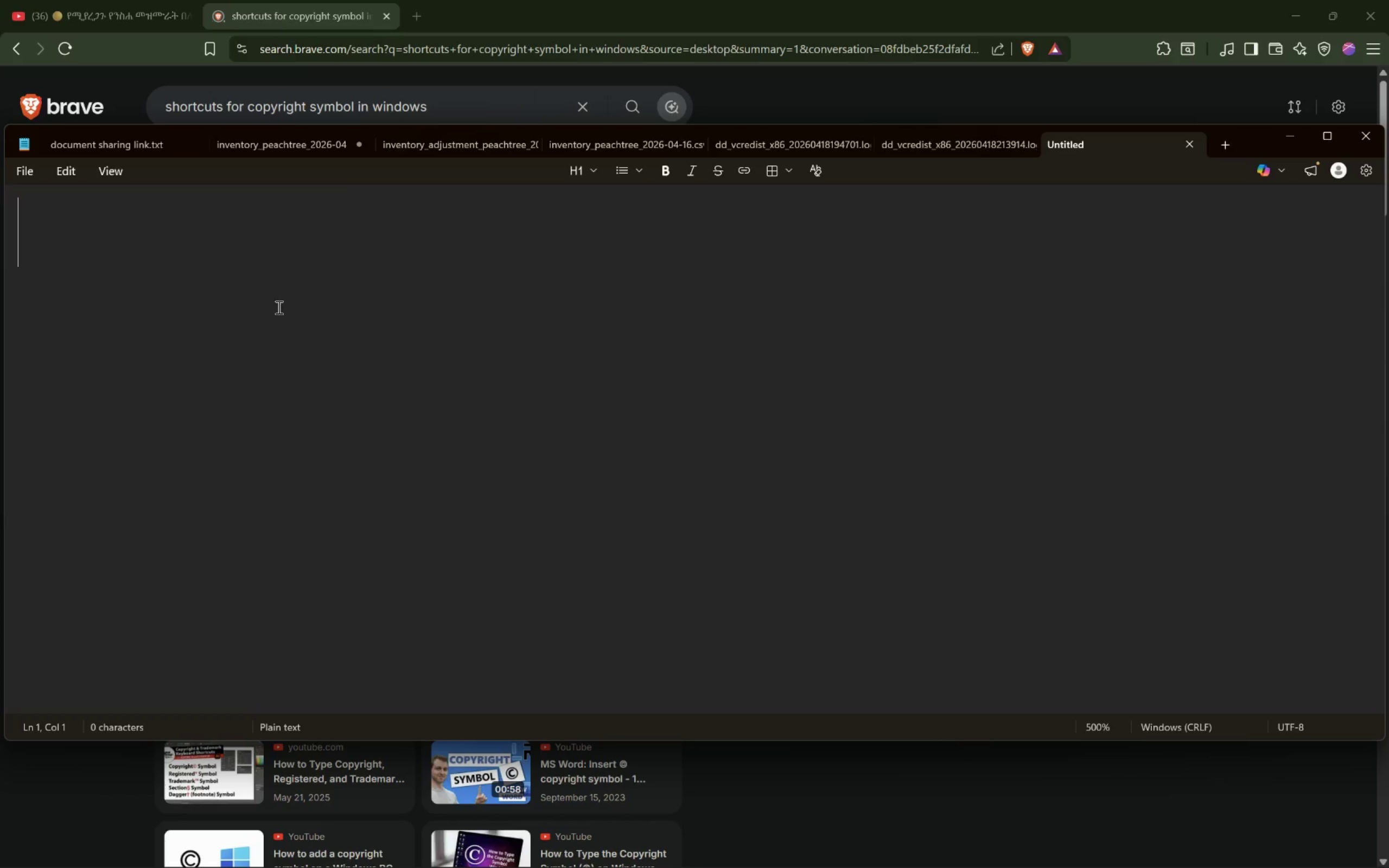 
key(Alt+AltLeft)
 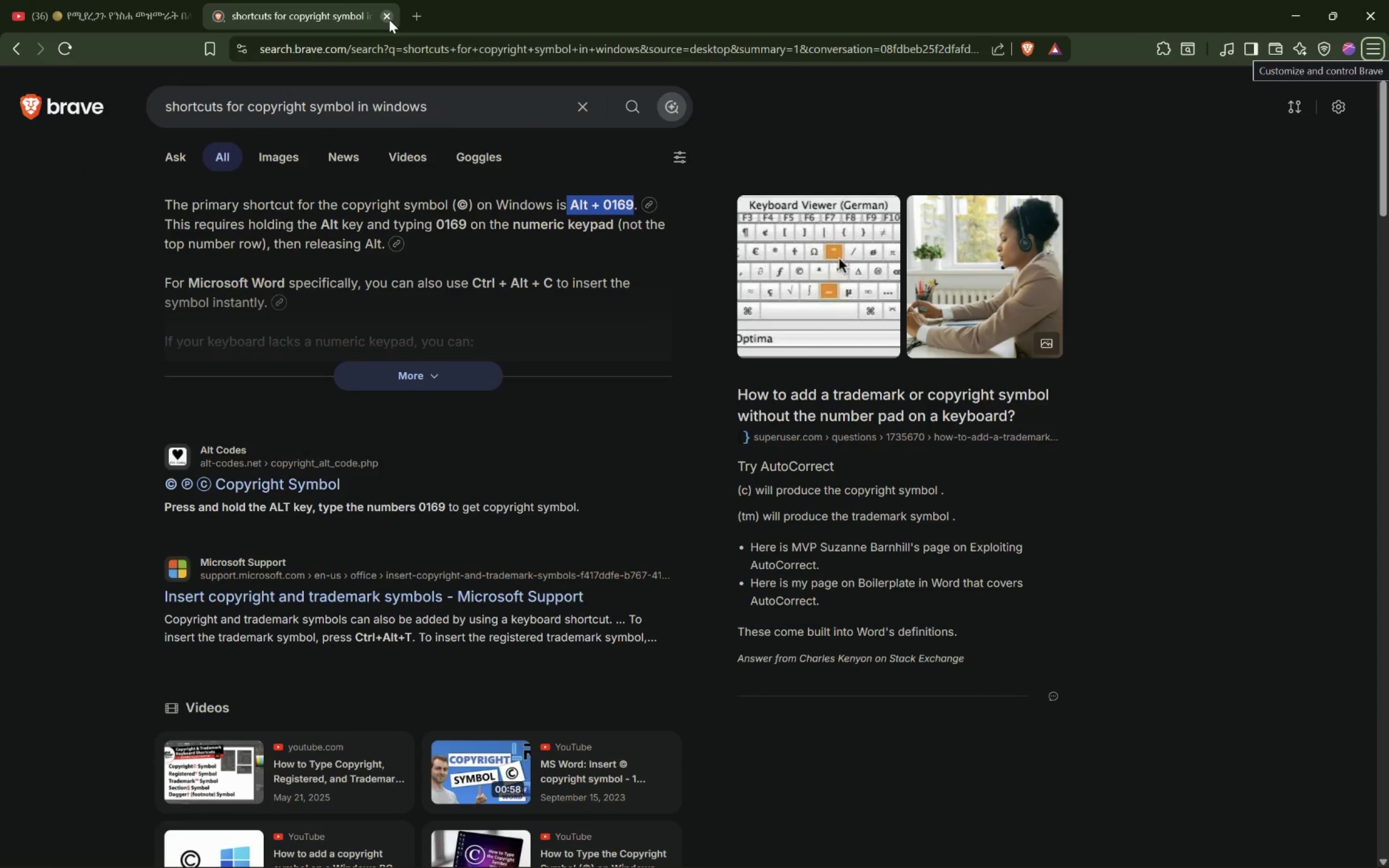 
key(Alt+Tab)
 